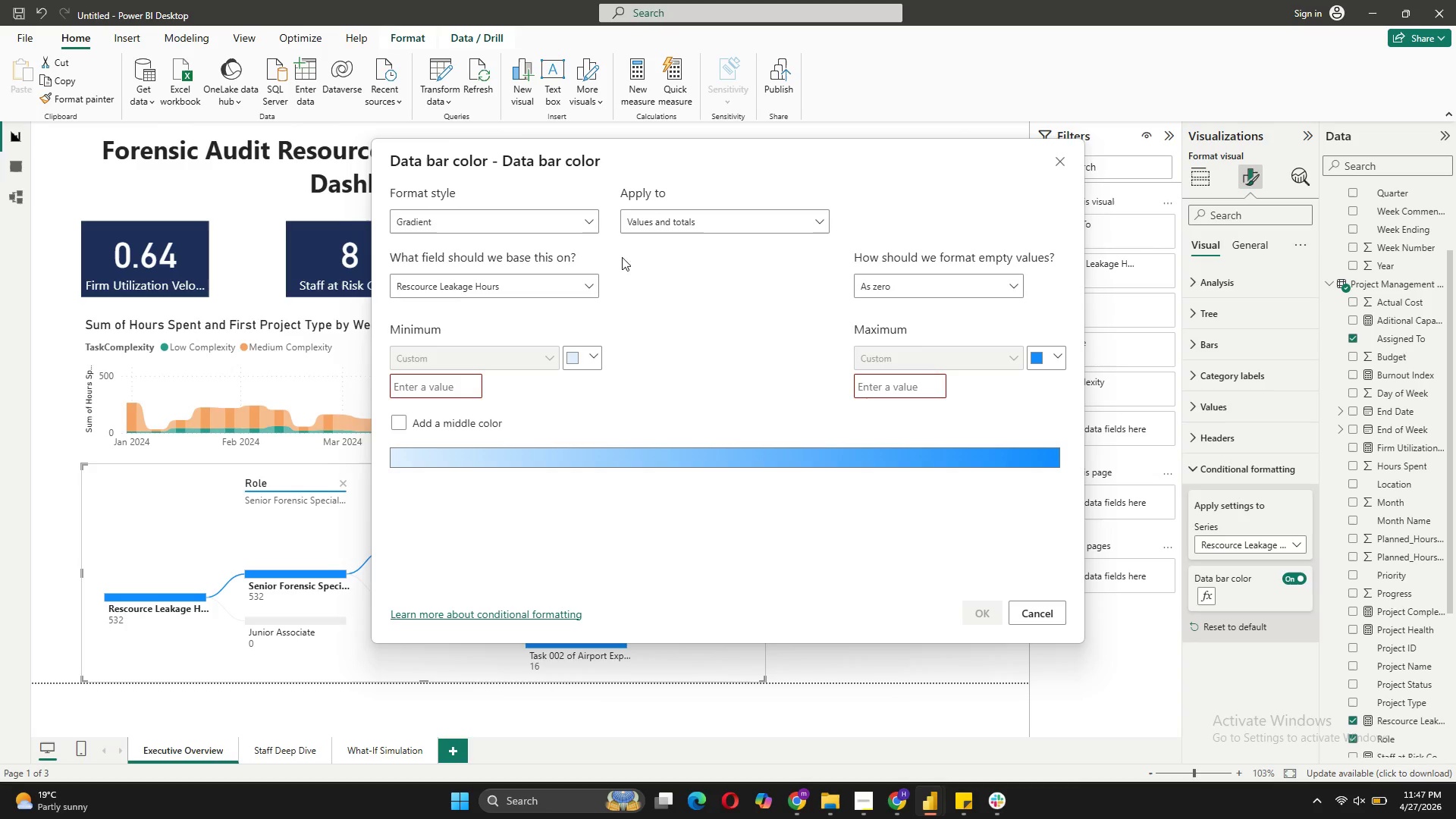 
left_click([503, 211])
 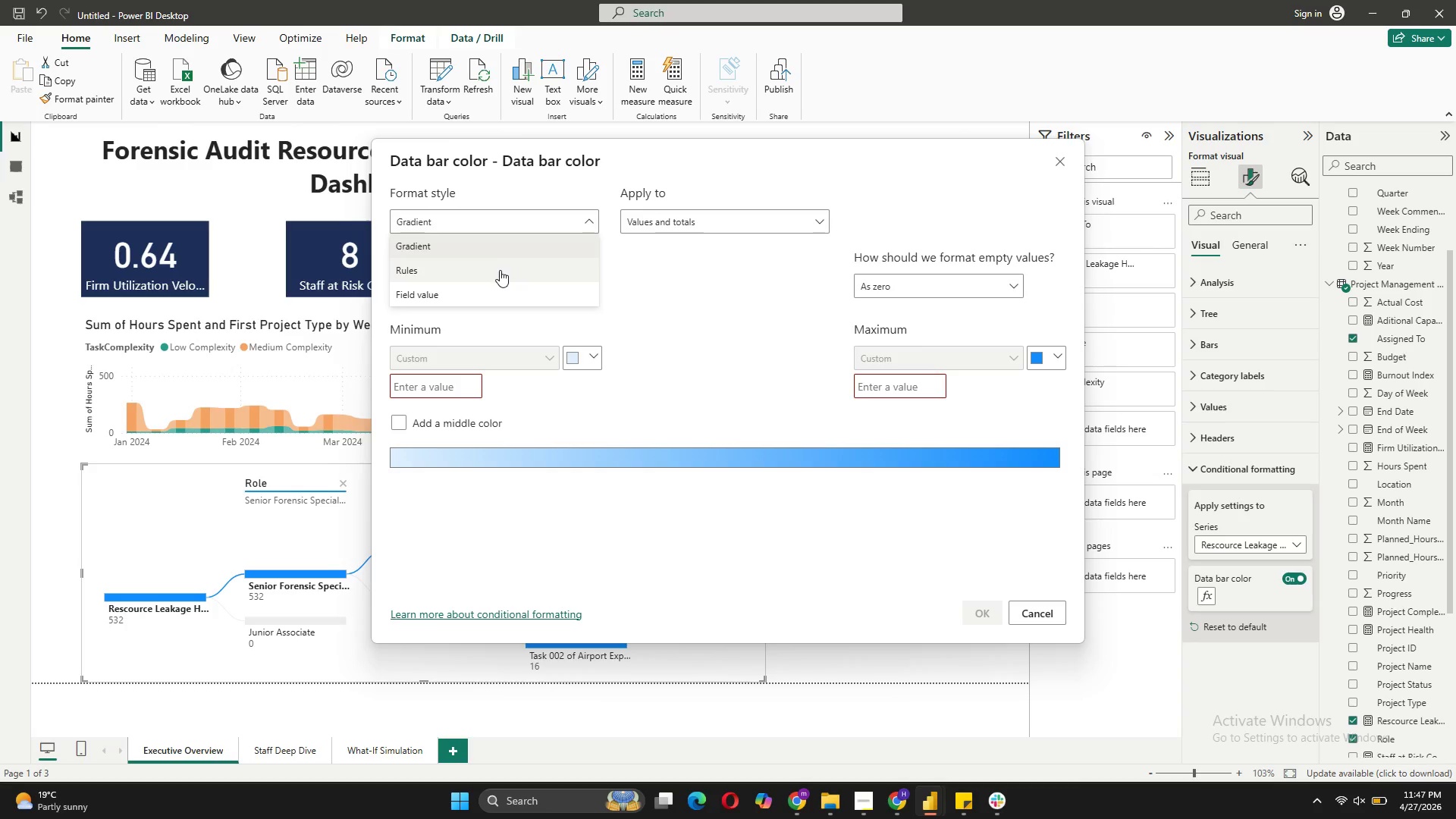 
left_click([500, 270])
 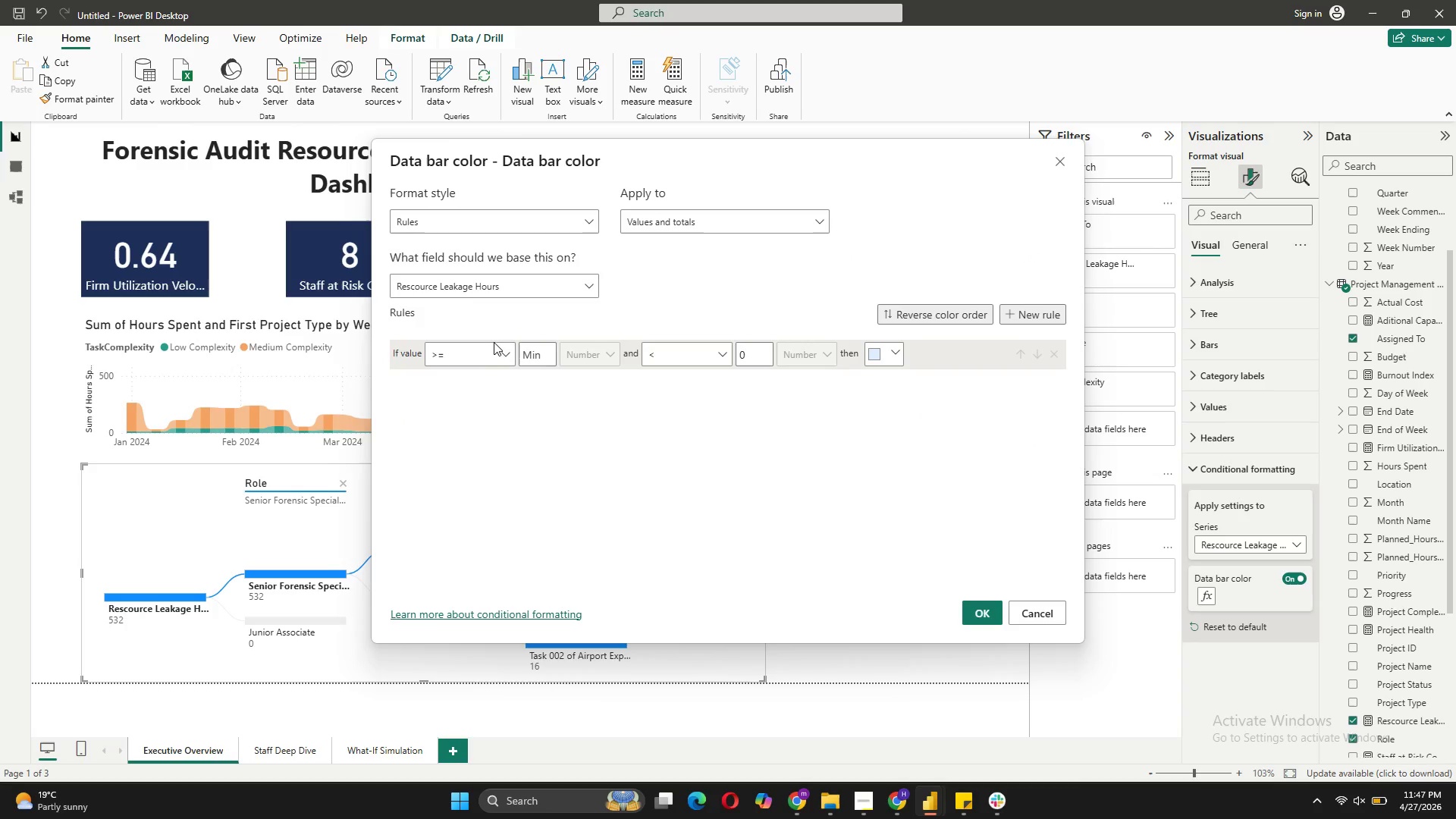 
left_click([491, 354])
 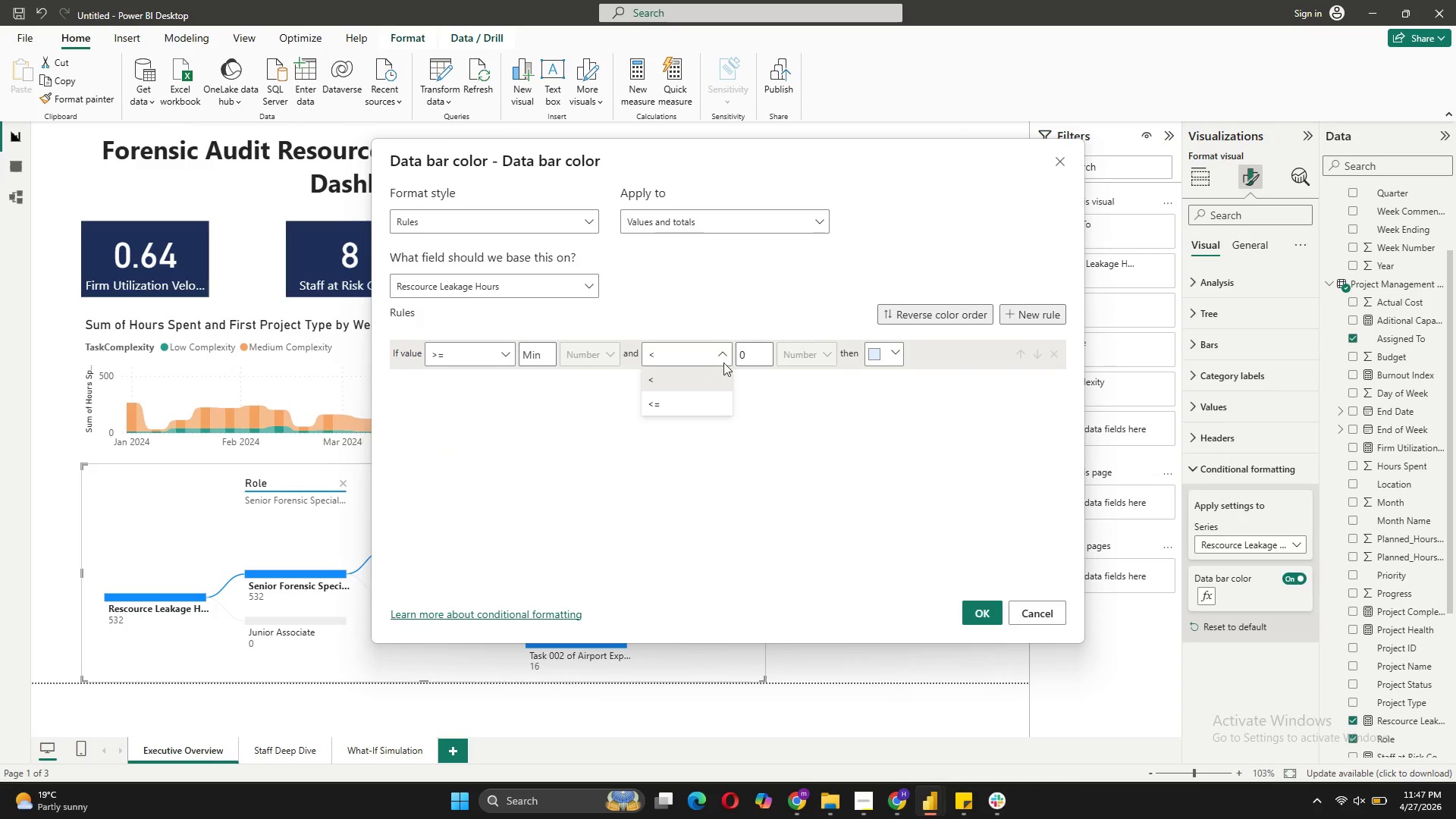 
wait(5.09)
 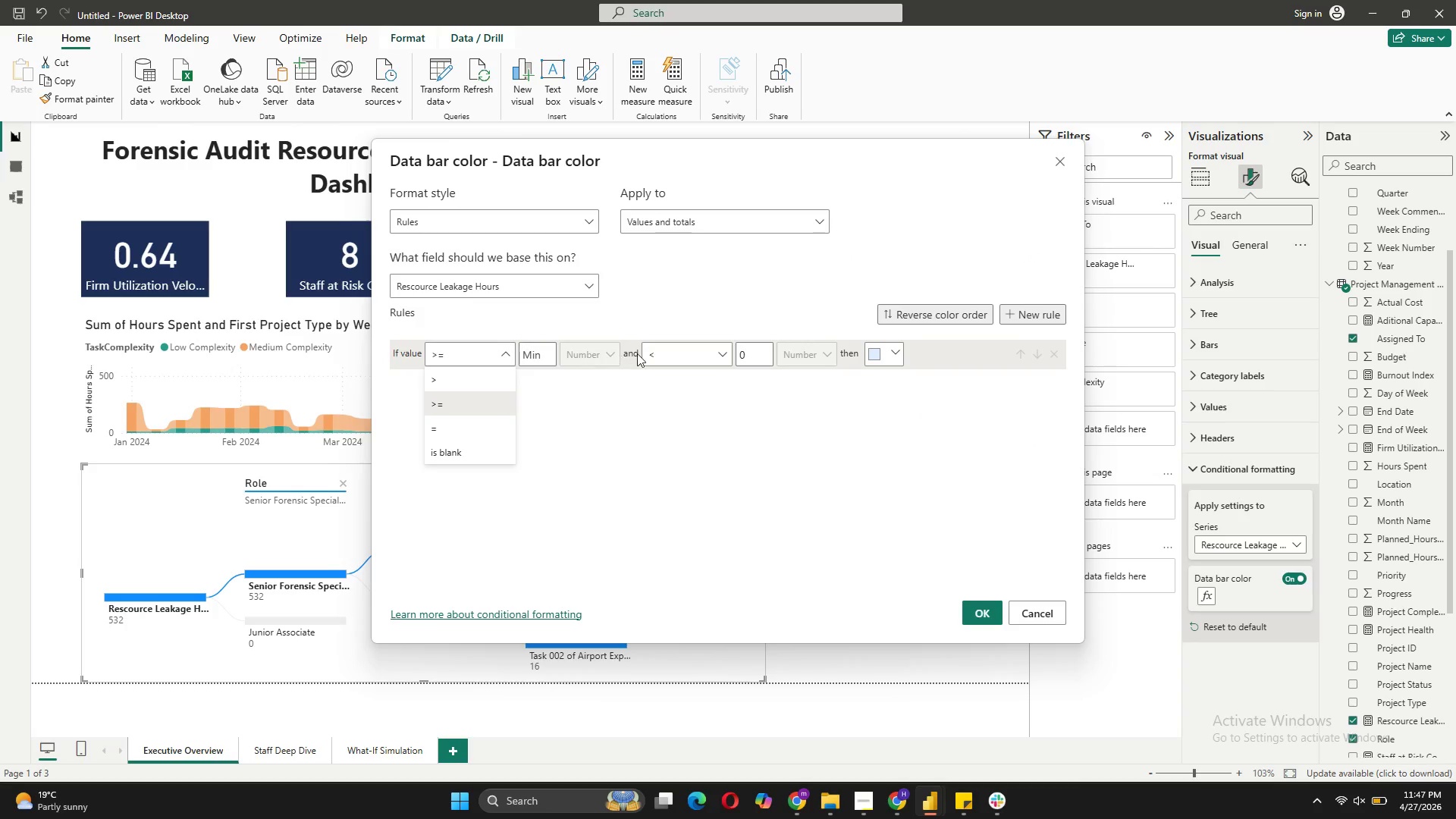 
left_click([760, 352])
 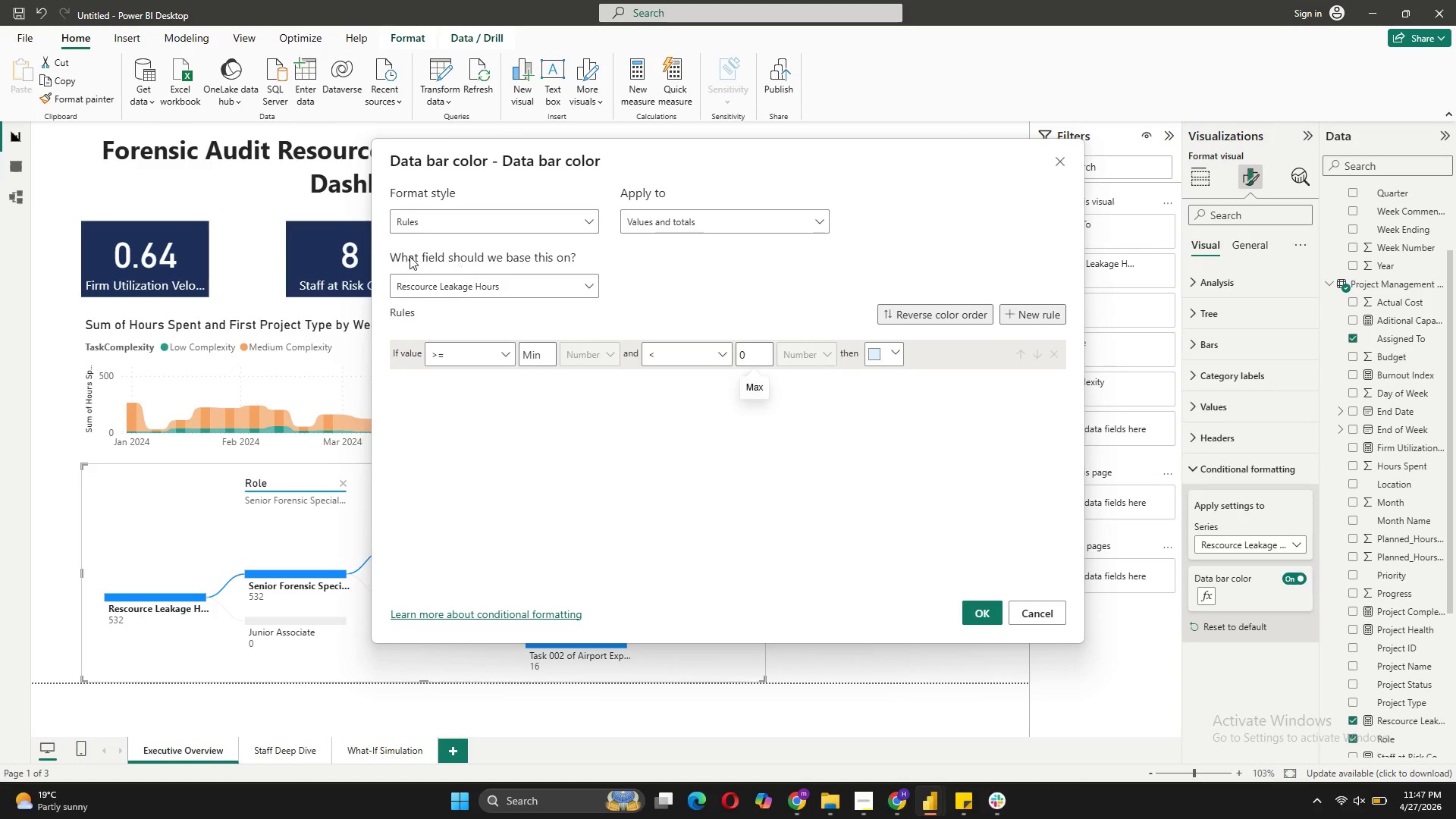 
left_click([451, 228])
 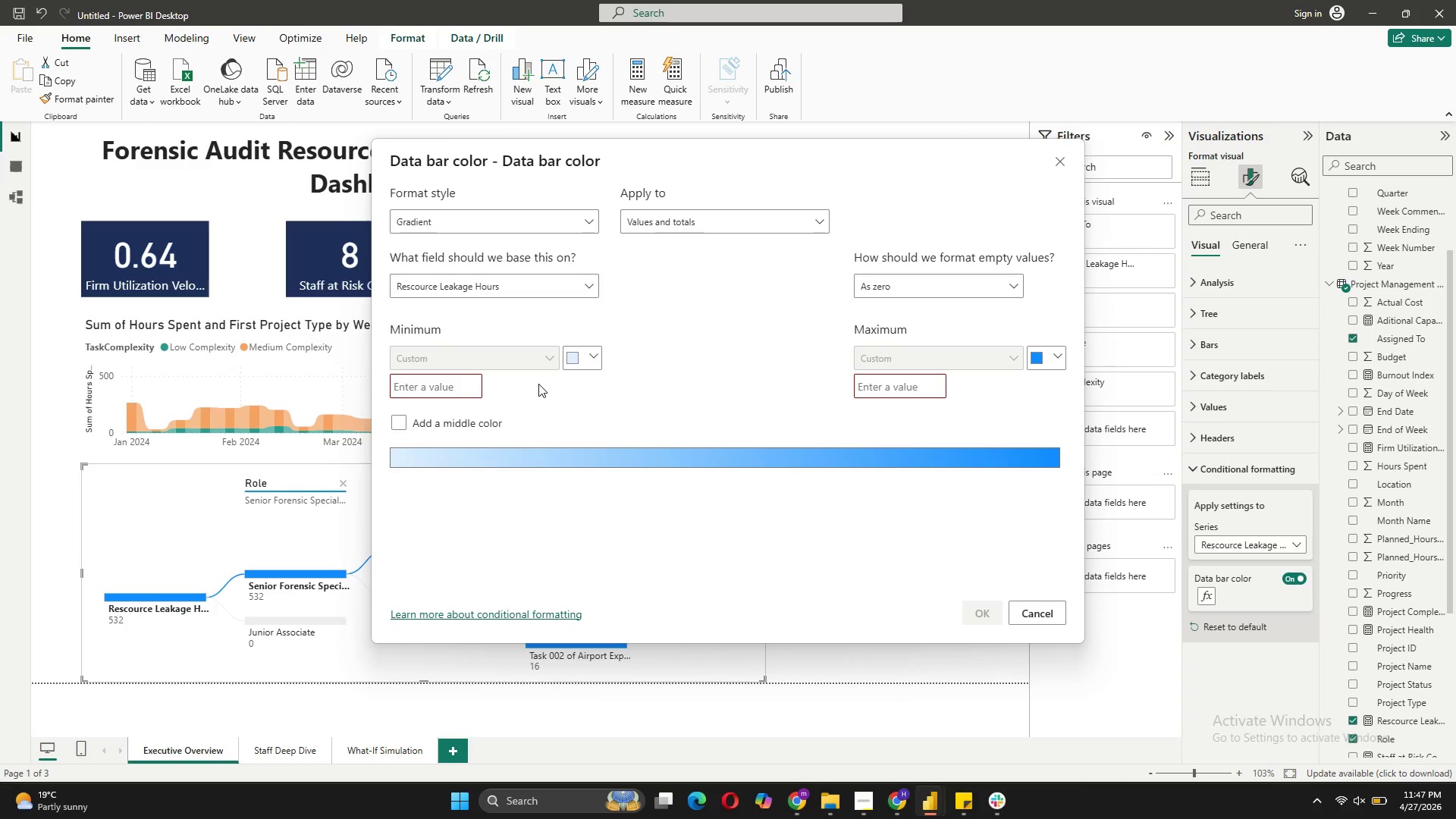 
left_click([453, 387])
 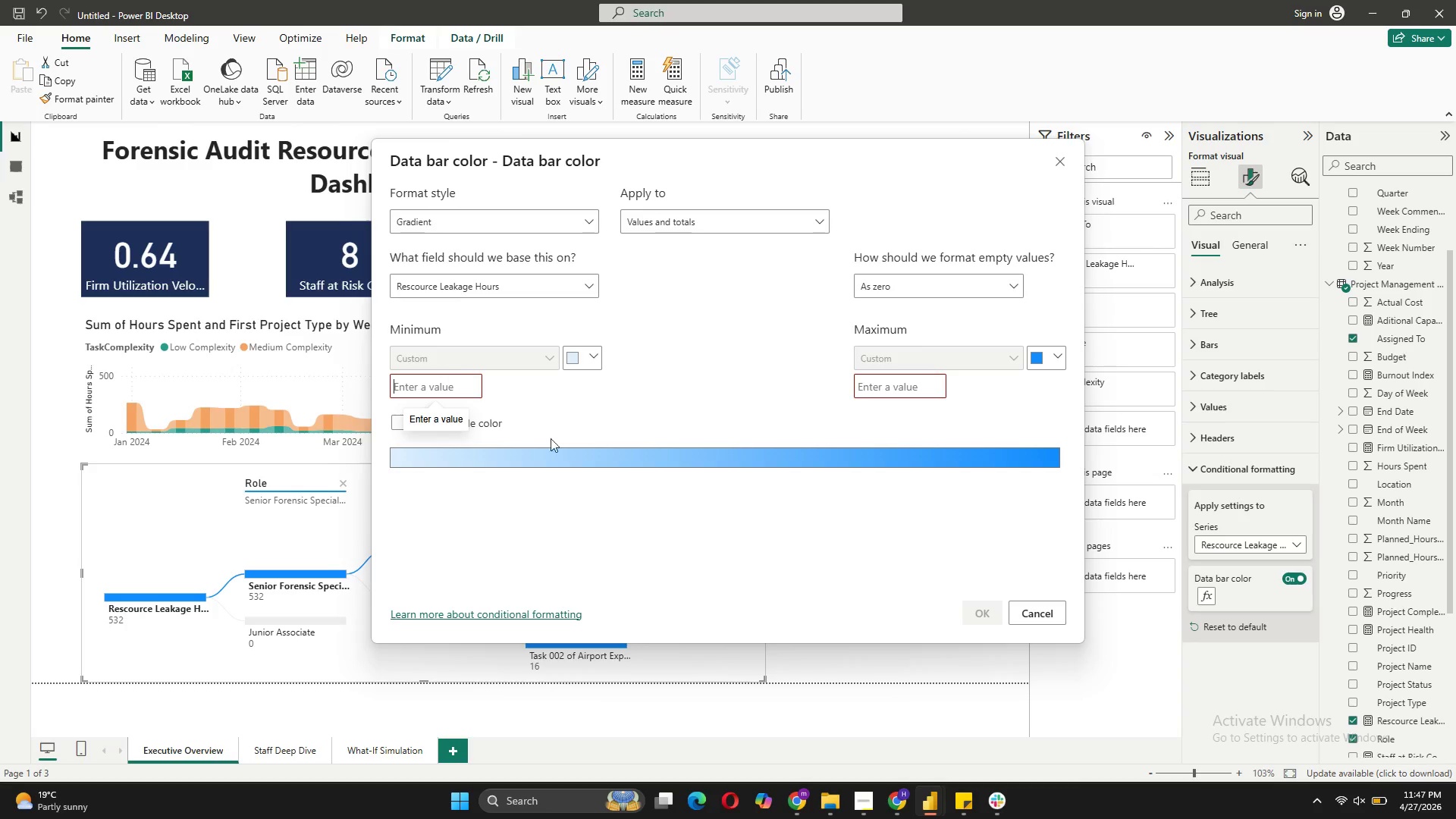 
wait(5.86)
 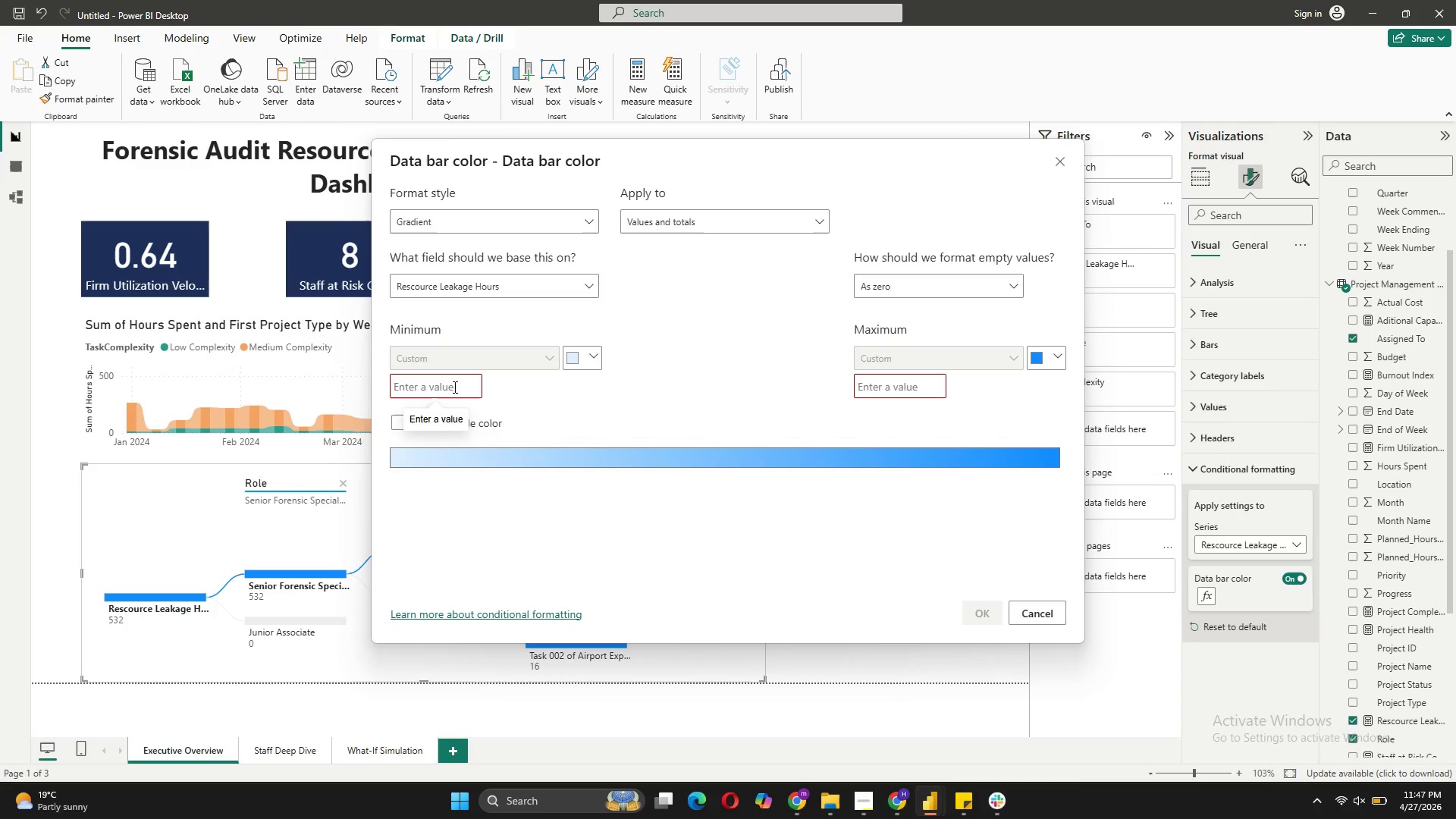 
left_click([1057, 623])
 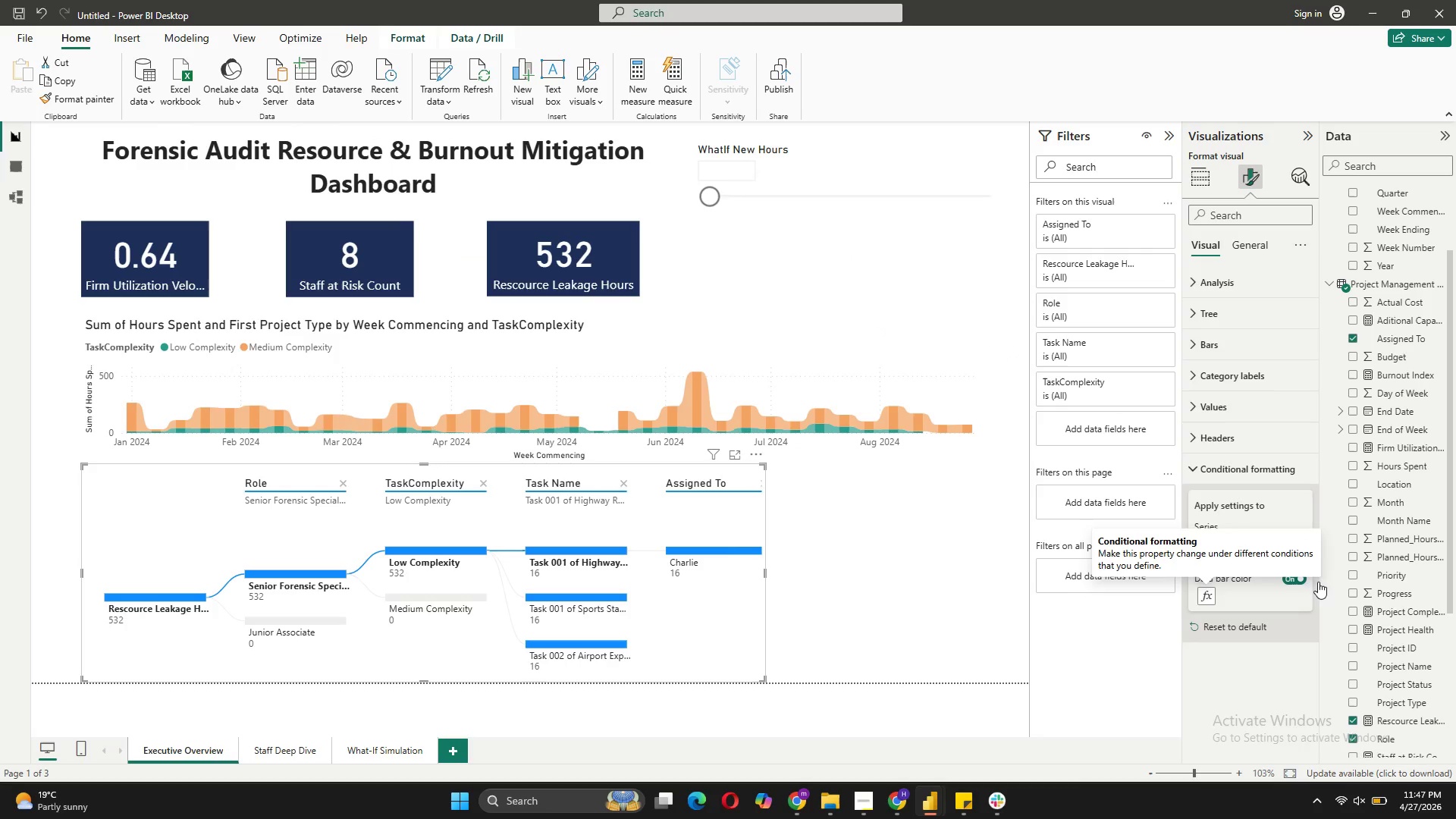 
left_click([1299, 581])
 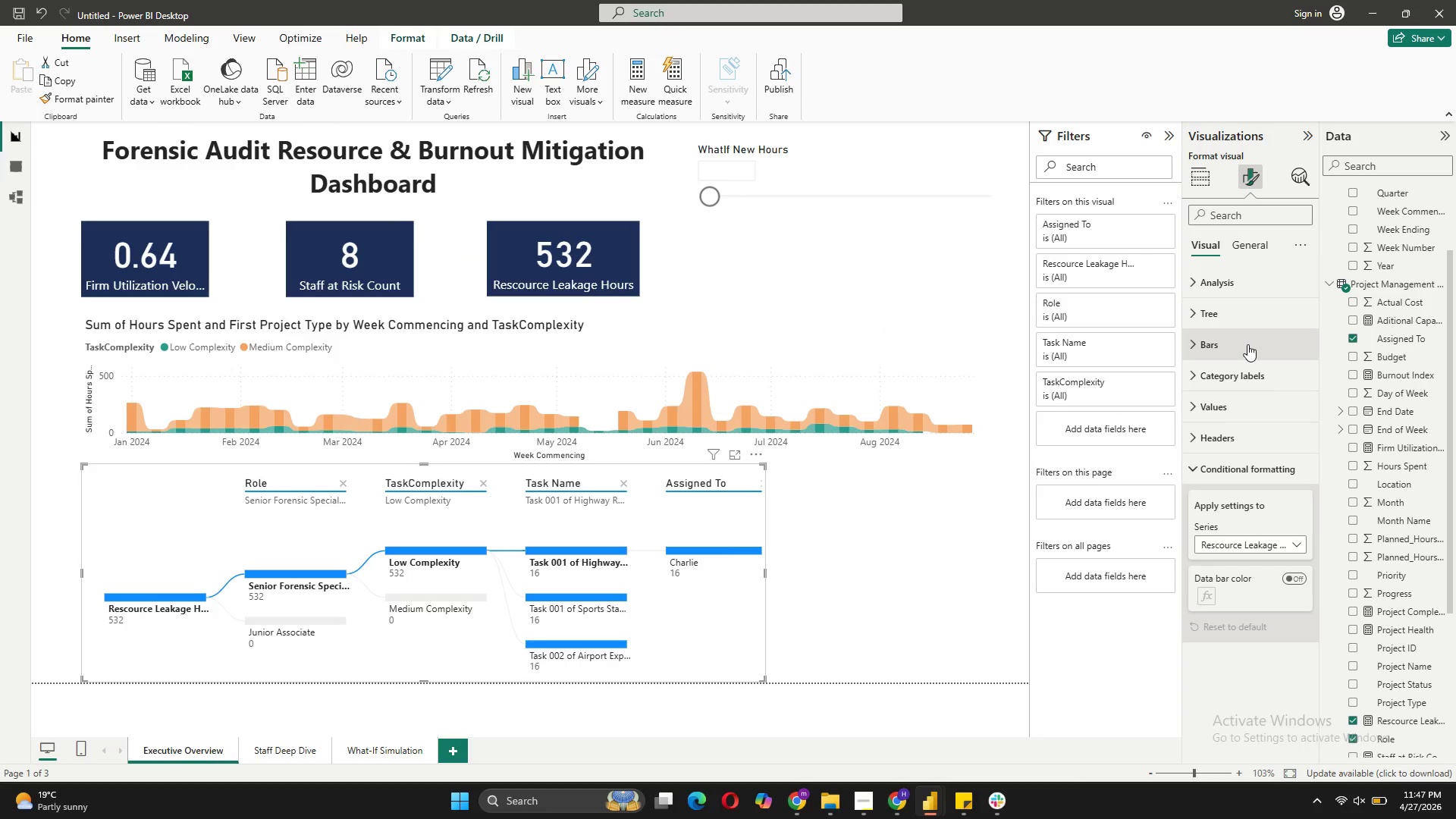 
left_click([1247, 290])
 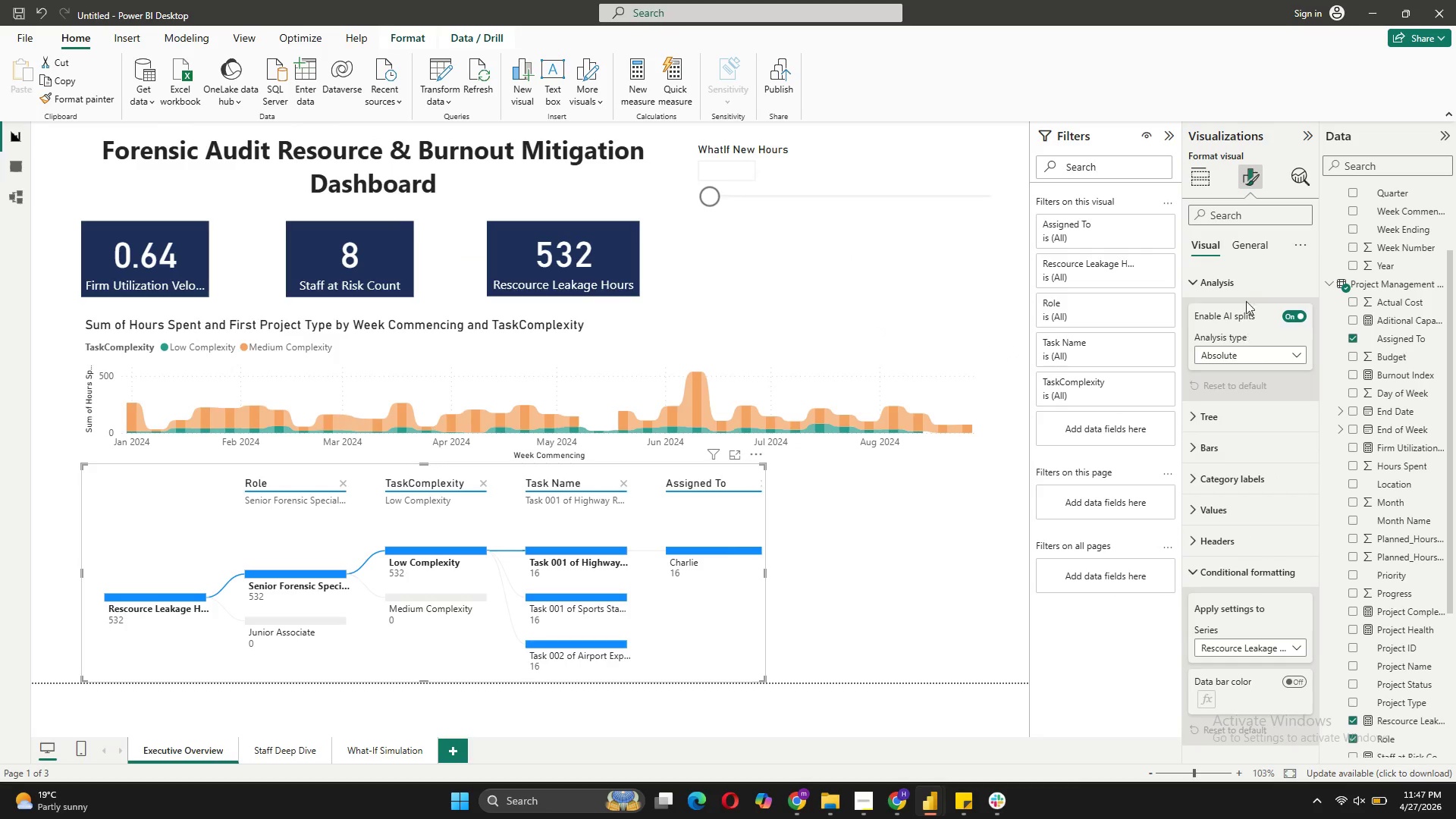 
left_click([1244, 284])
 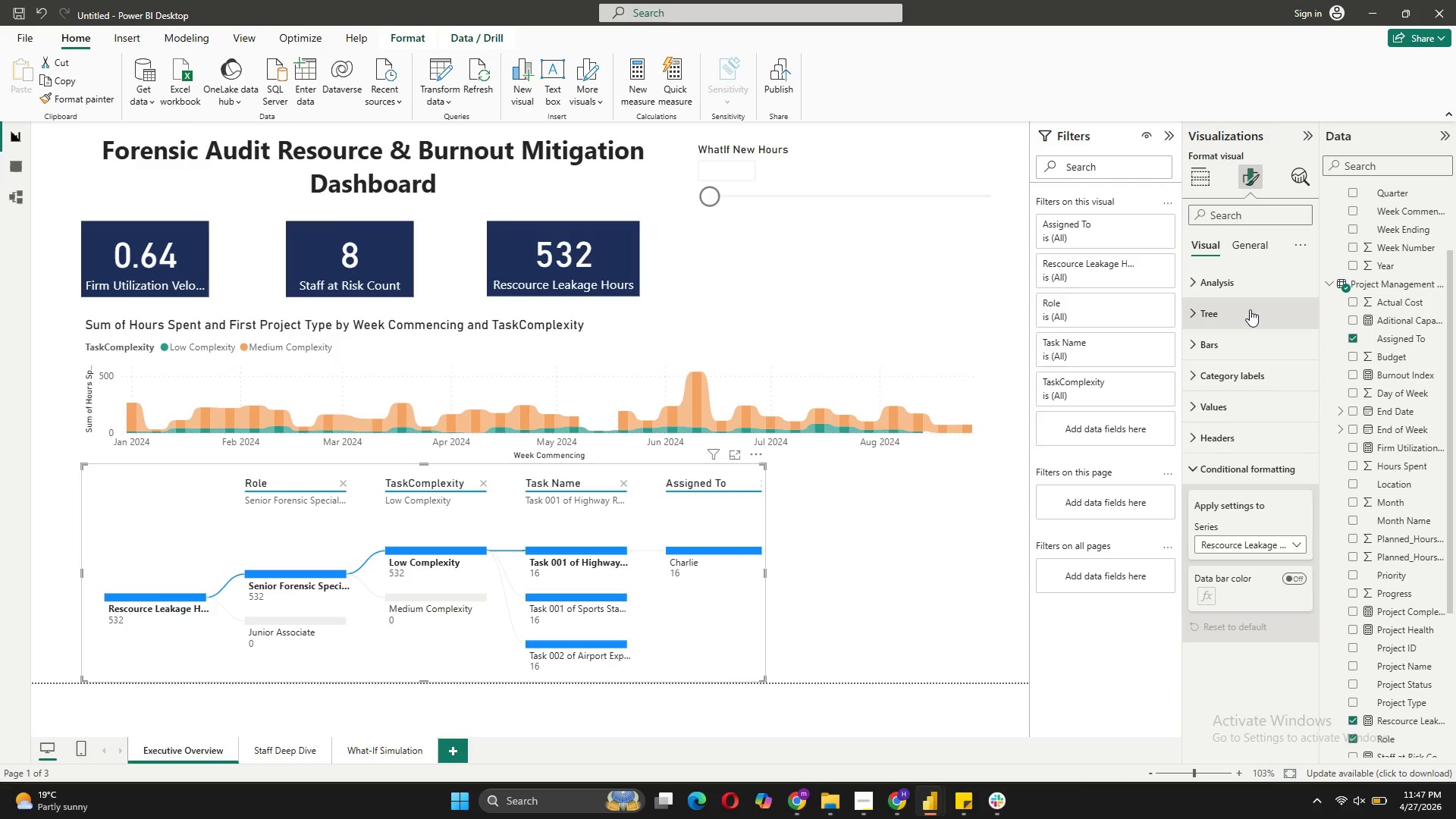 
left_click([1250, 309])
 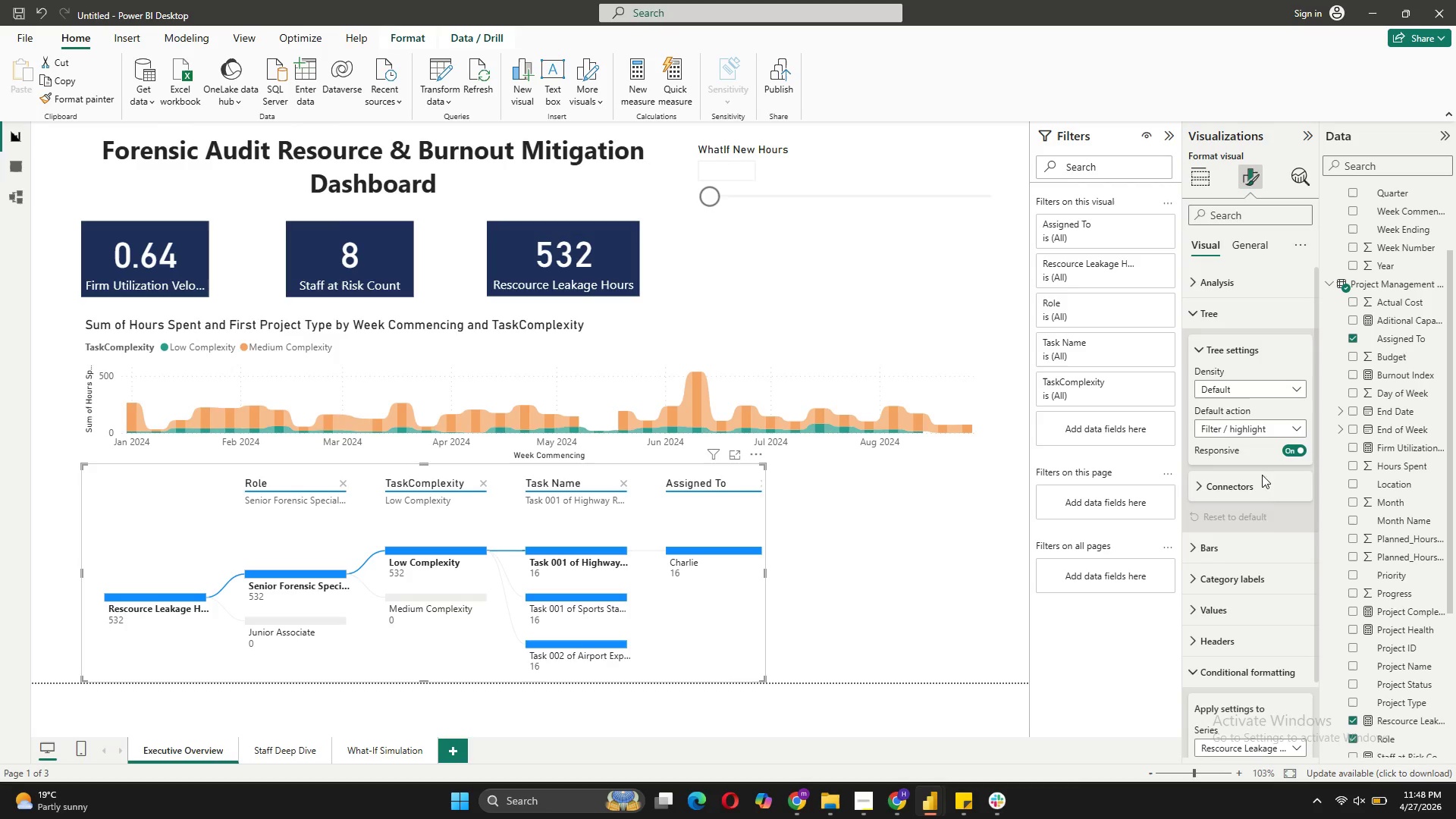 
left_click([1250, 558])
 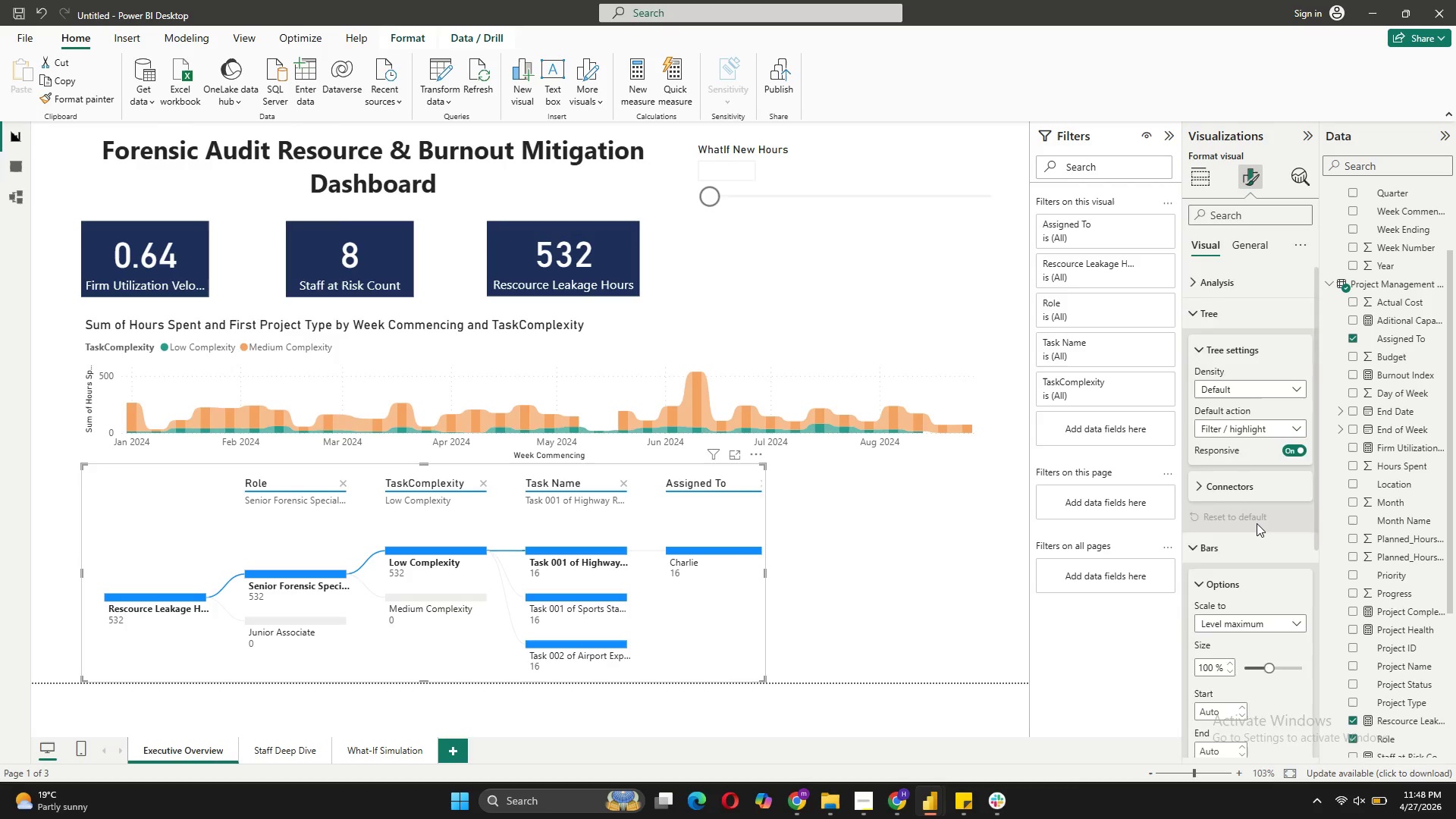 
scroll: coordinate [1257, 523], scroll_direction: down, amount: 3.0
 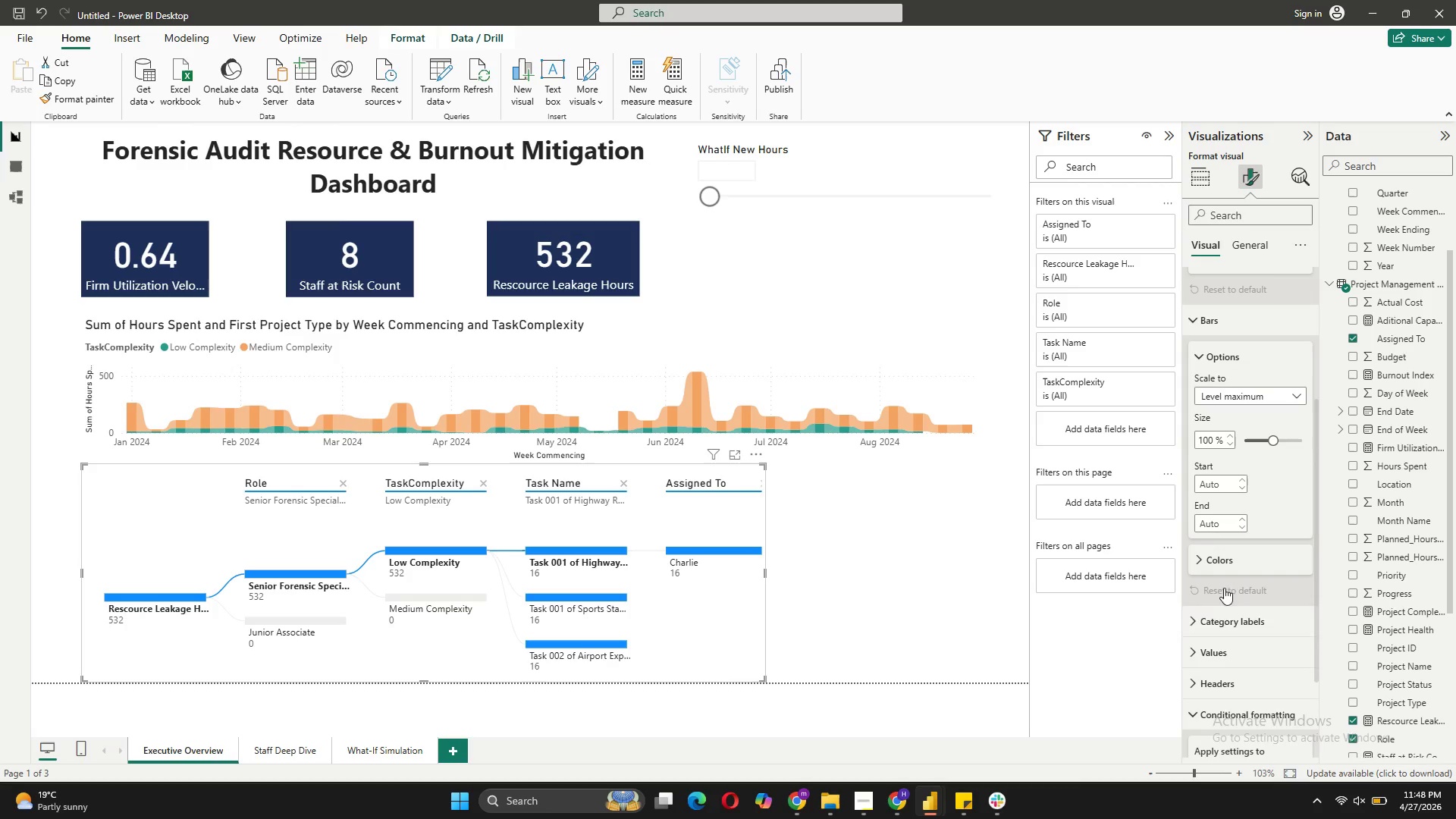 
left_click_drag(start_coordinate=[1221, 544], to_coordinate=[1225, 544])
 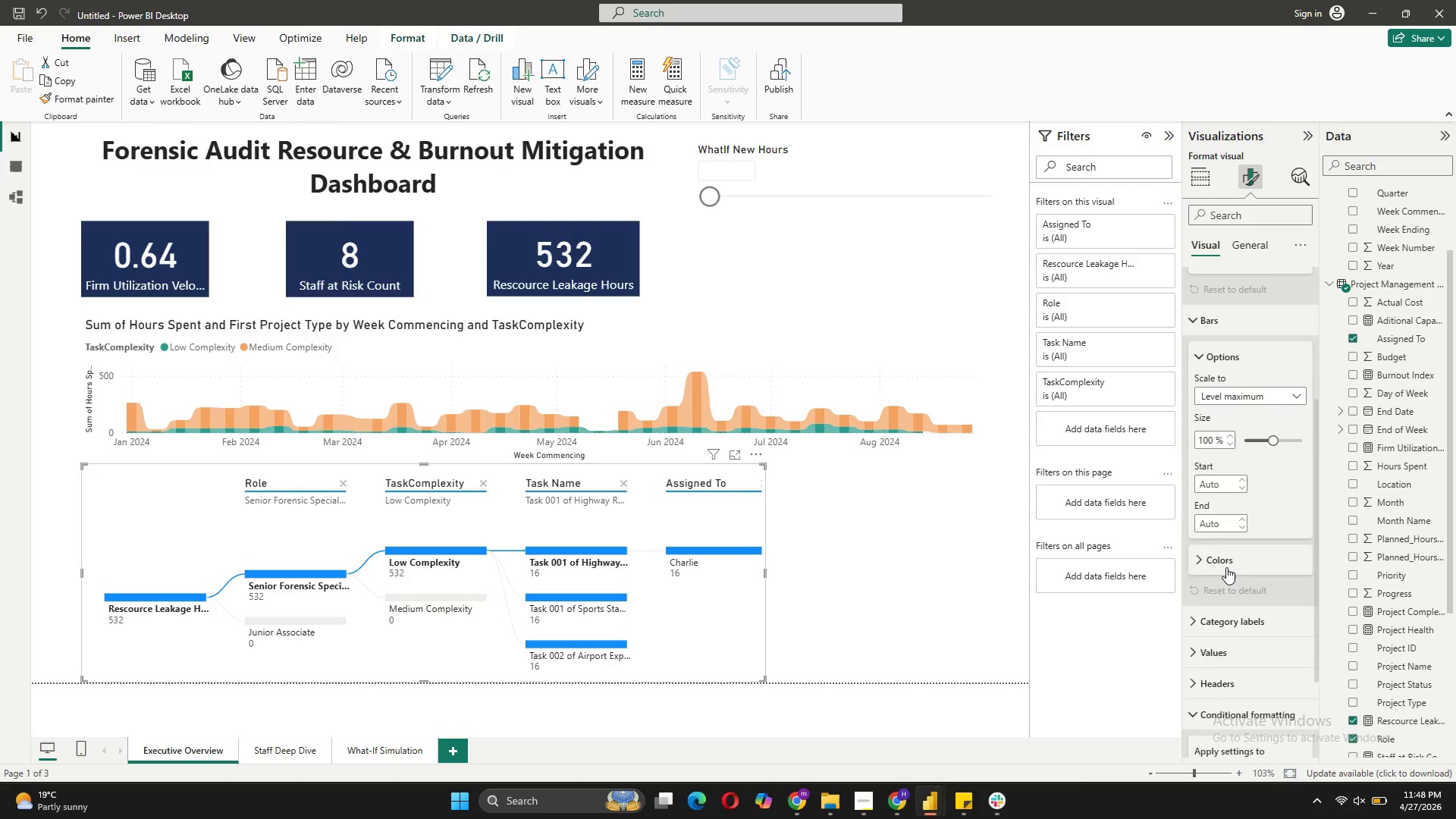 
left_click([1226, 567])
 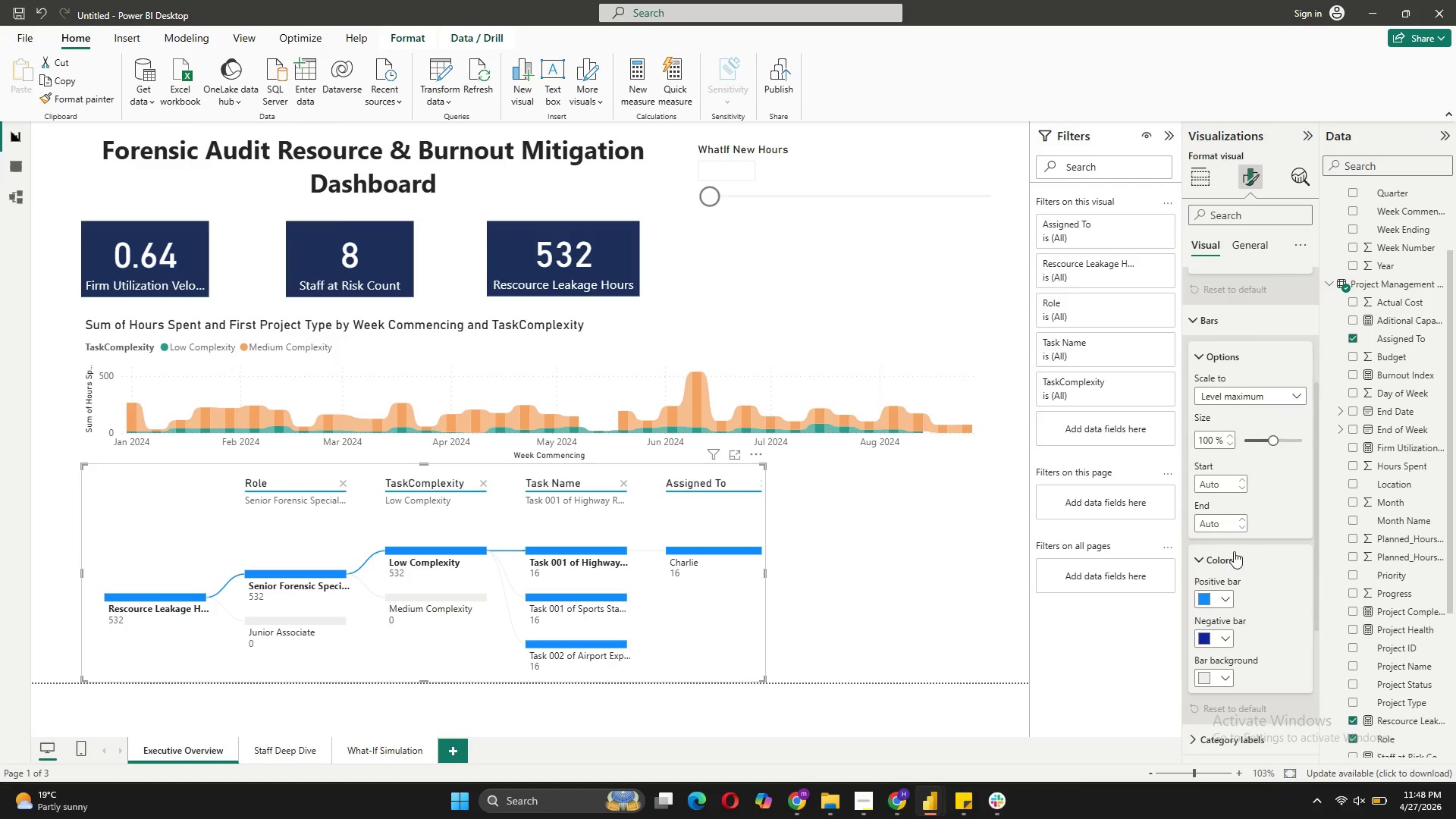 
scroll: coordinate [1234, 551], scroll_direction: down, amount: 4.0
 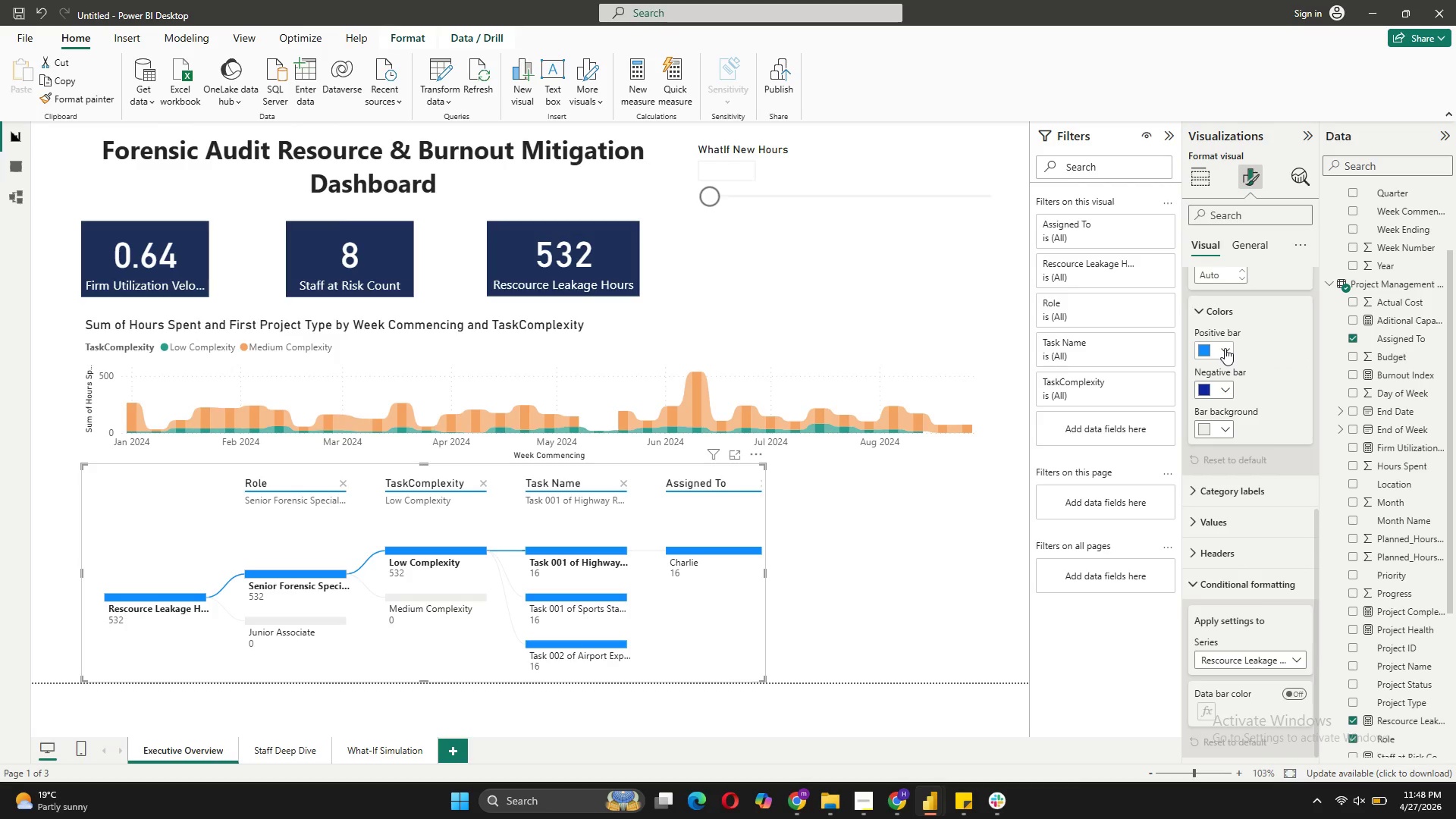 
left_click([1225, 348])
 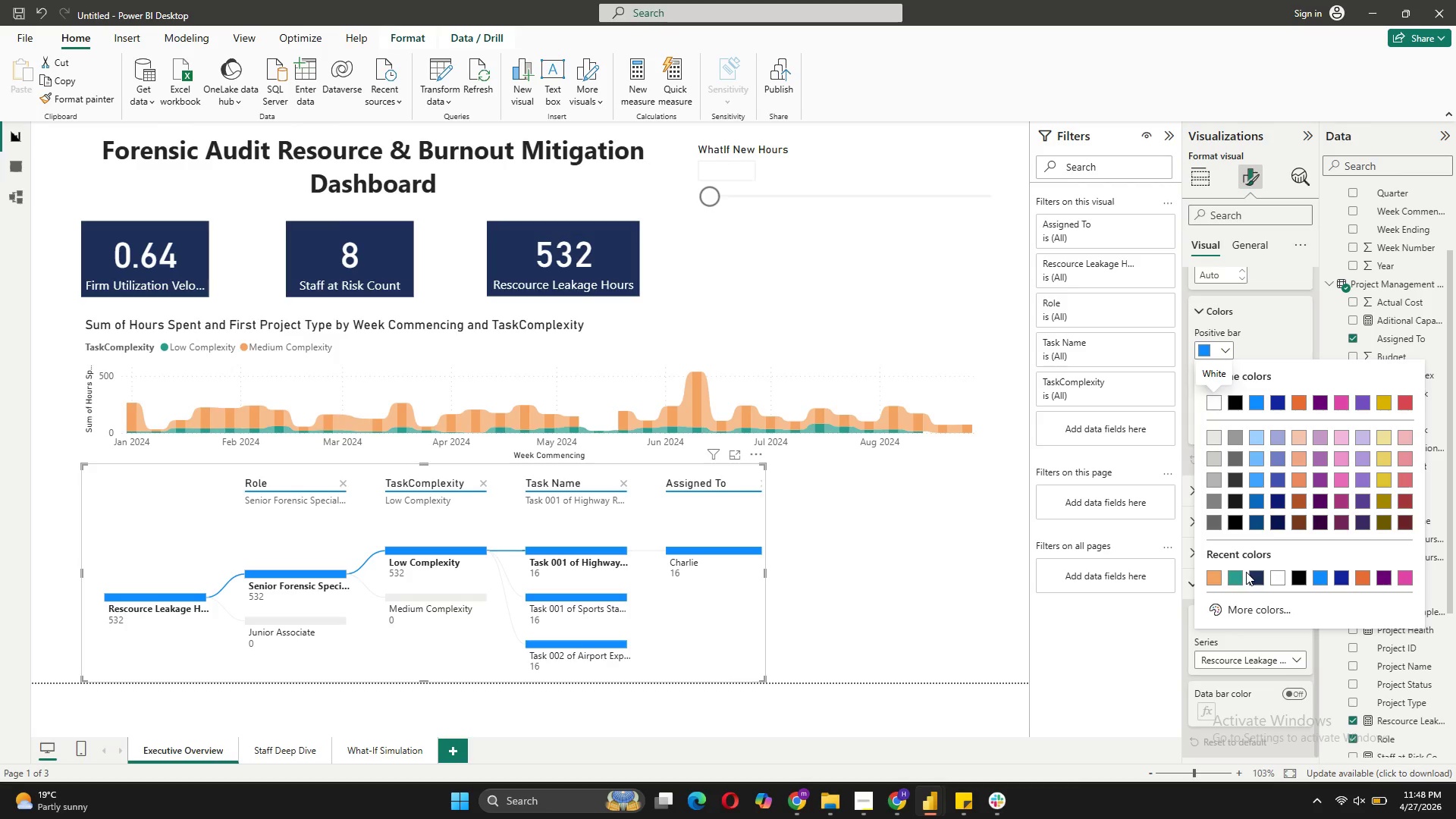 
left_click([1213, 579])
 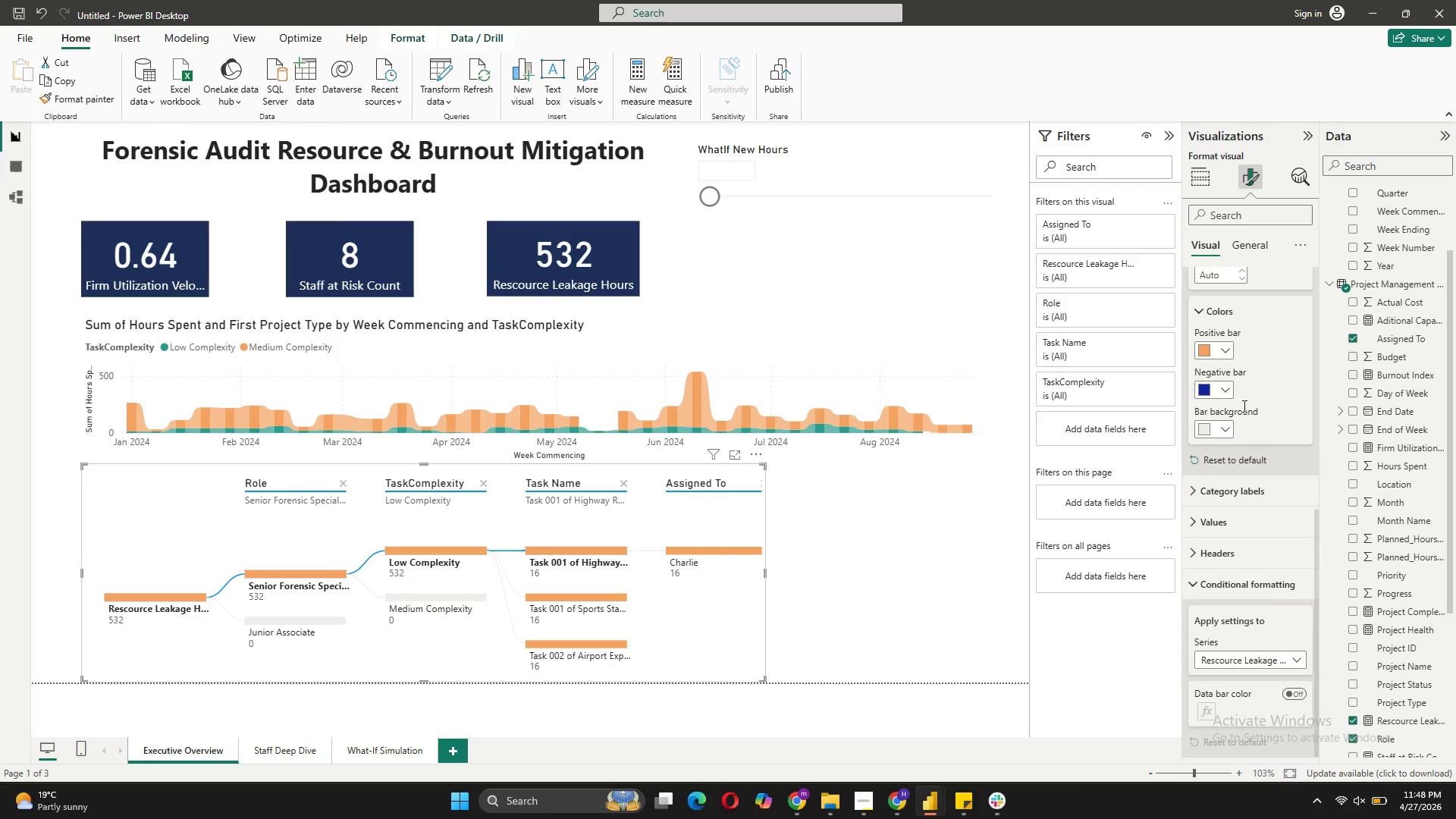 
left_click([1232, 387])
 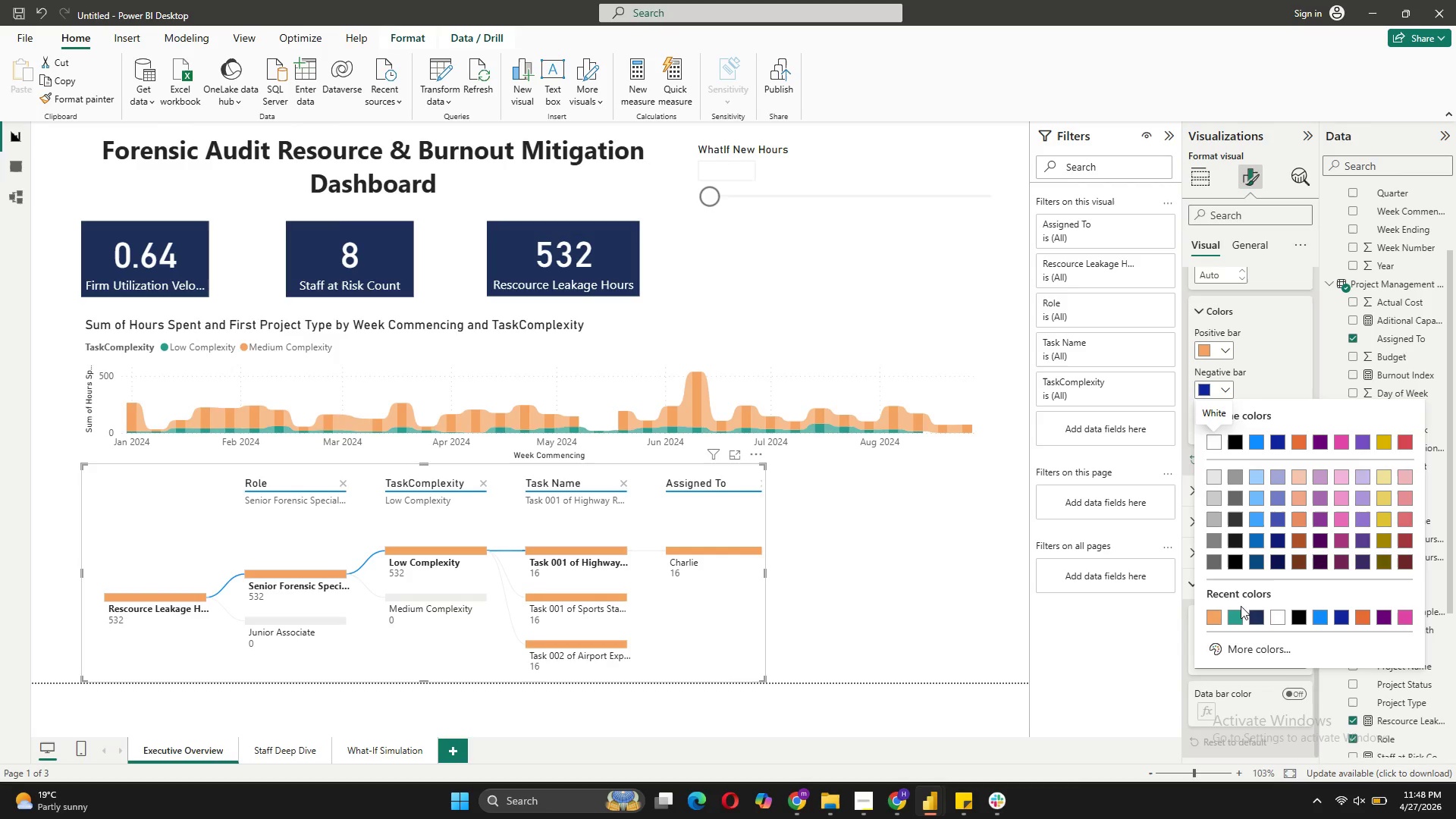 
left_click([1237, 622])
 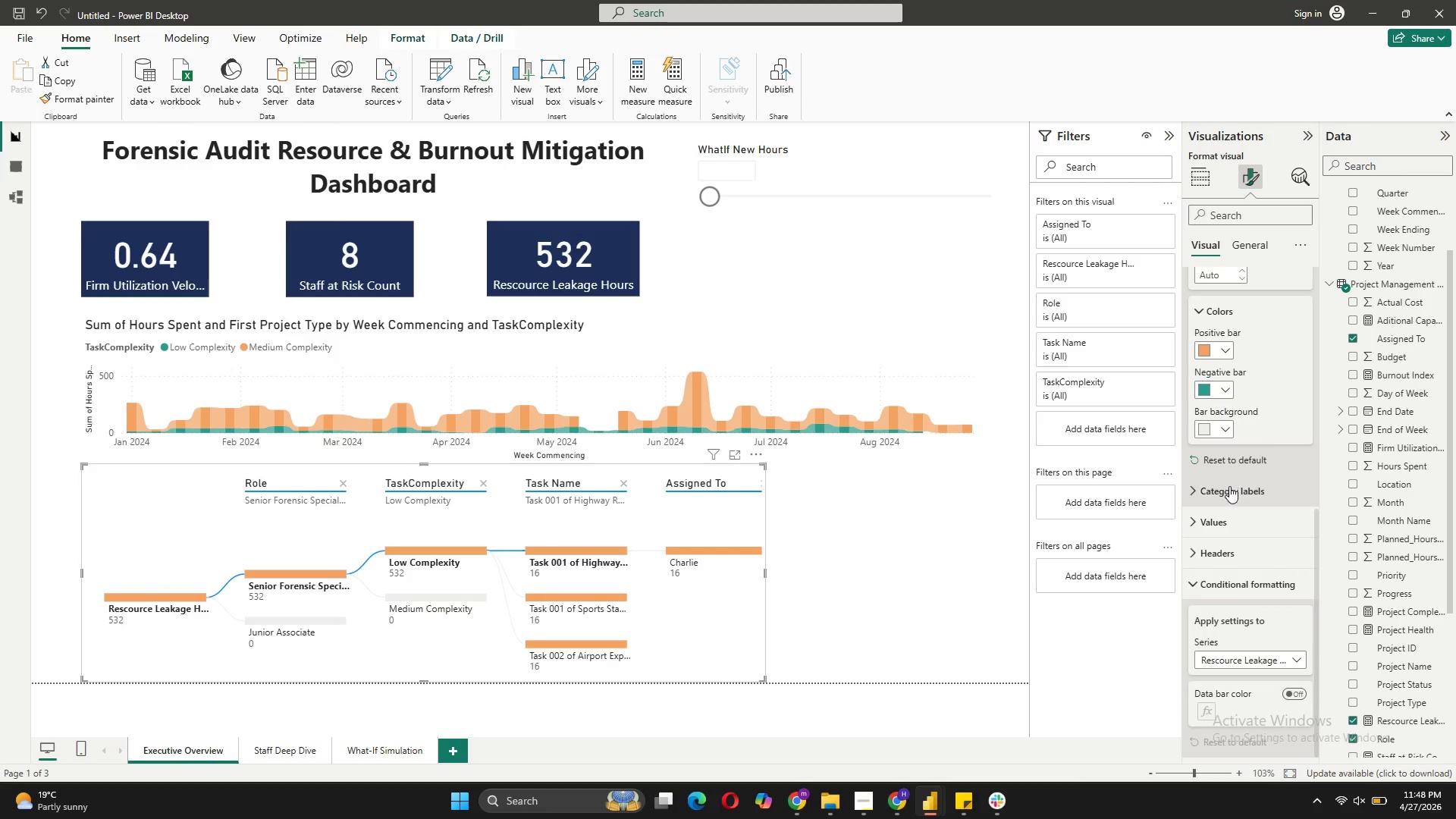 
left_click([1222, 310])
 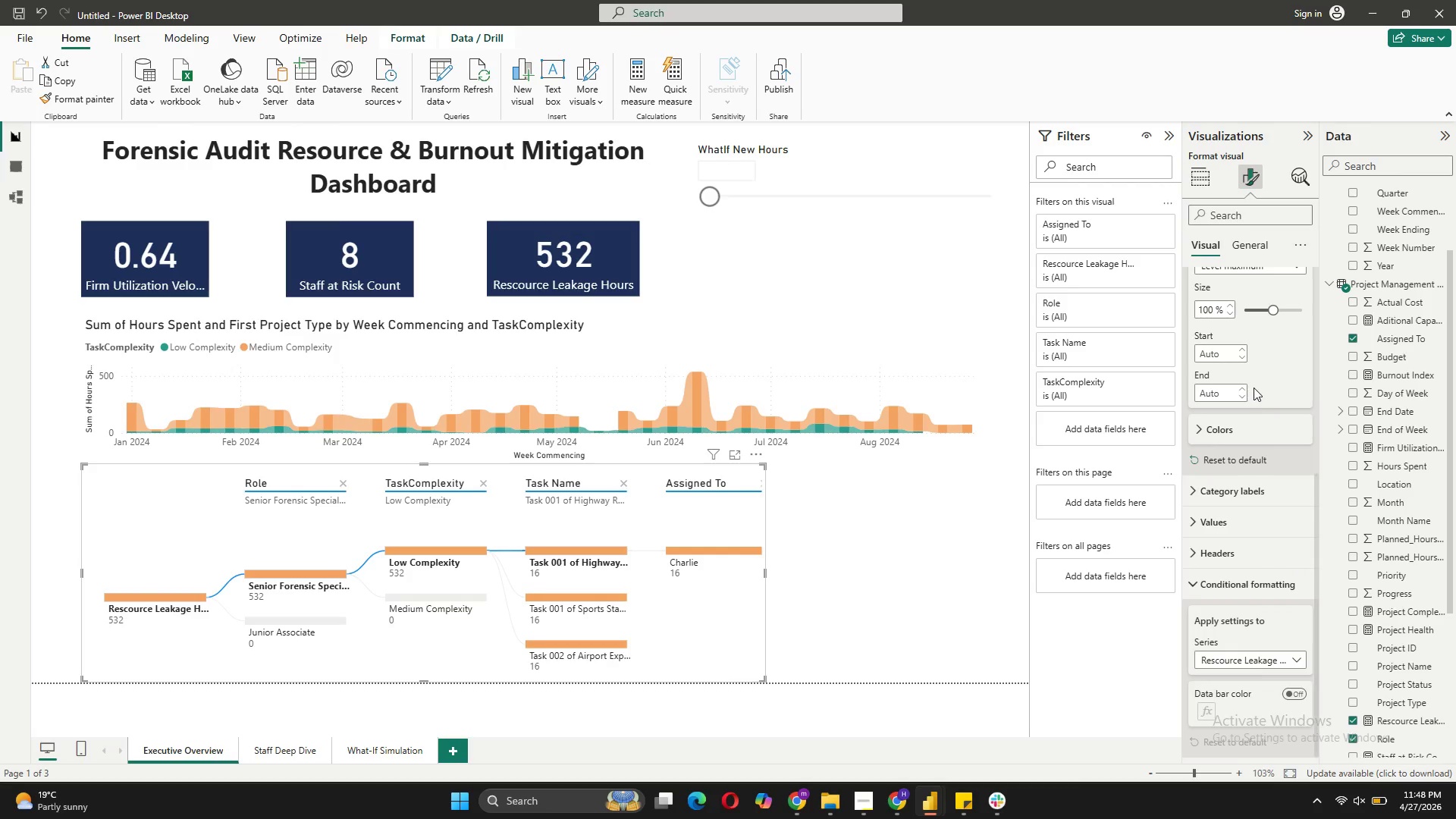 
scroll: coordinate [1254, 388], scroll_direction: up, amount: 3.0
 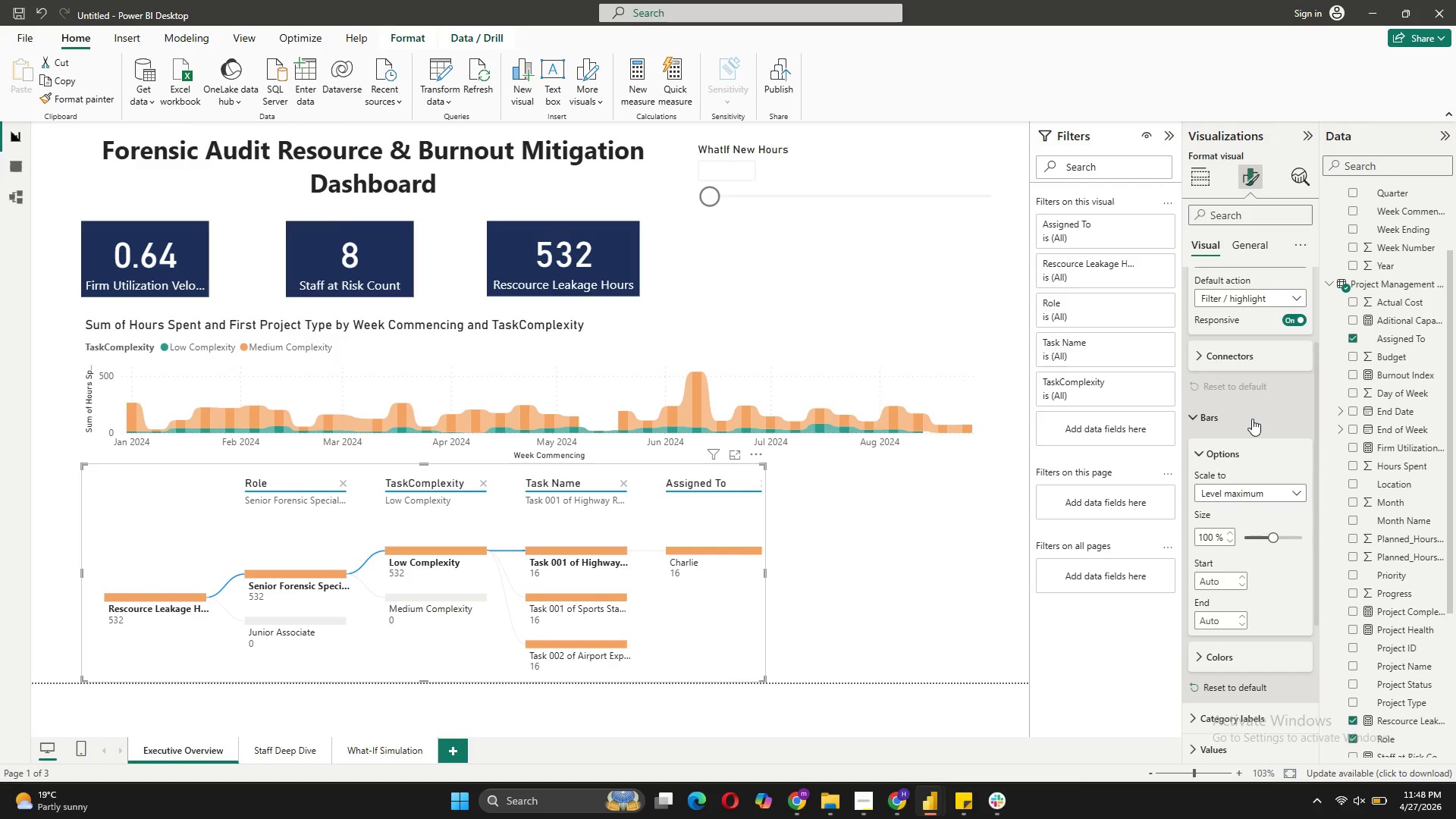 
left_click([1252, 419])
 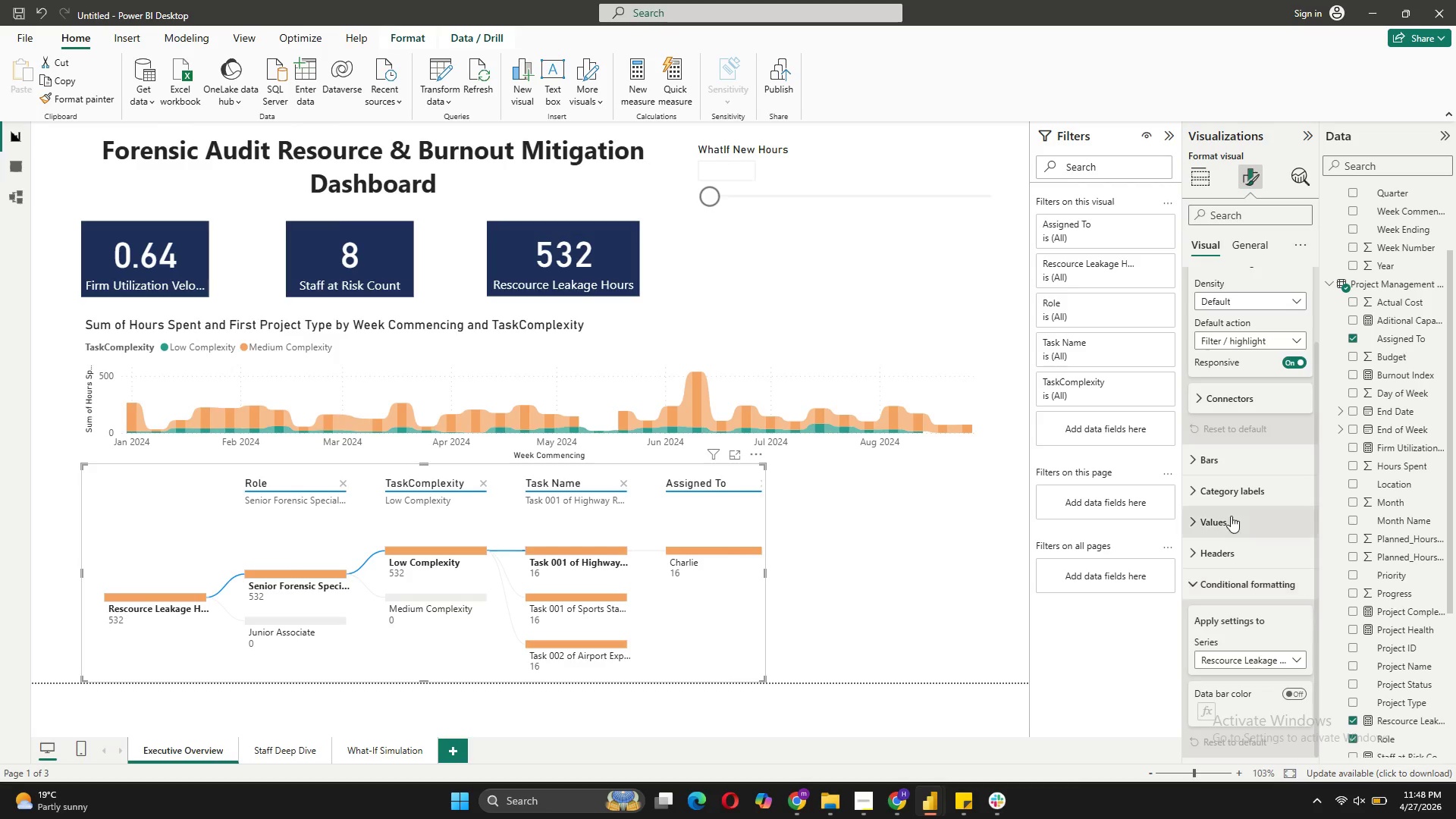 
scroll: coordinate [1250, 482], scroll_direction: up, amount: 4.0
 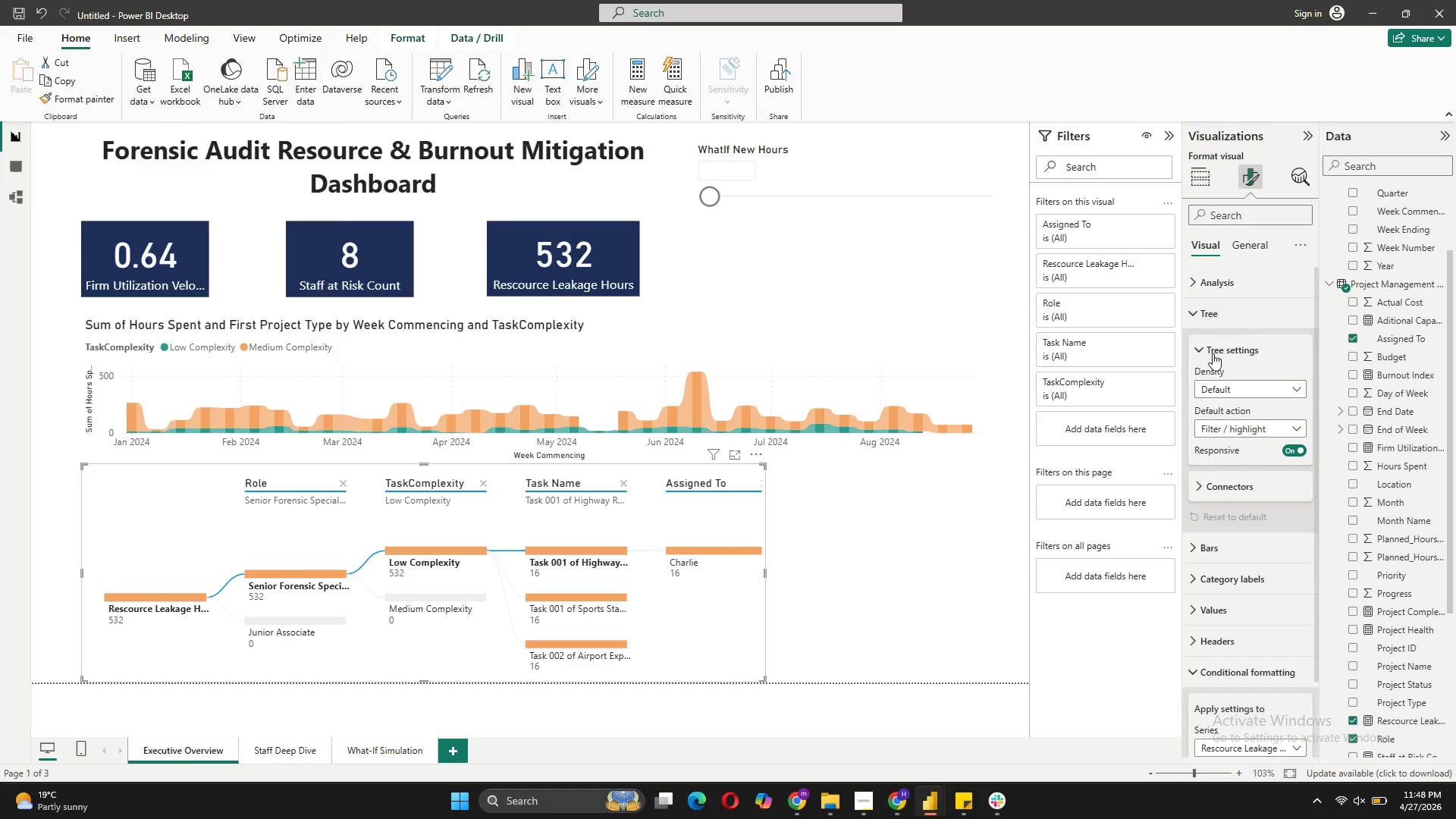 
left_click([1213, 357])
 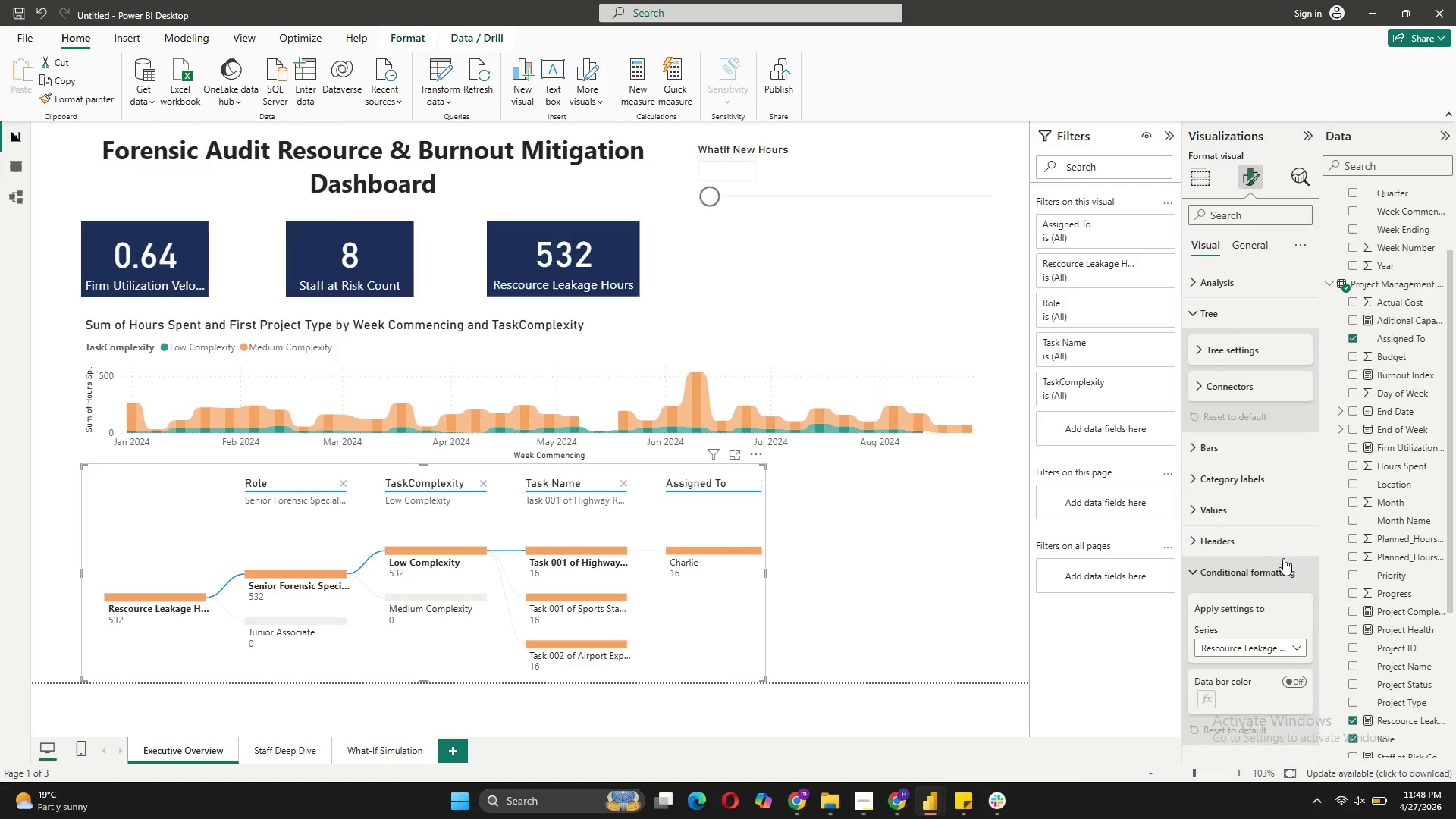 
scroll: coordinate [1293, 511], scroll_direction: down, amount: 2.0
 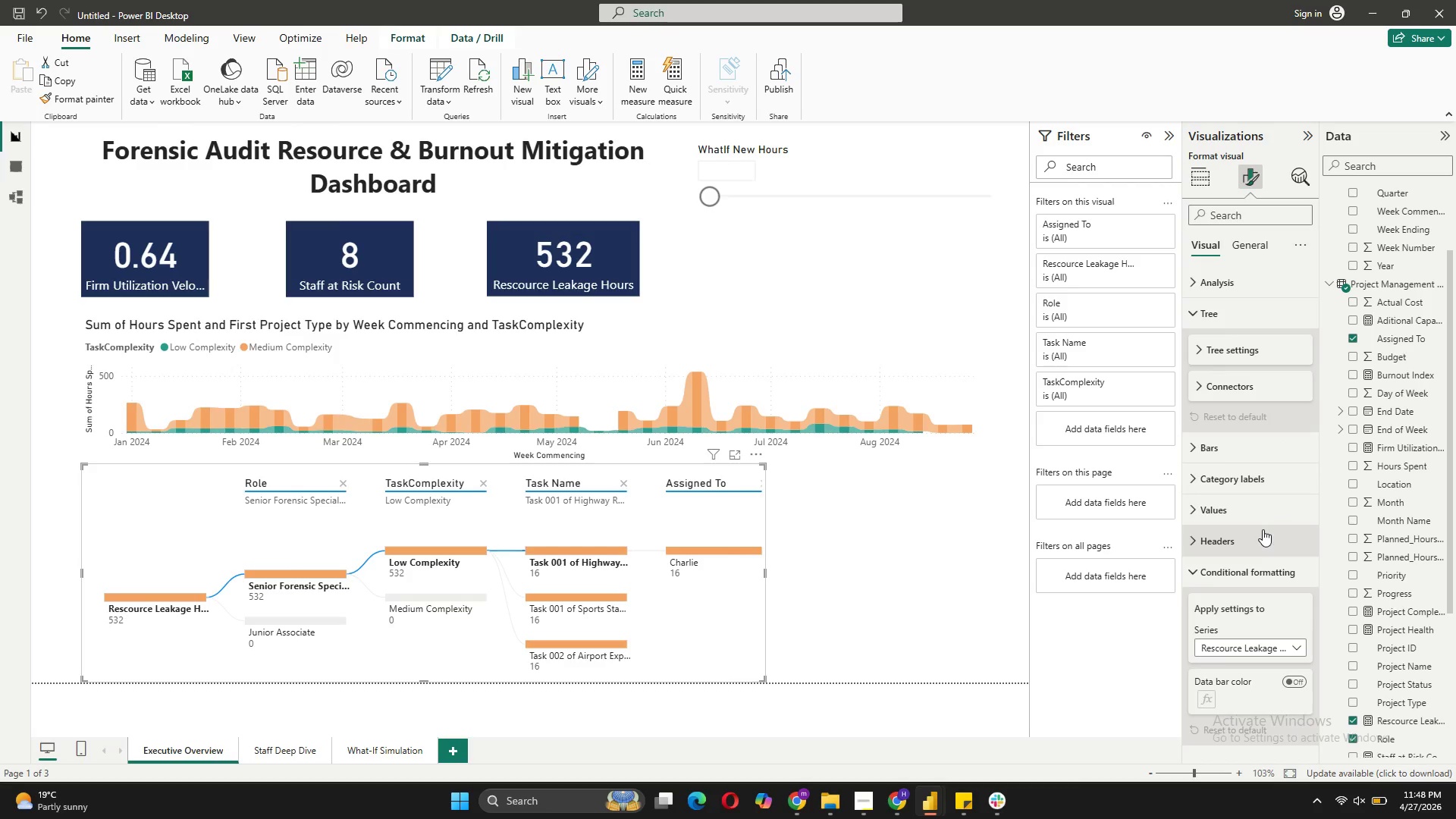 
left_click([1263, 529])
 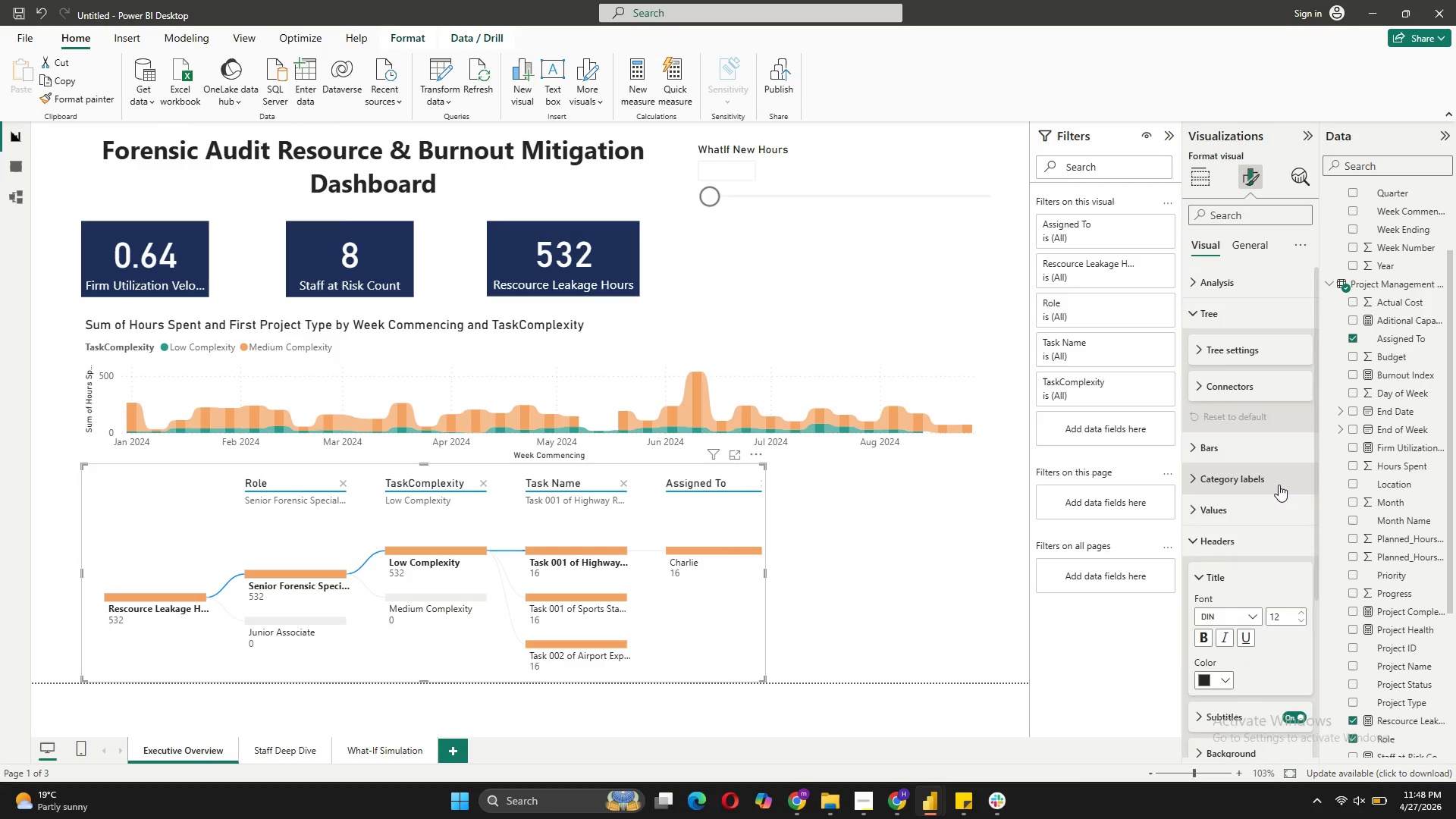 
scroll: coordinate [1279, 485], scroll_direction: down, amount: 4.0
 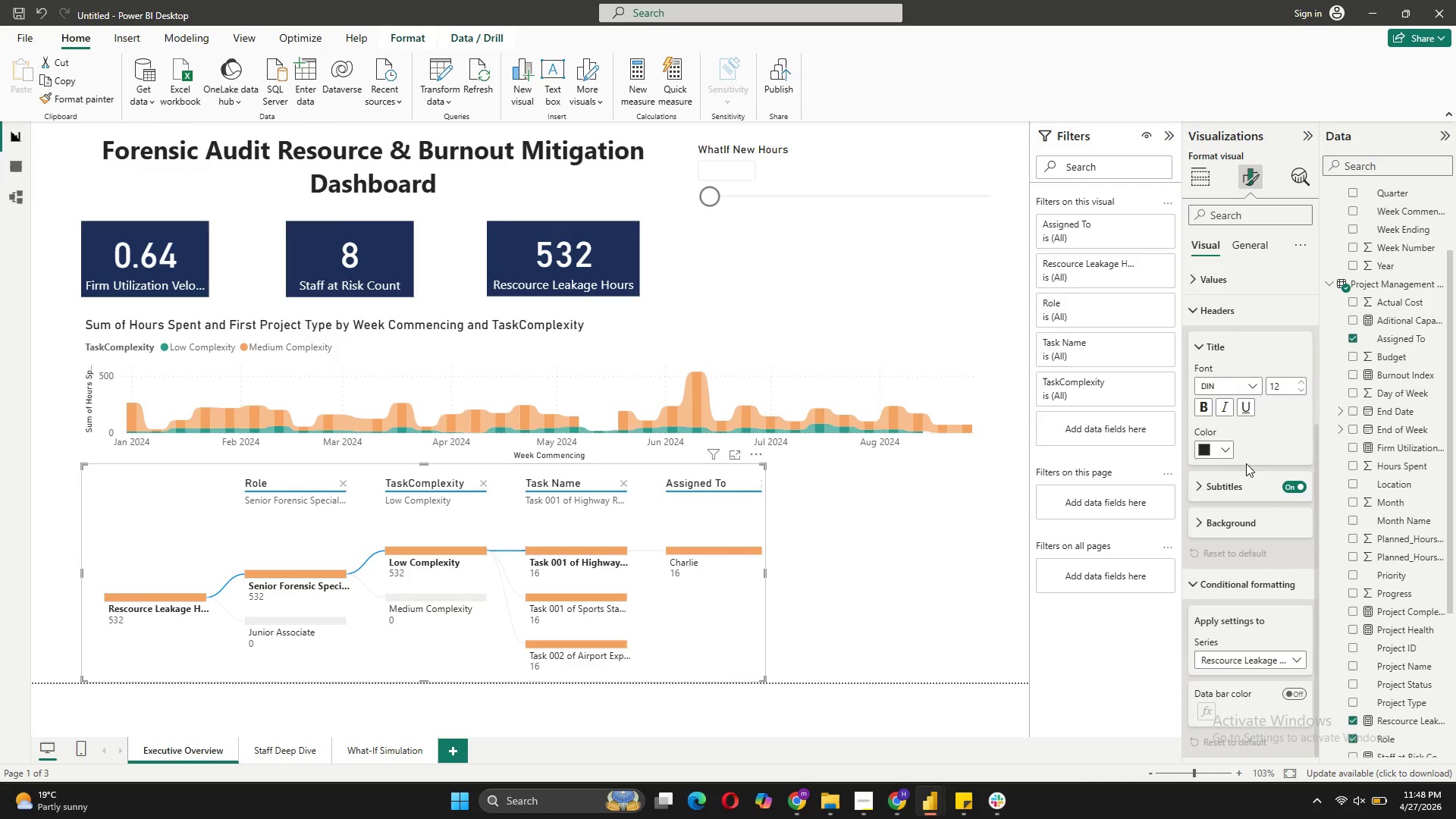 
mouse_move([1223, 443])
 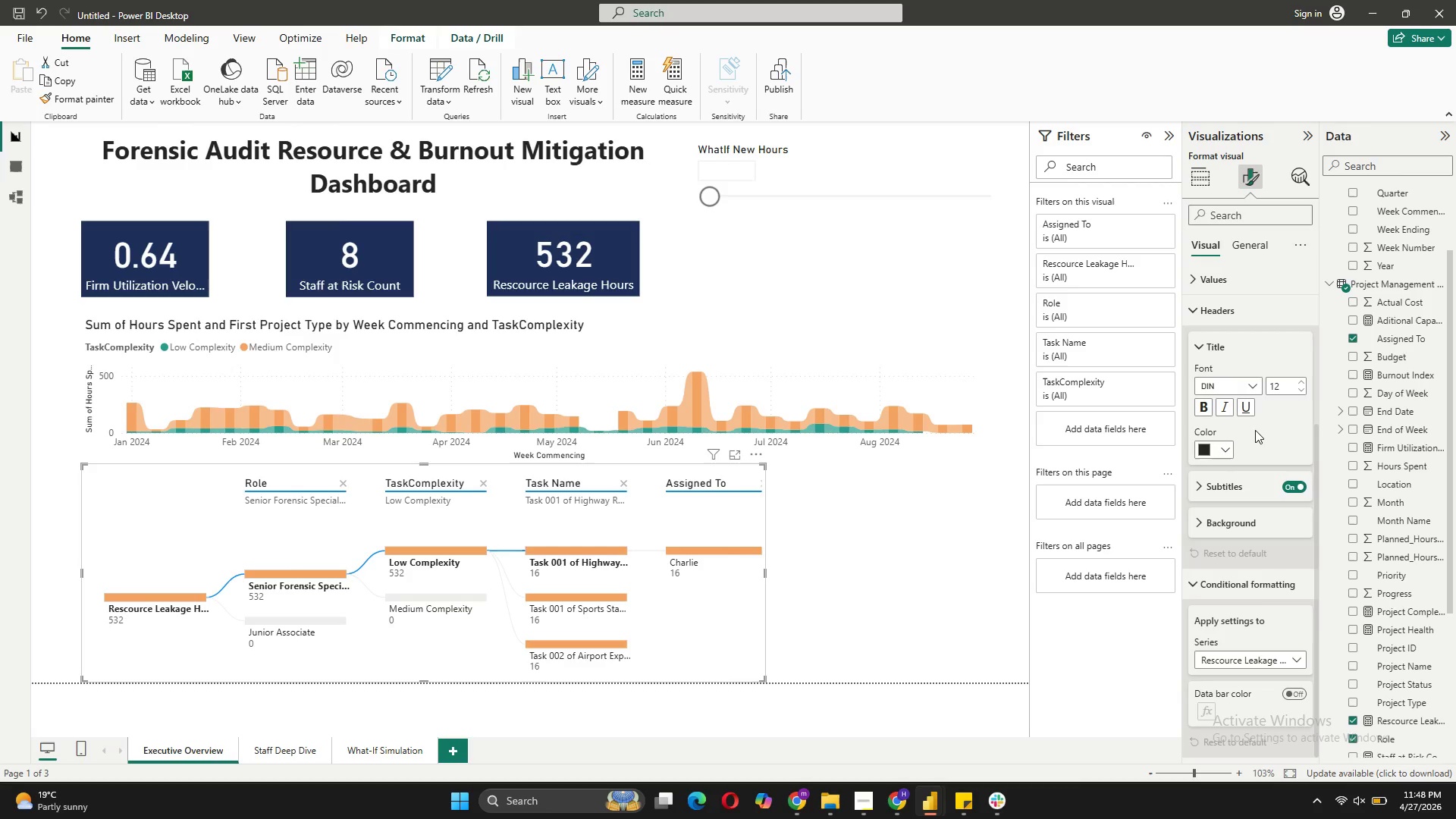 
scroll: coordinate [1231, 468], scroll_direction: up, amount: 9.0
 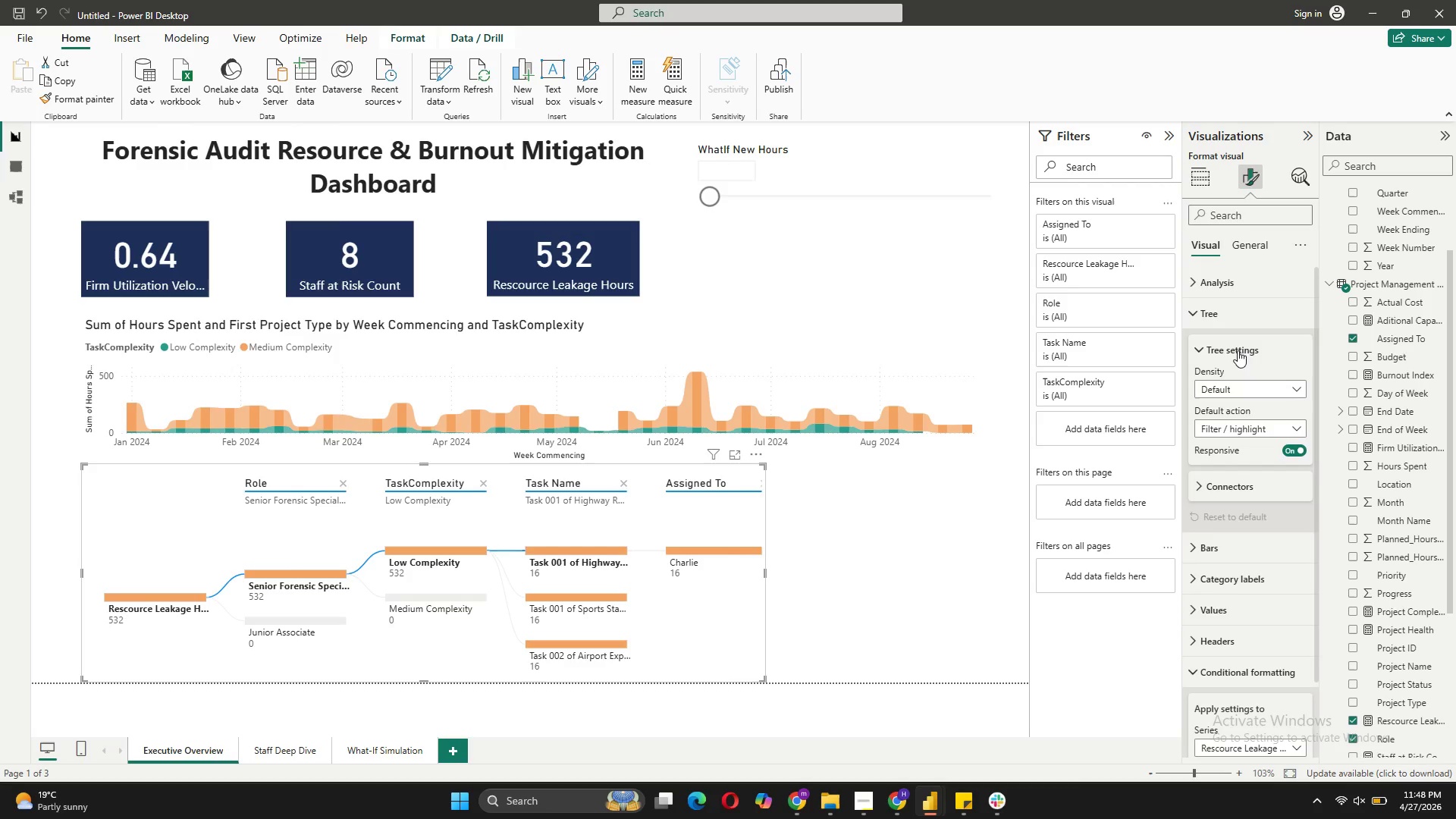 
left_click([1255, 483])
 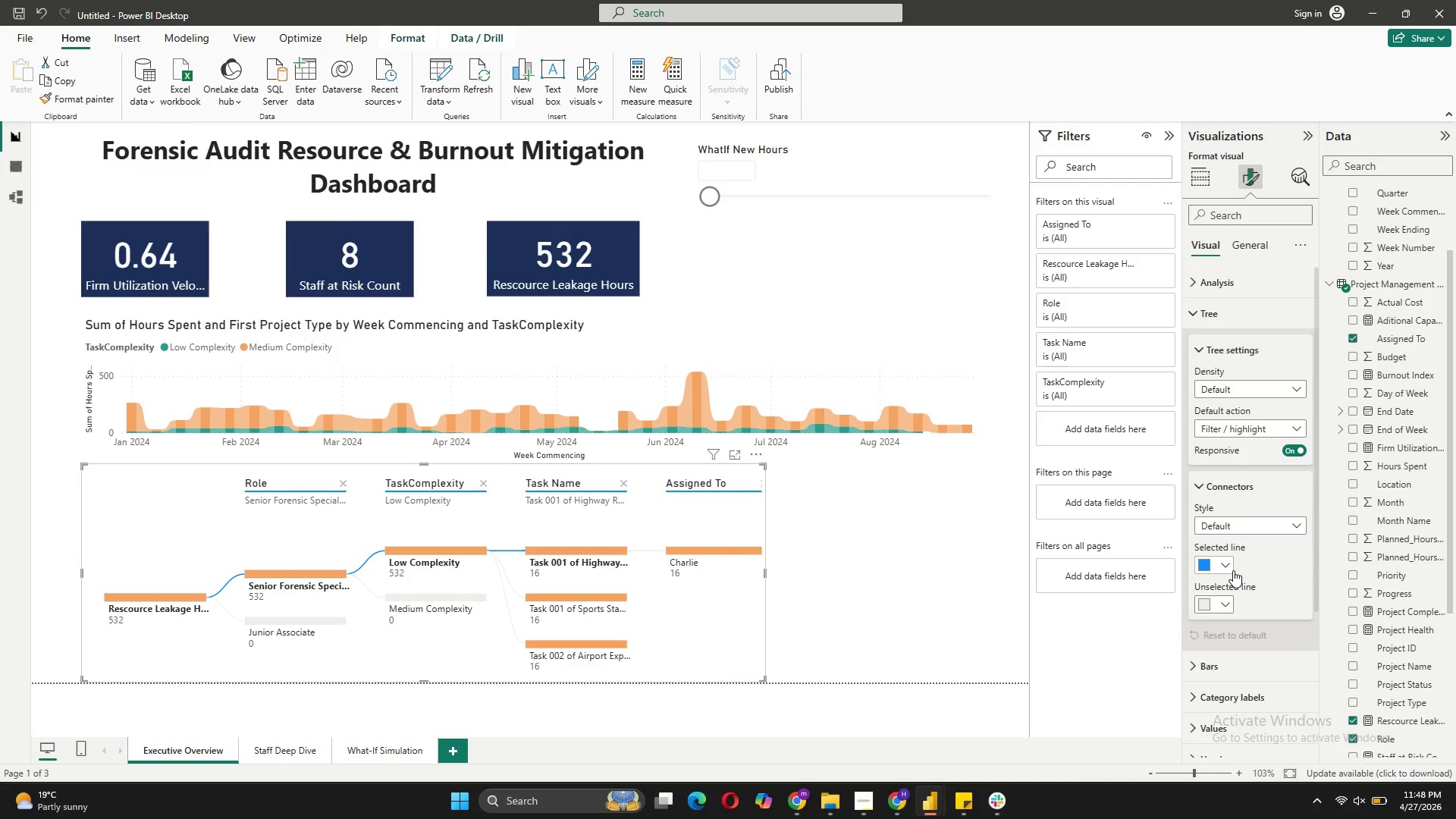 
left_click([1233, 570])
 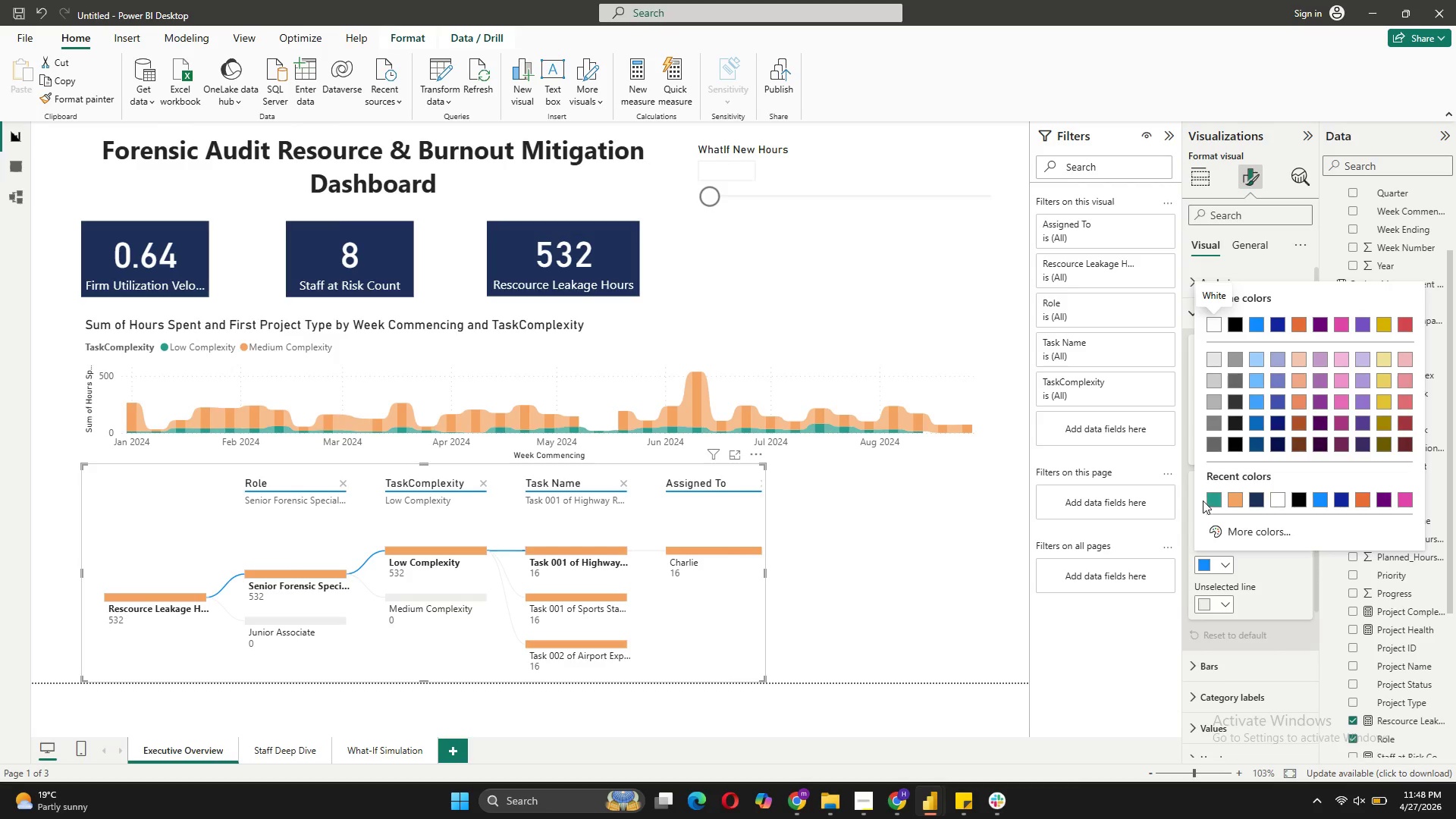 
left_click([1212, 500])
 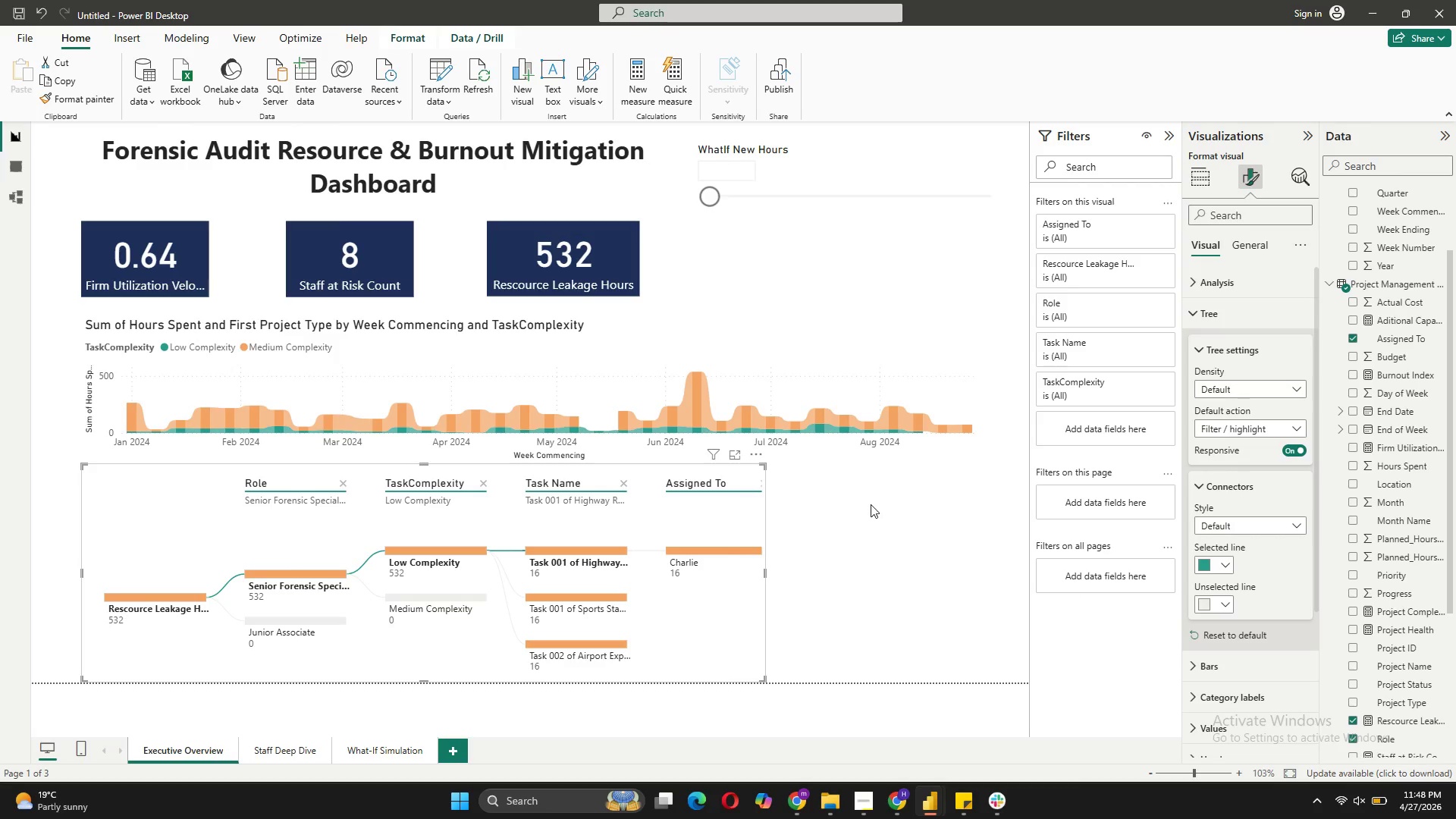 
wait(8.58)
 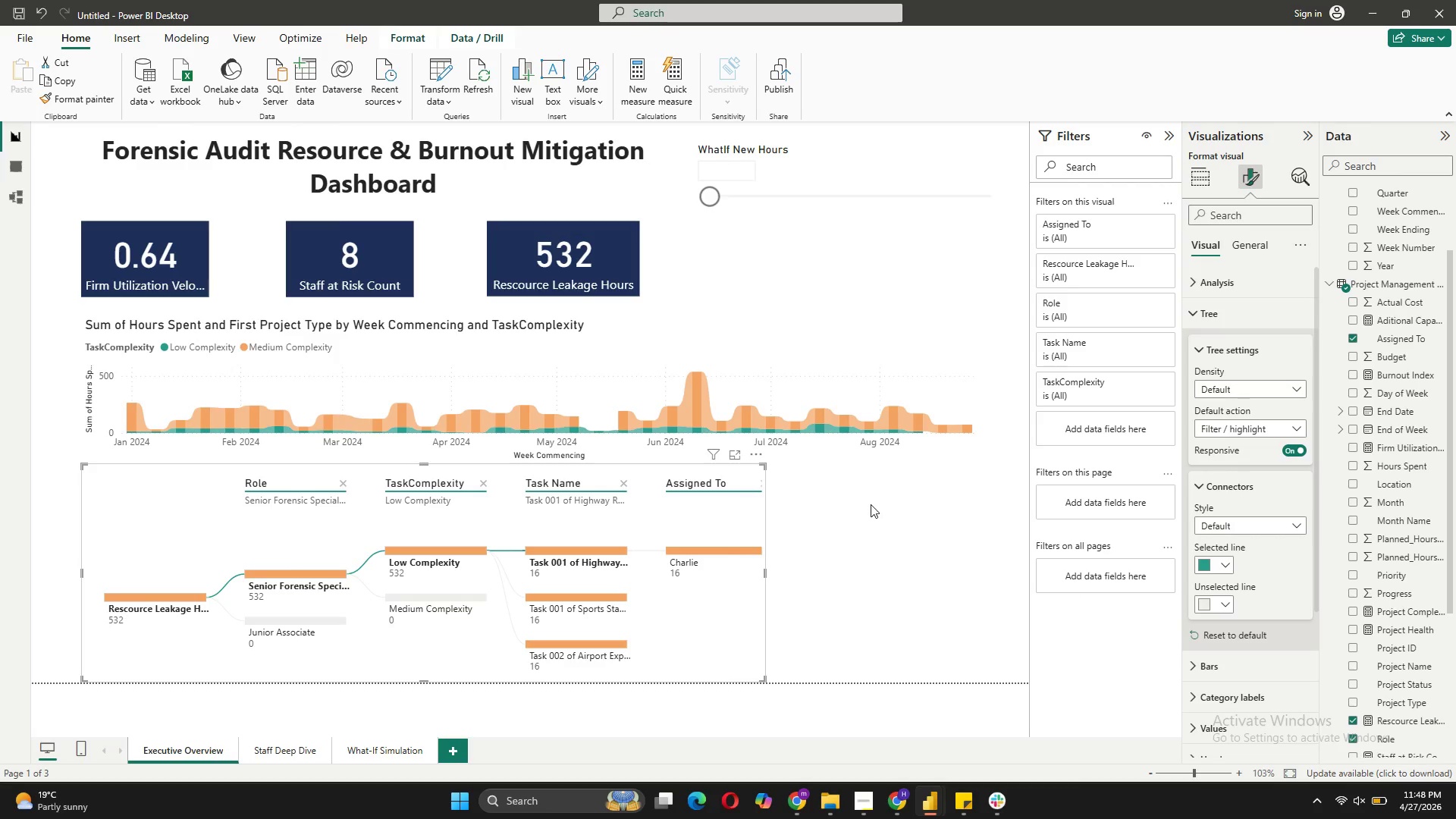 
left_click([1261, 504])
 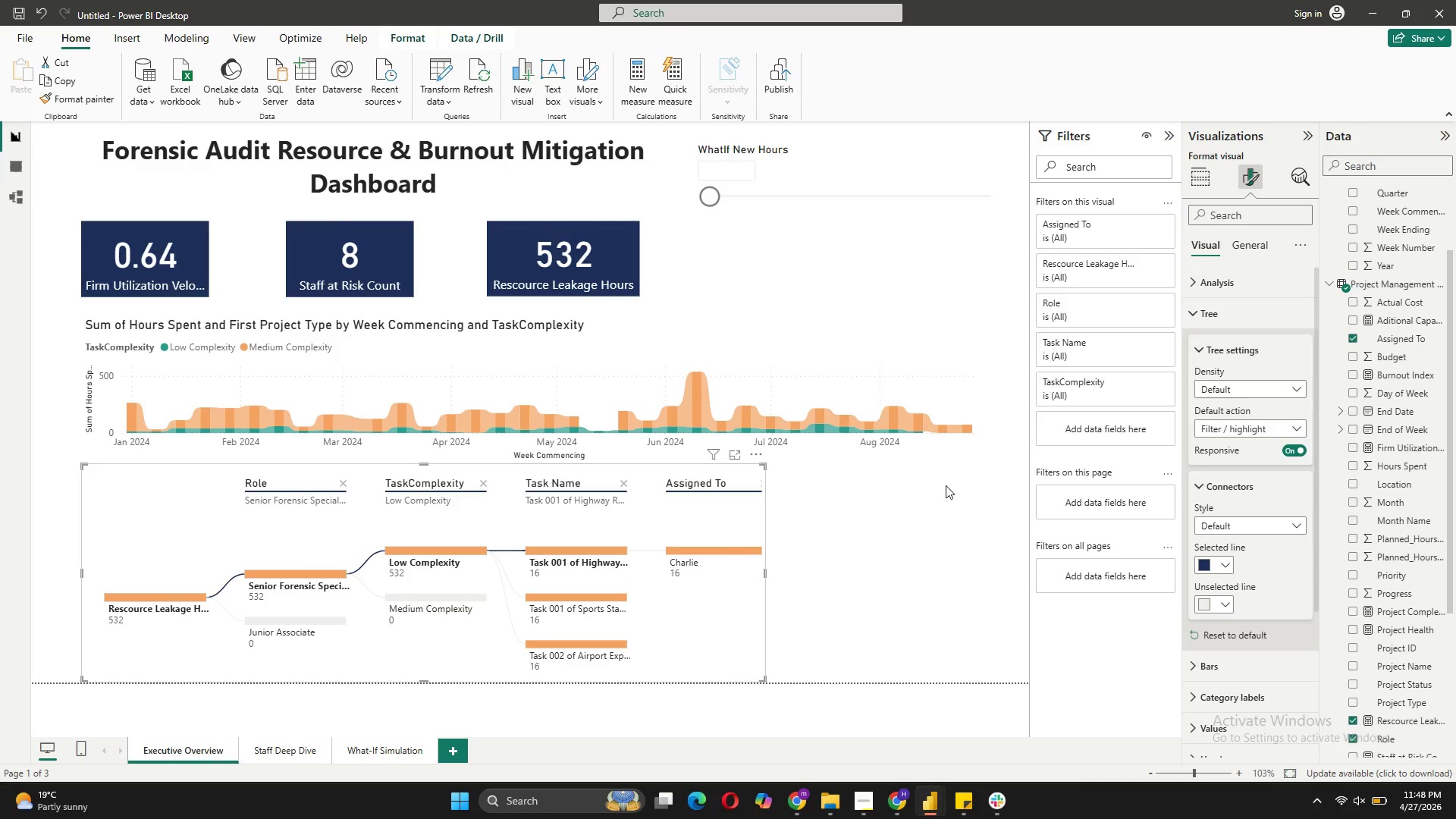 
left_click([911, 497])
 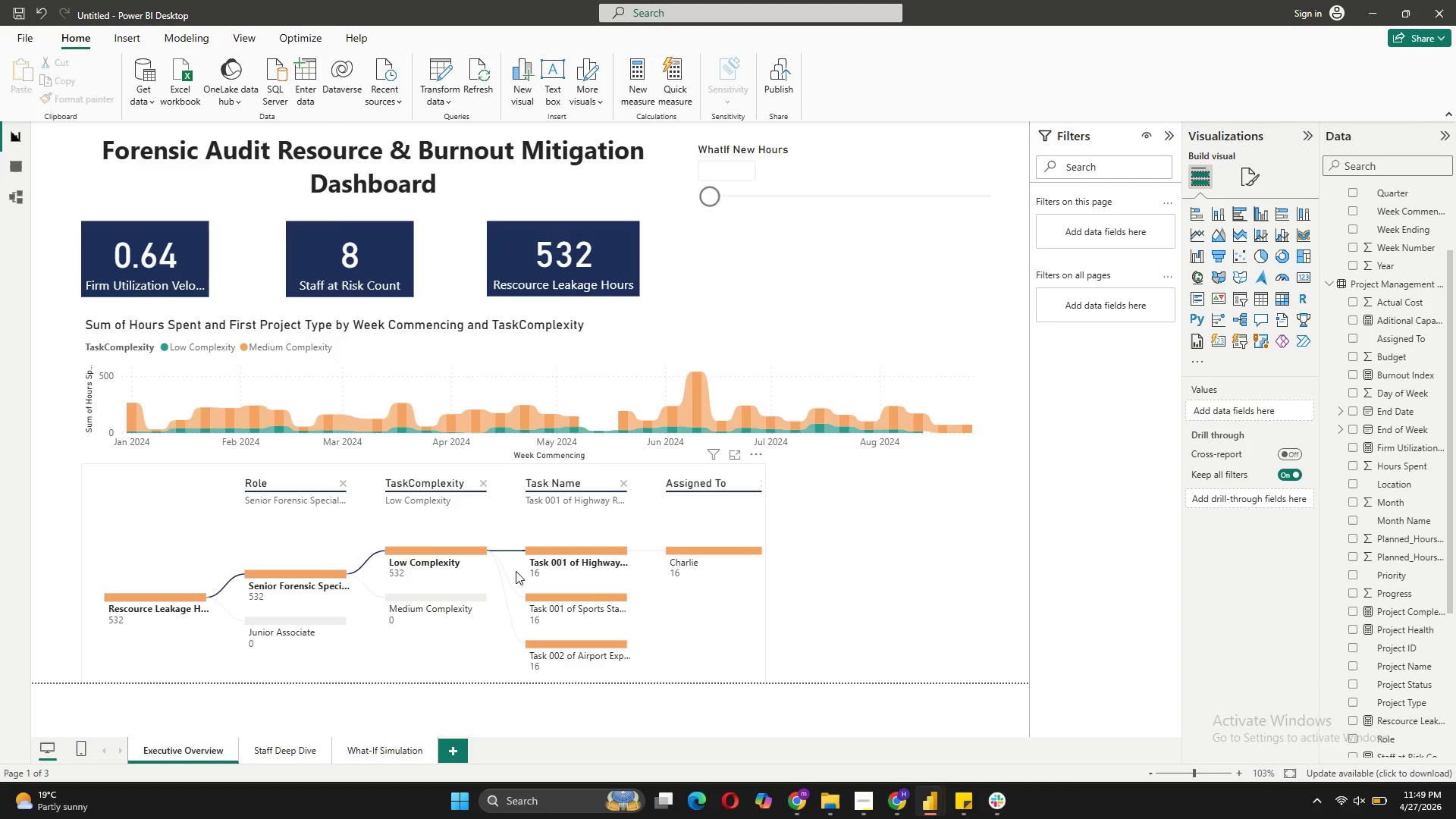 
wait(16.81)
 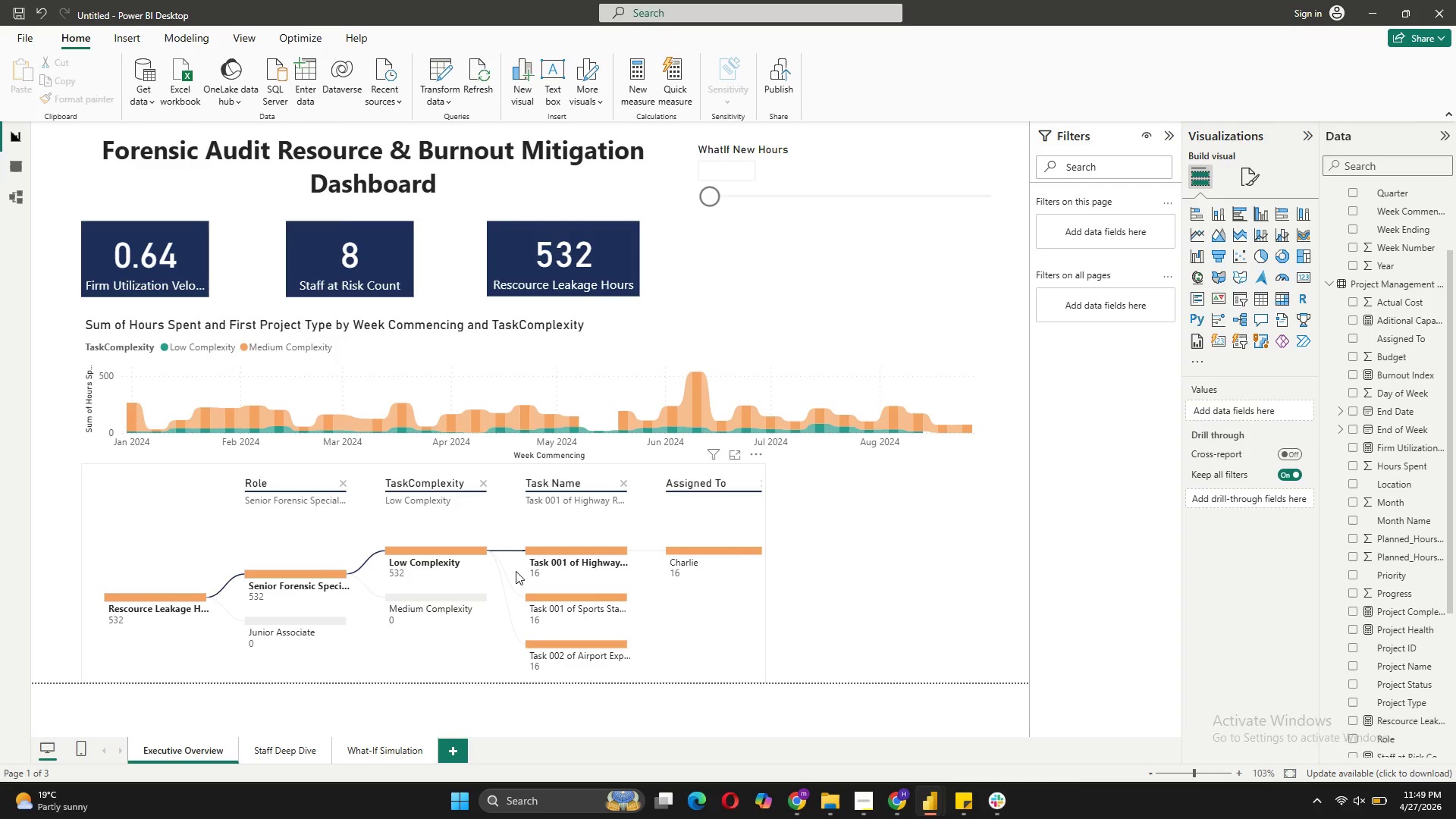 
left_click([643, 516])
 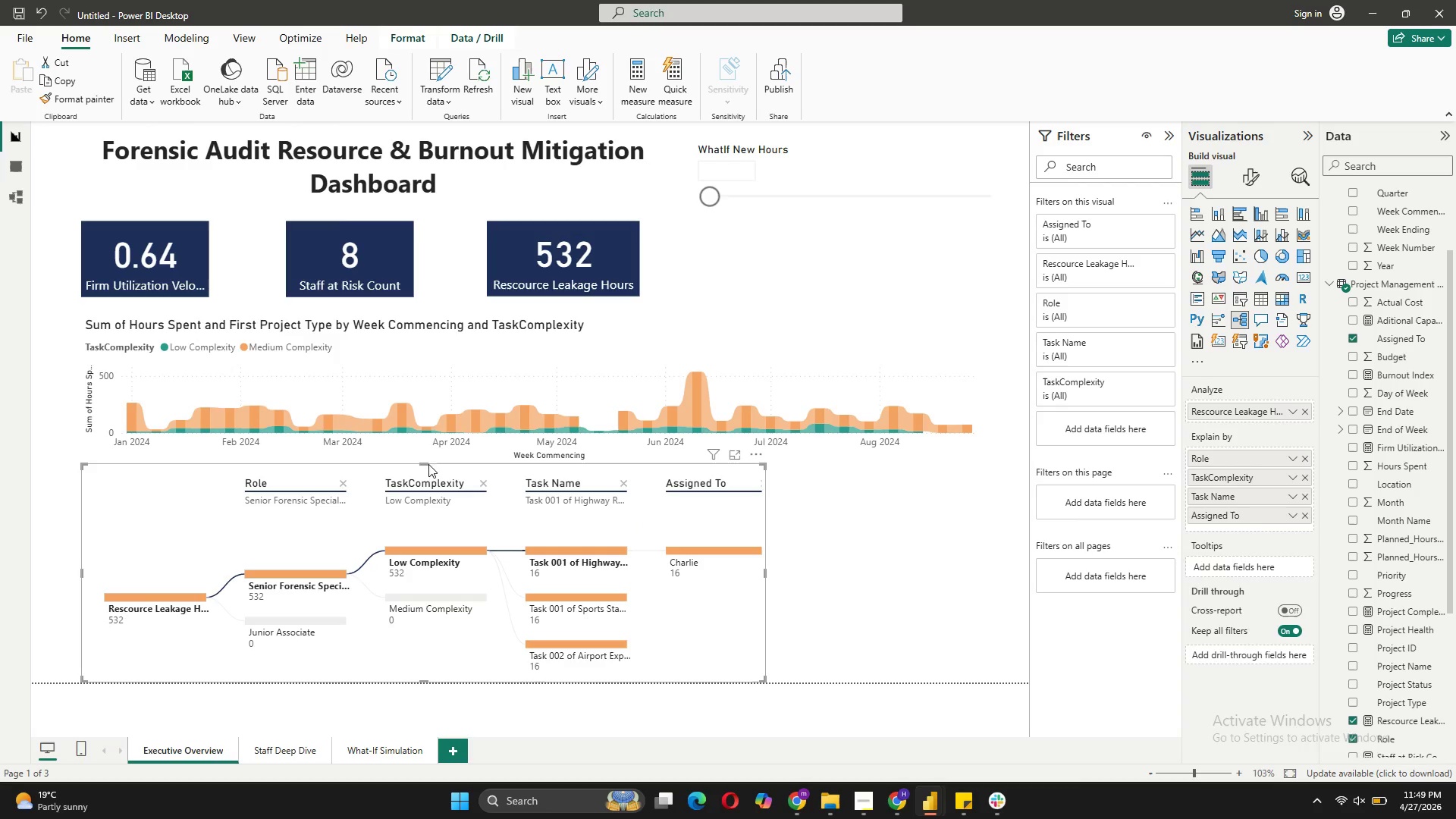 
left_click_drag(start_coordinate=[425, 464], to_coordinate=[428, 480])
 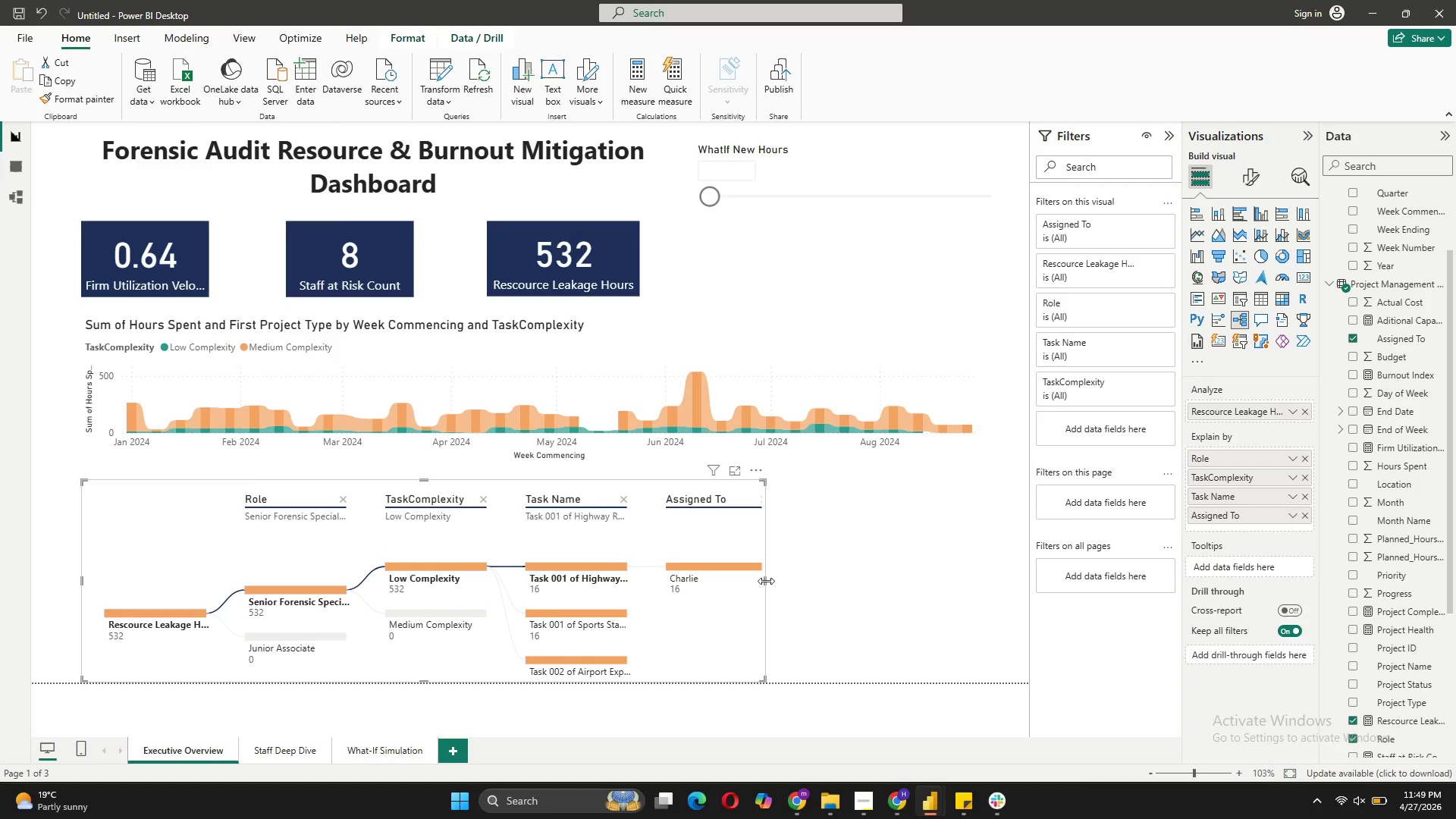 
left_click_drag(start_coordinate=[766, 581], to_coordinate=[789, 604])
 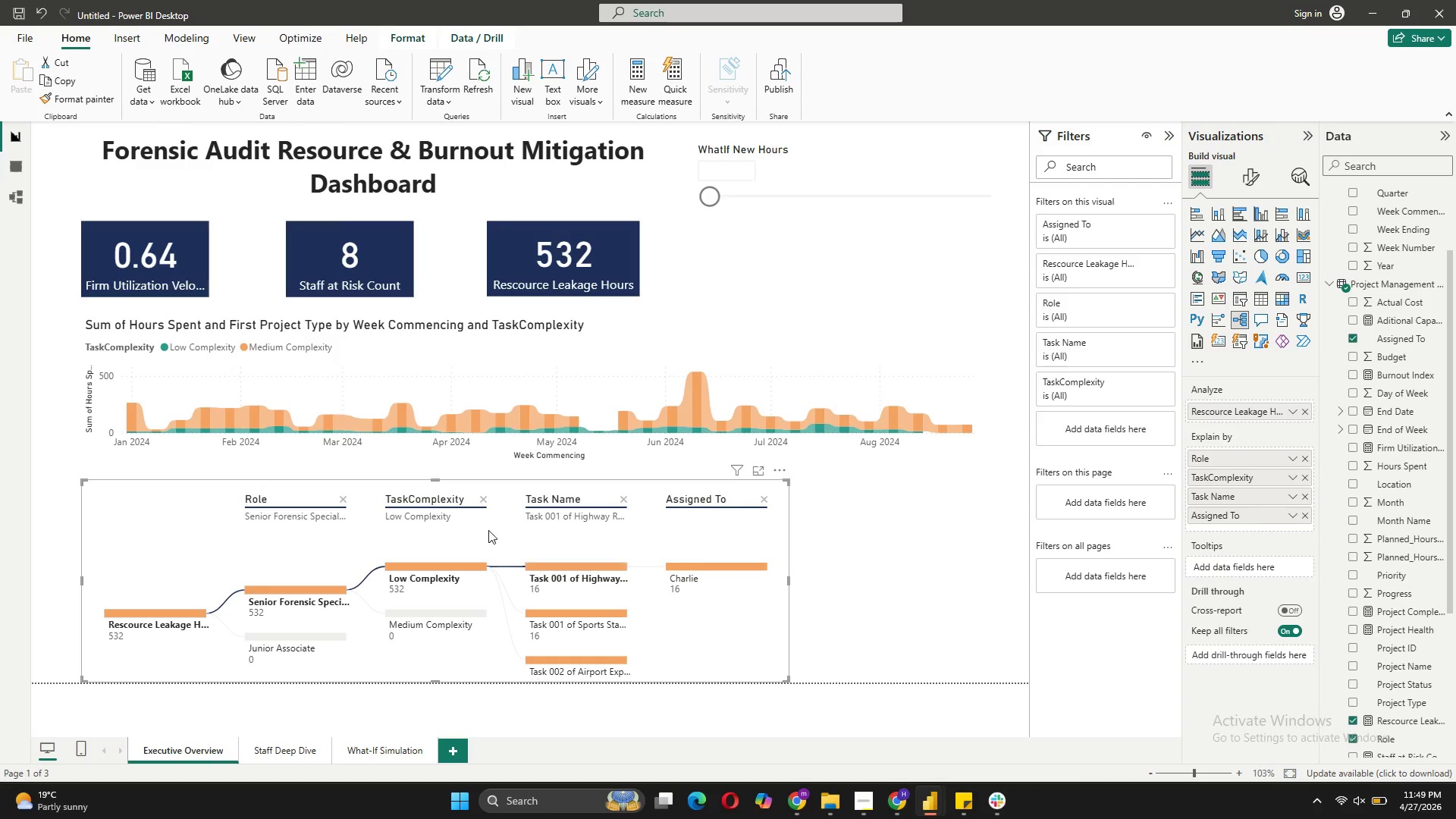 
left_click_drag(start_coordinate=[439, 479], to_coordinate=[439, 504])
 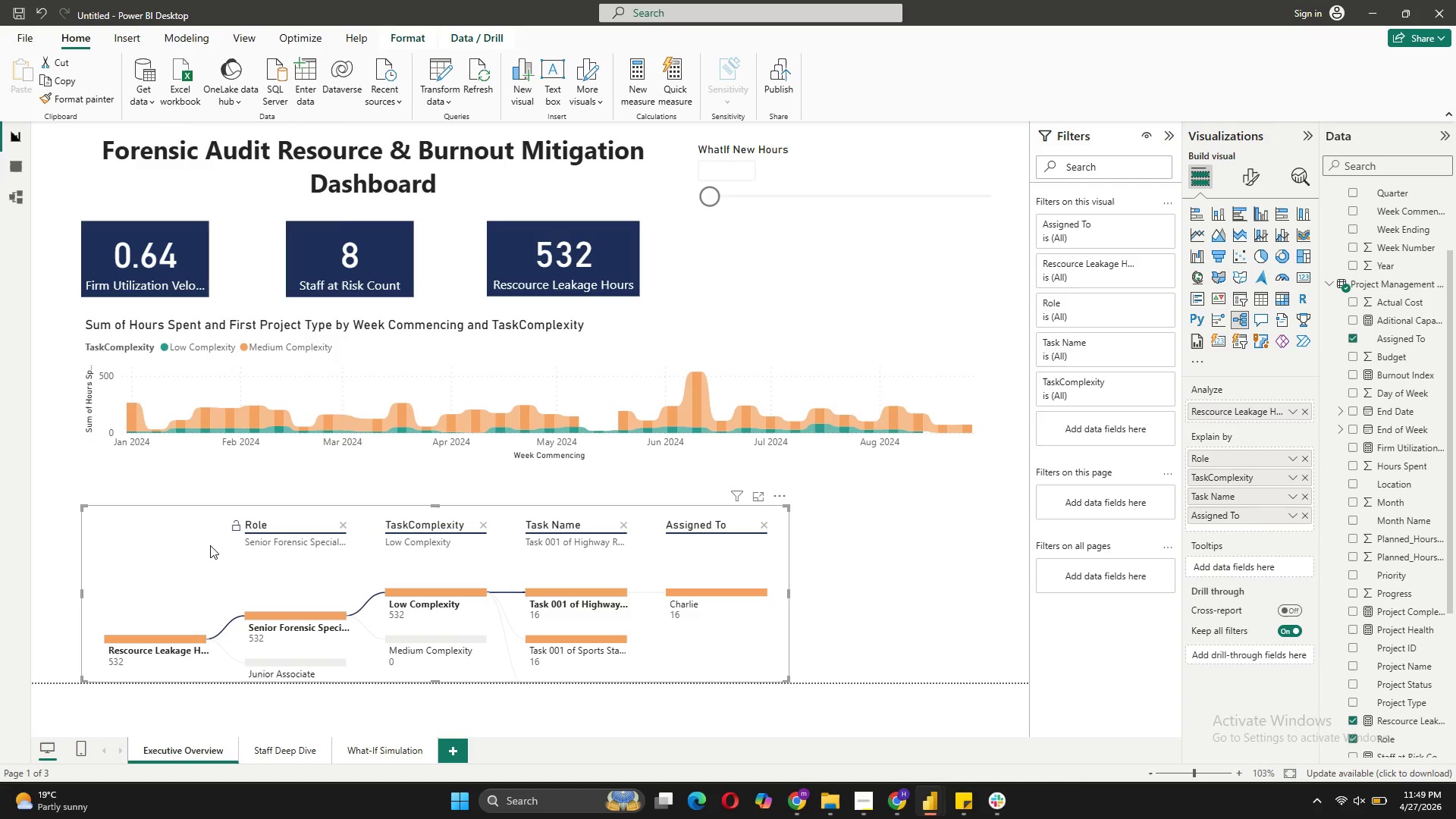 
left_click_drag(start_coordinate=[207, 543], to_coordinate=[196, 522])
 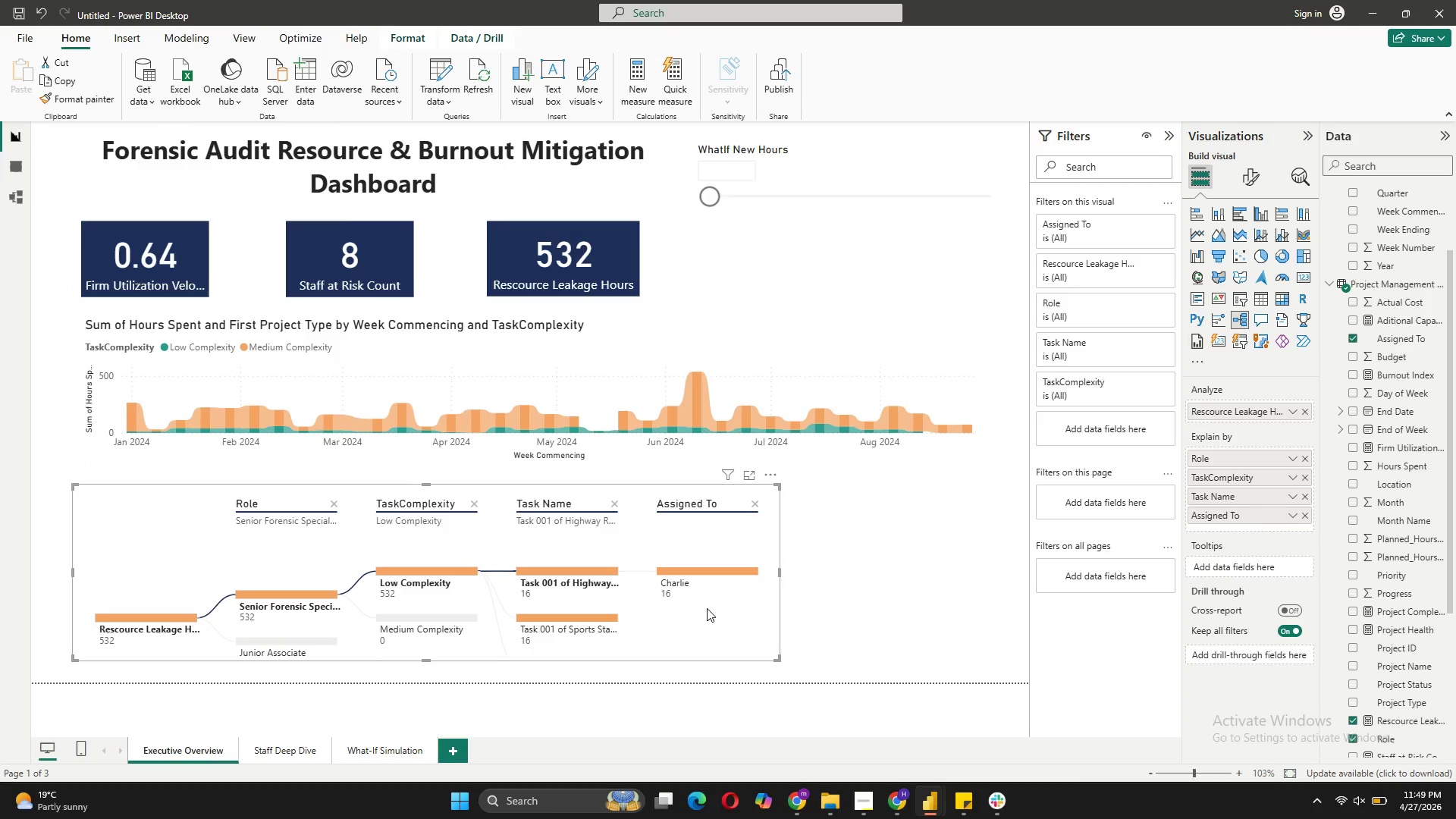 
mouse_move([736, 585])
 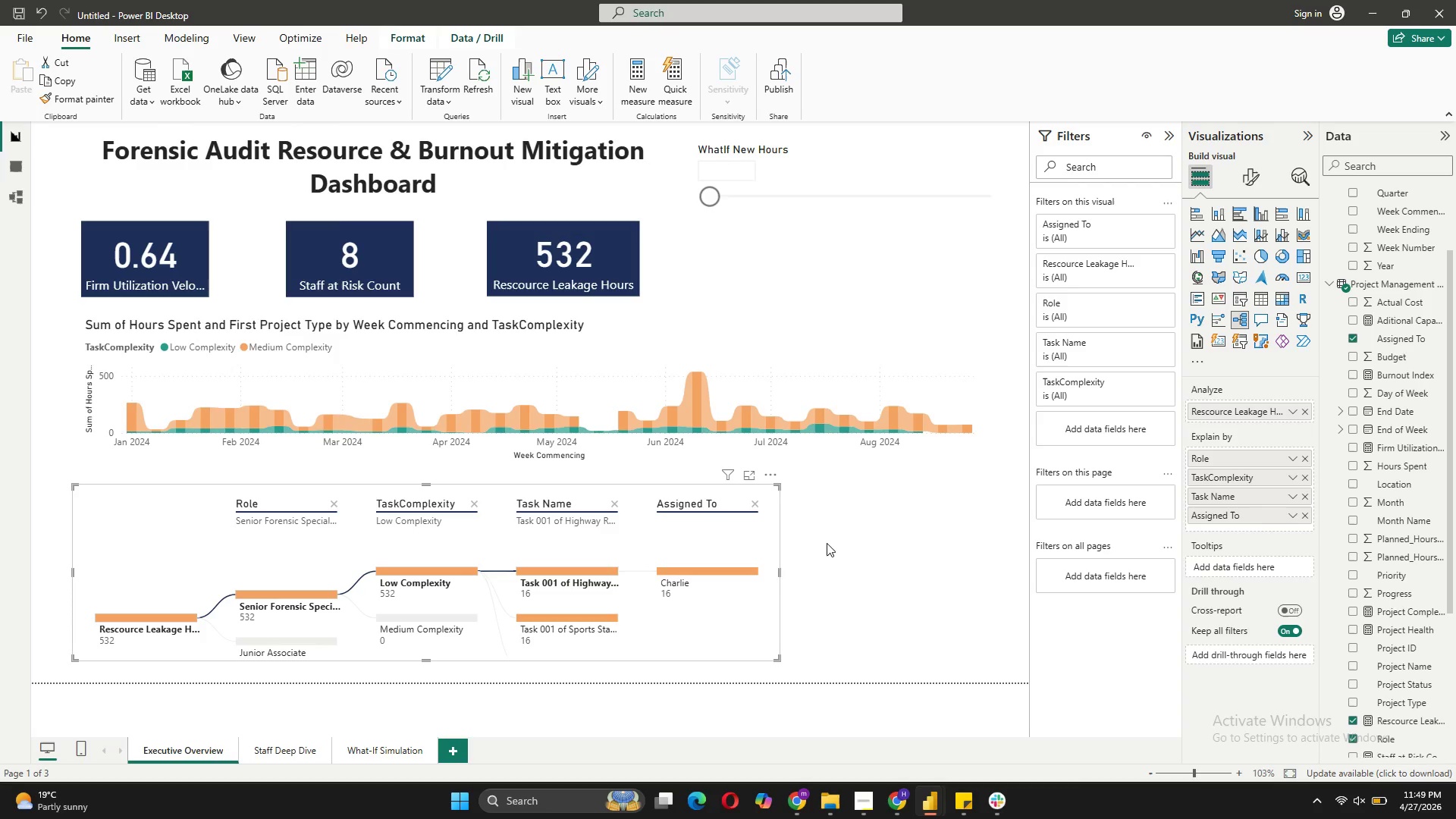 
left_click([827, 543])
 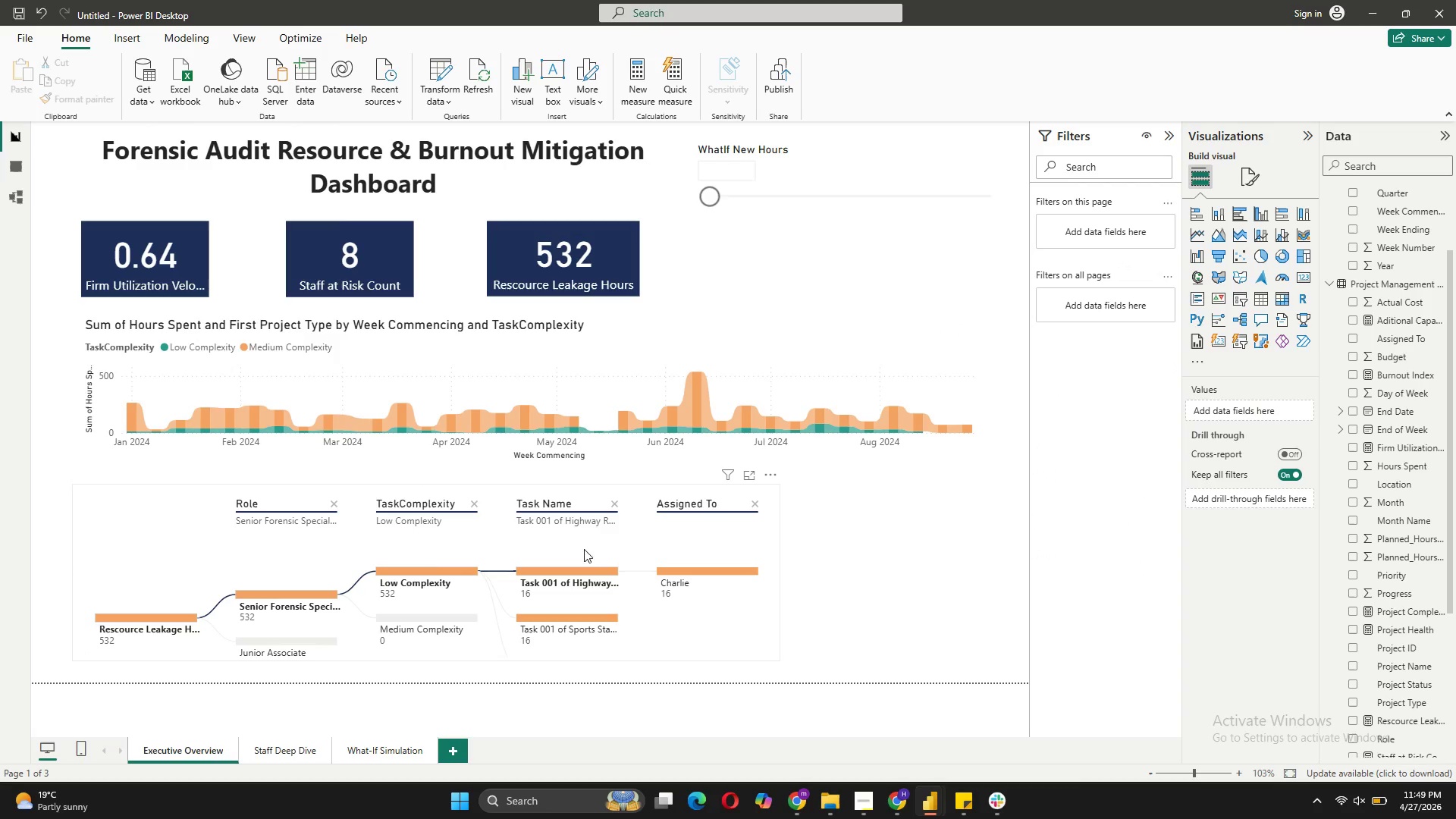 
wait(5.33)
 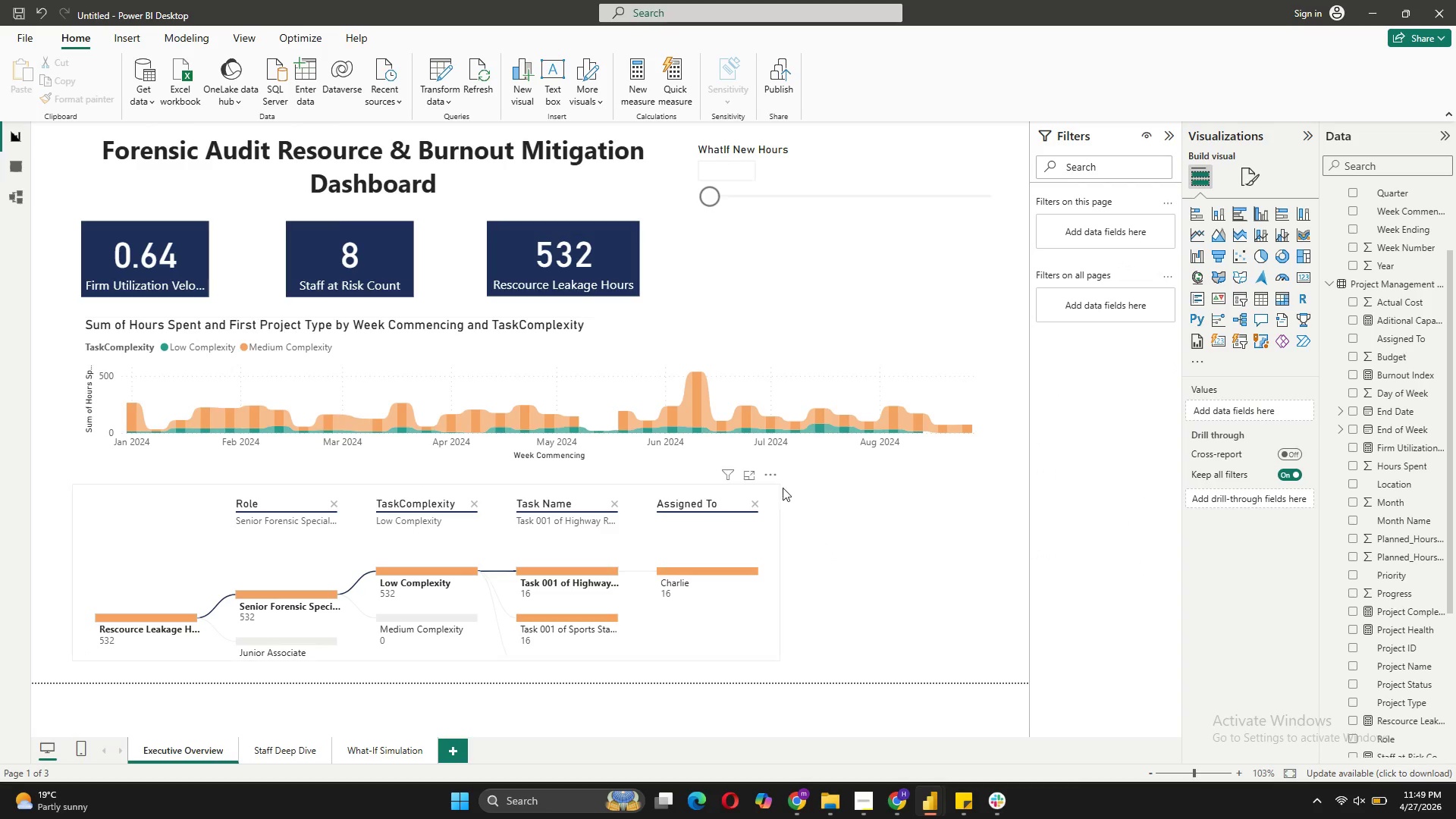 
left_click([860, 565])
 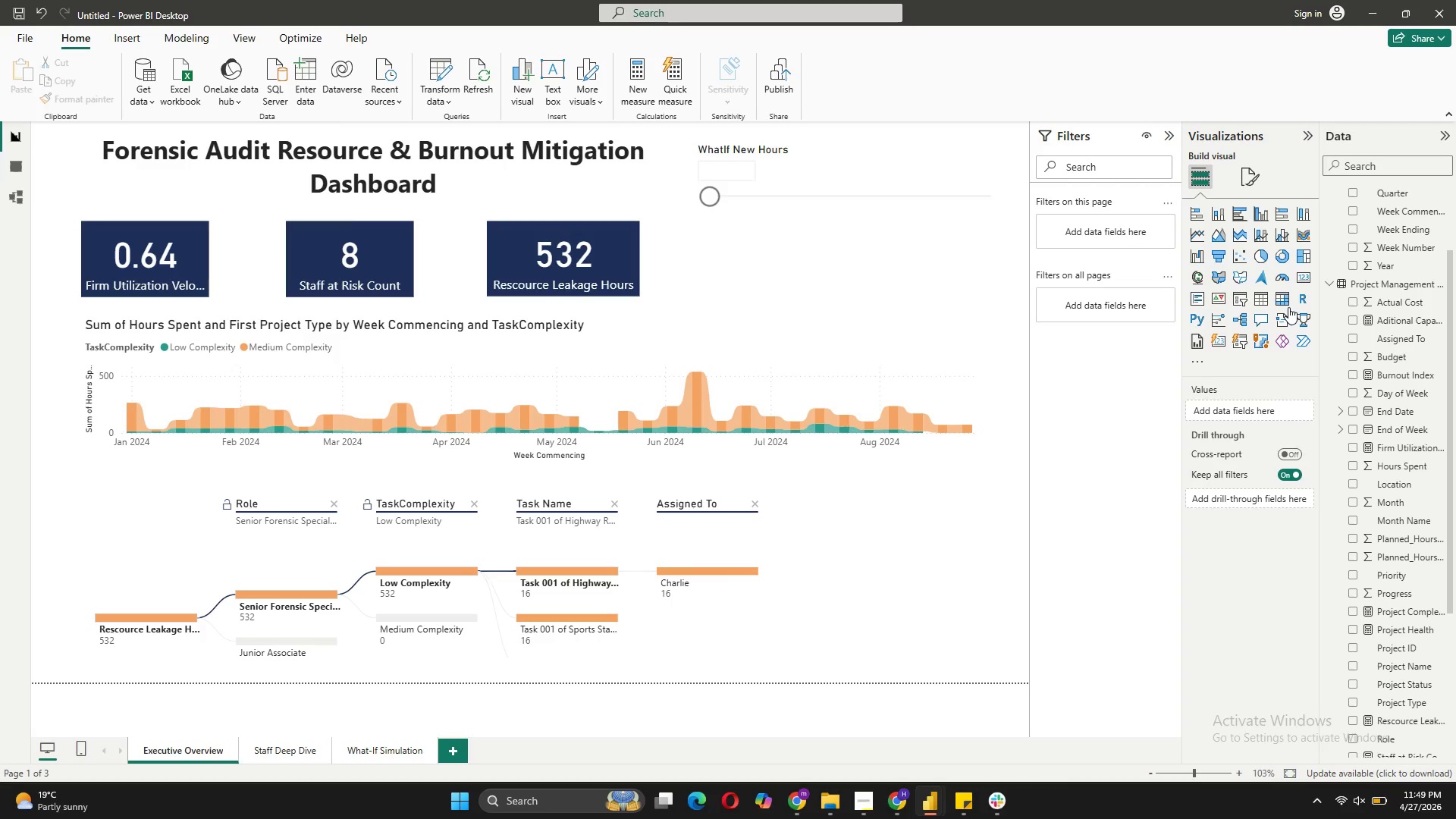 
left_click([1288, 304])
 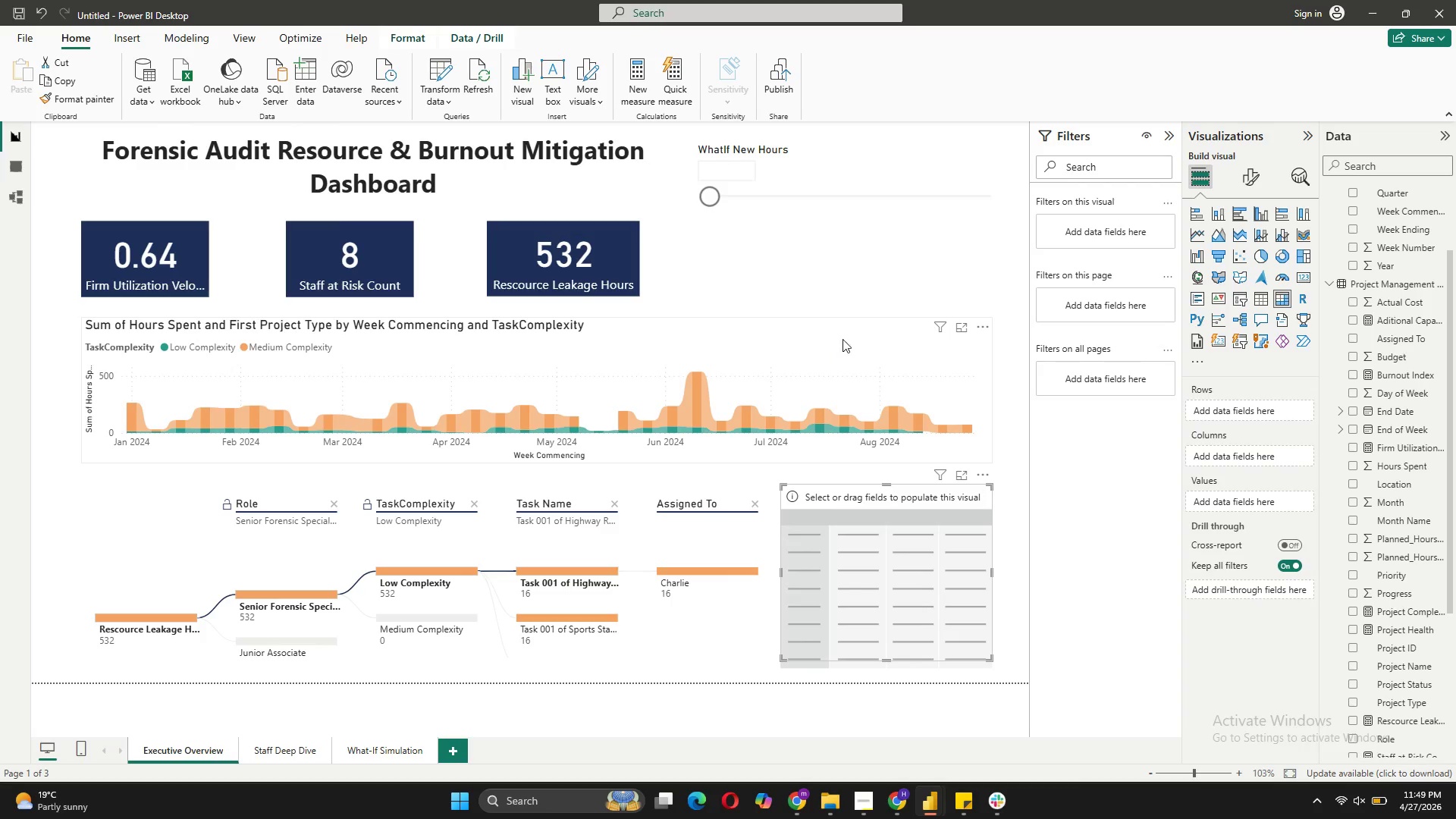 
wait(10.08)
 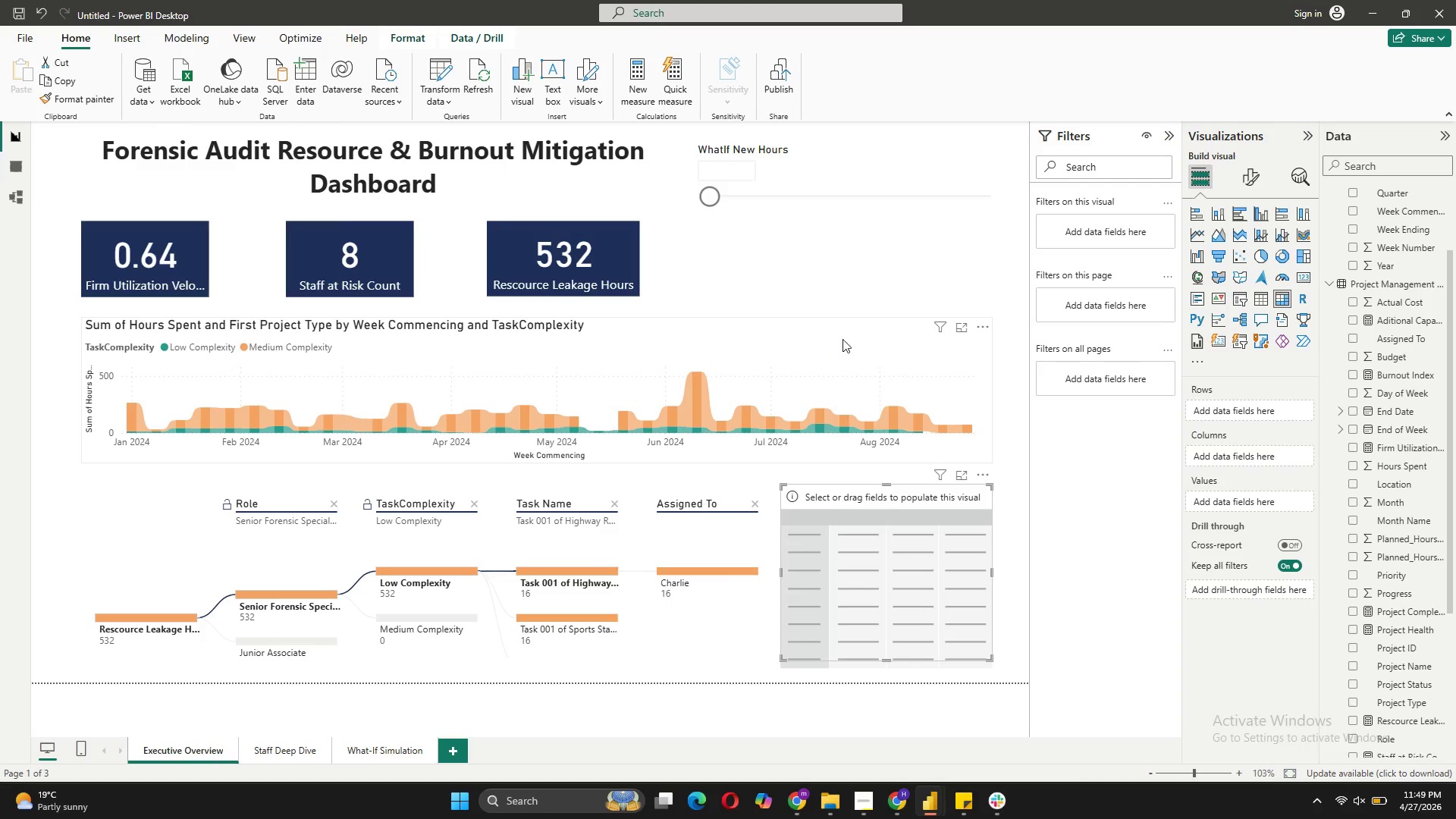 
left_click_drag(start_coordinate=[1391, 334], to_coordinate=[1263, 403])
 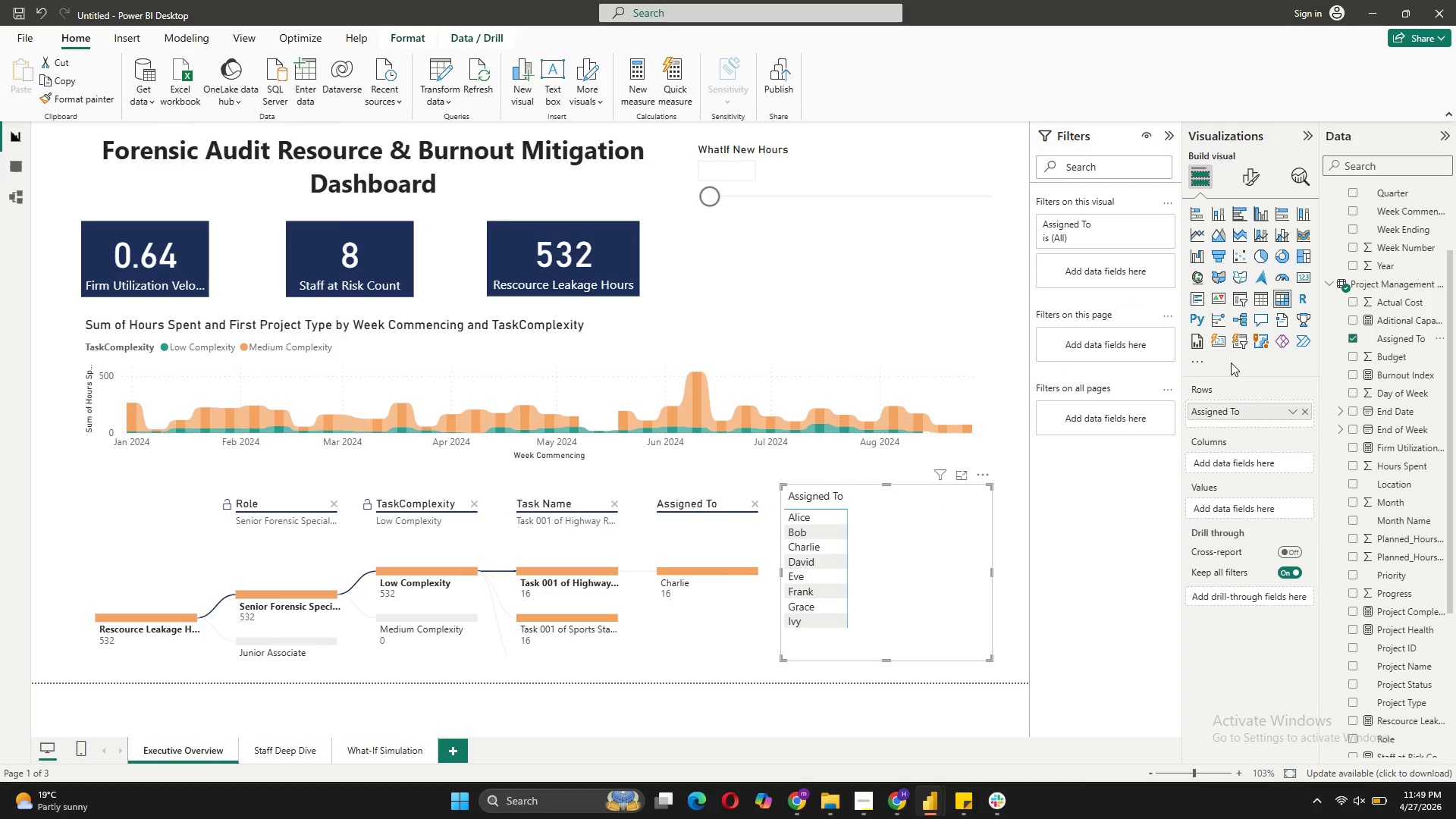 
wait(9.0)
 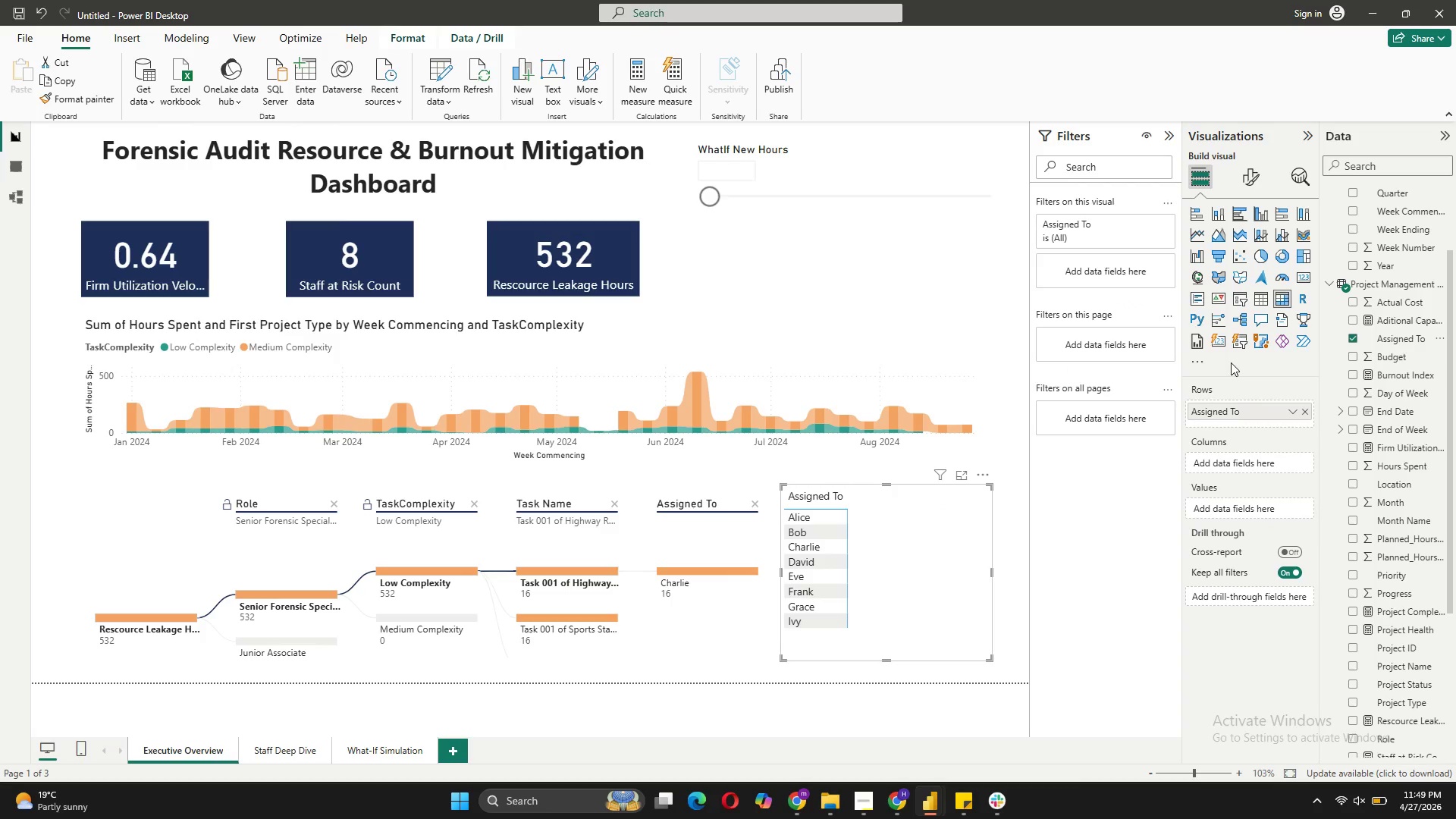 
scroll: coordinate [1392, 520], scroll_direction: down, amount: 3.0
 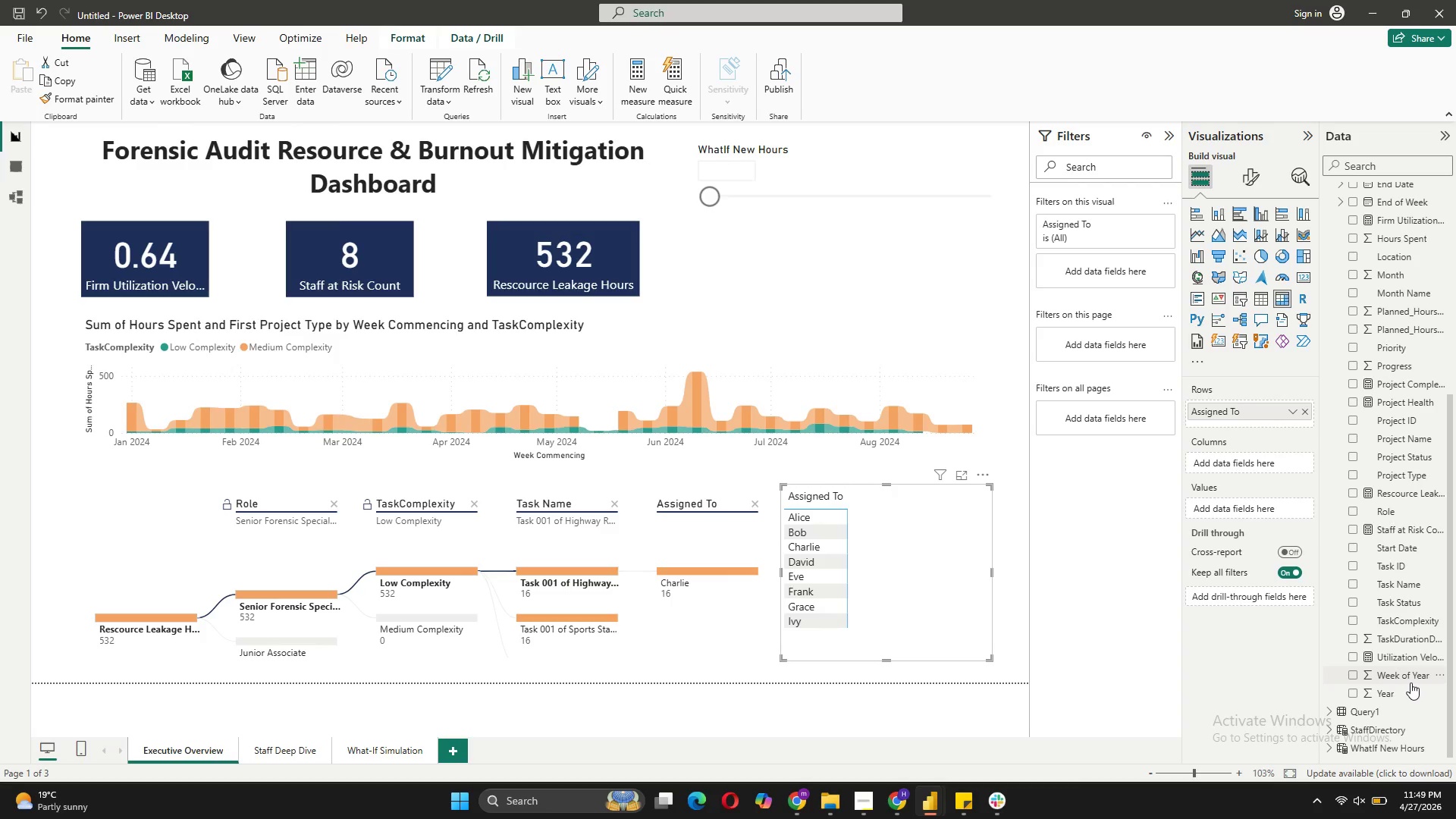 
scroll: coordinate [1389, 560], scroll_direction: up, amount: 4.0
 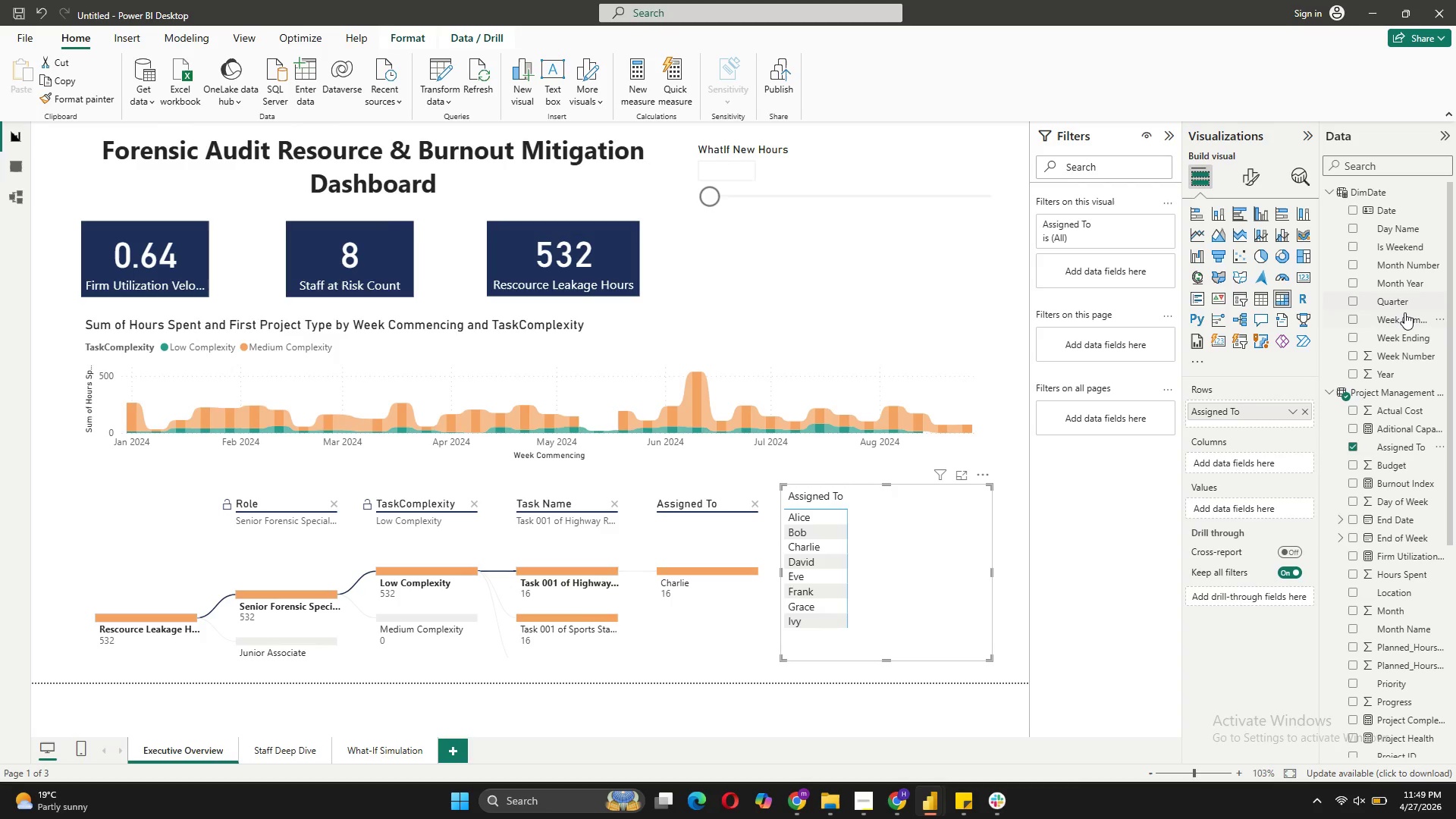 
left_click_drag(start_coordinate=[1404, 312], to_coordinate=[1269, 453])
 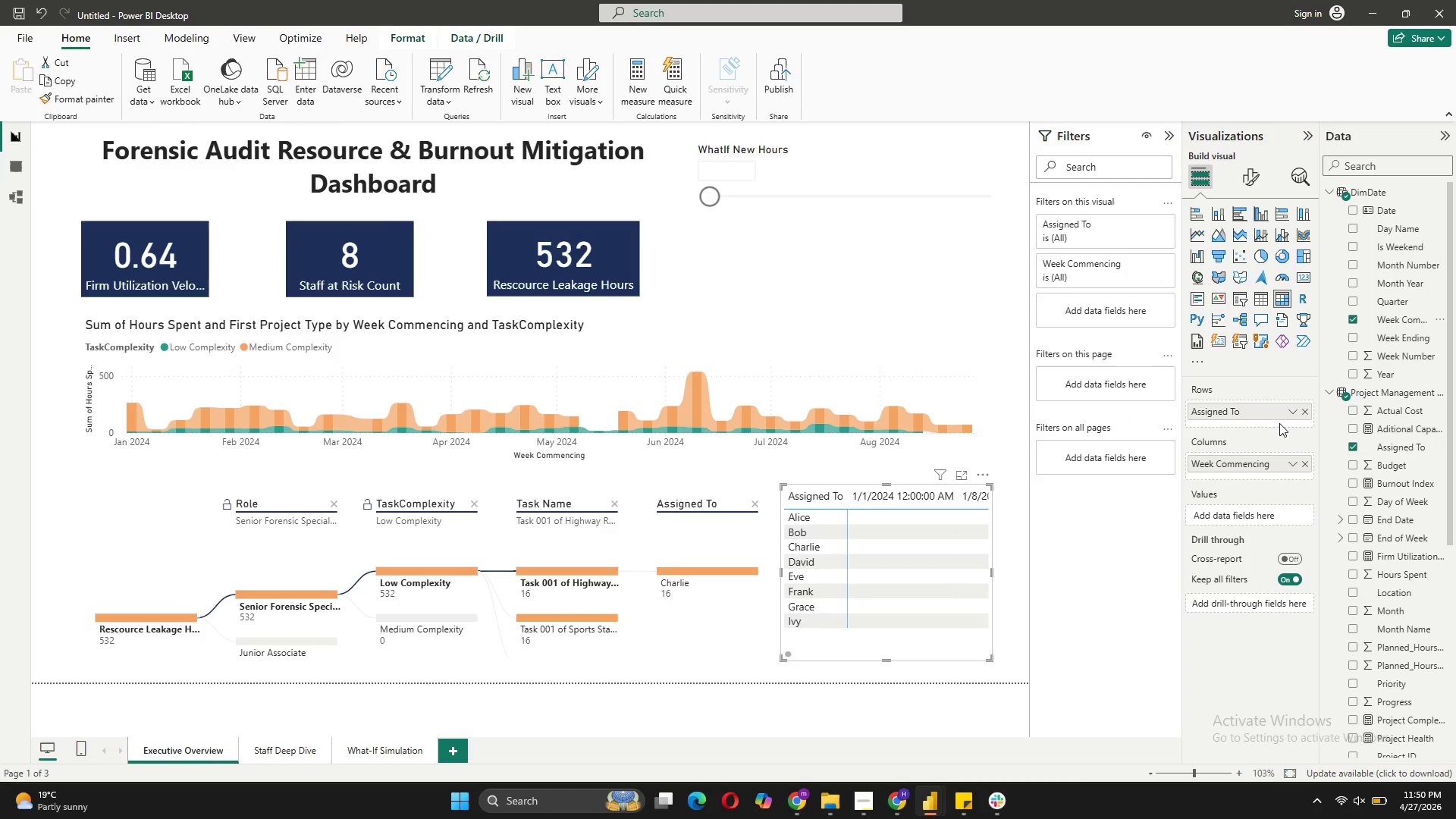 
wait(8.56)
 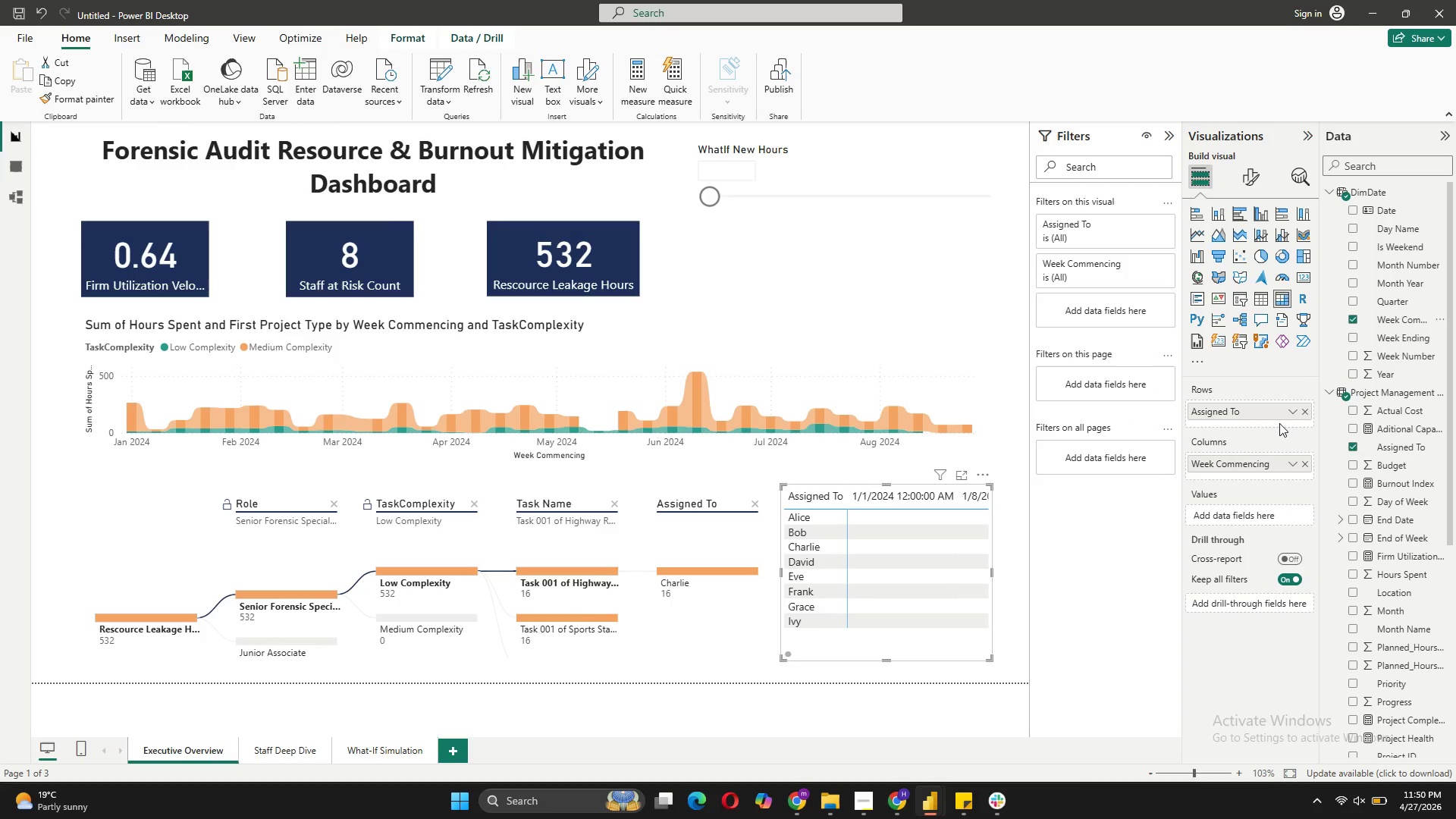 
mouse_move([1386, 432])
 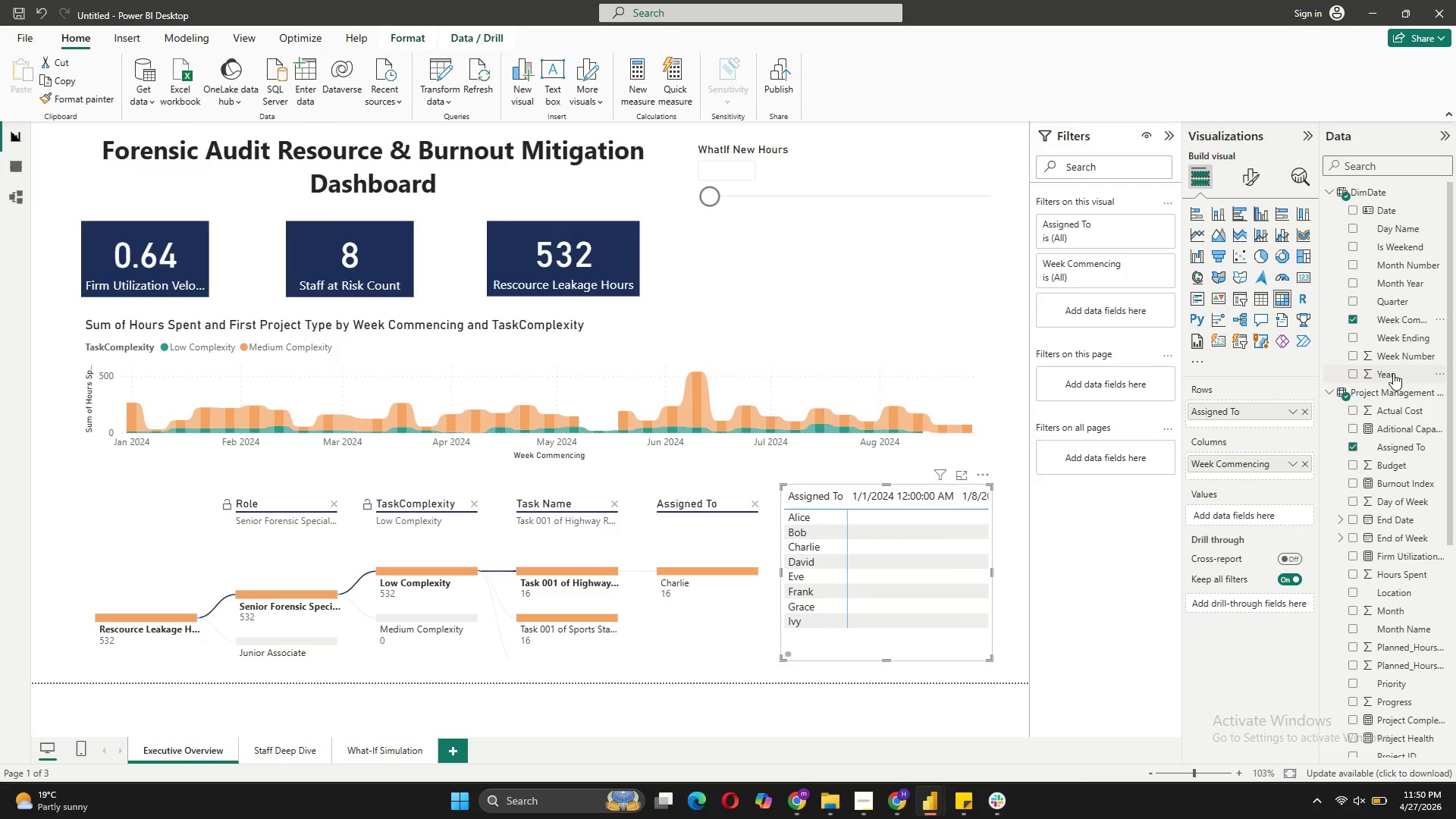 
scroll: coordinate [1398, 573], scroll_direction: down, amount: 11.0
 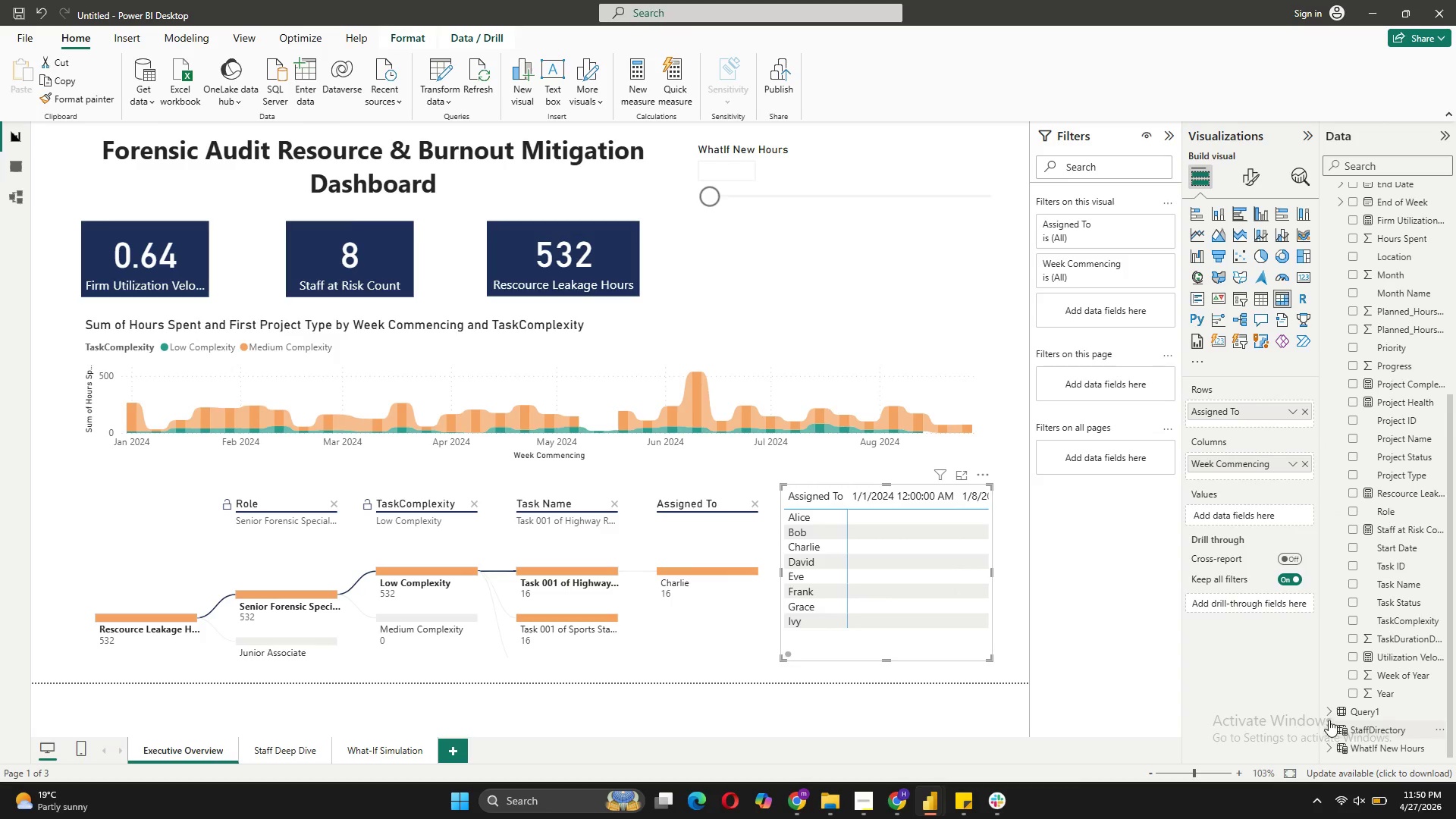 
left_click([1329, 715])
 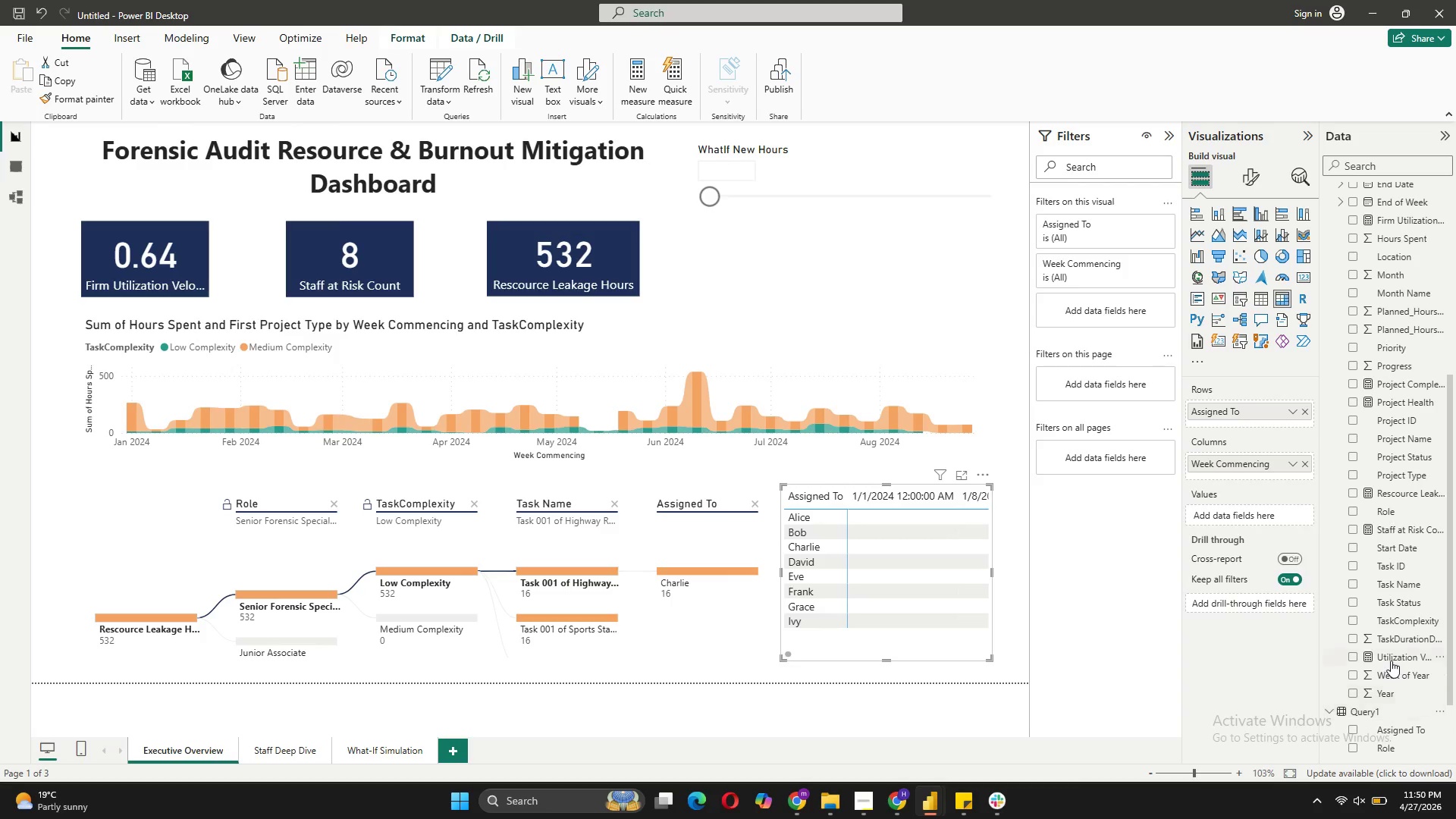 
scroll: coordinate [1391, 661], scroll_direction: down, amount: 5.0
 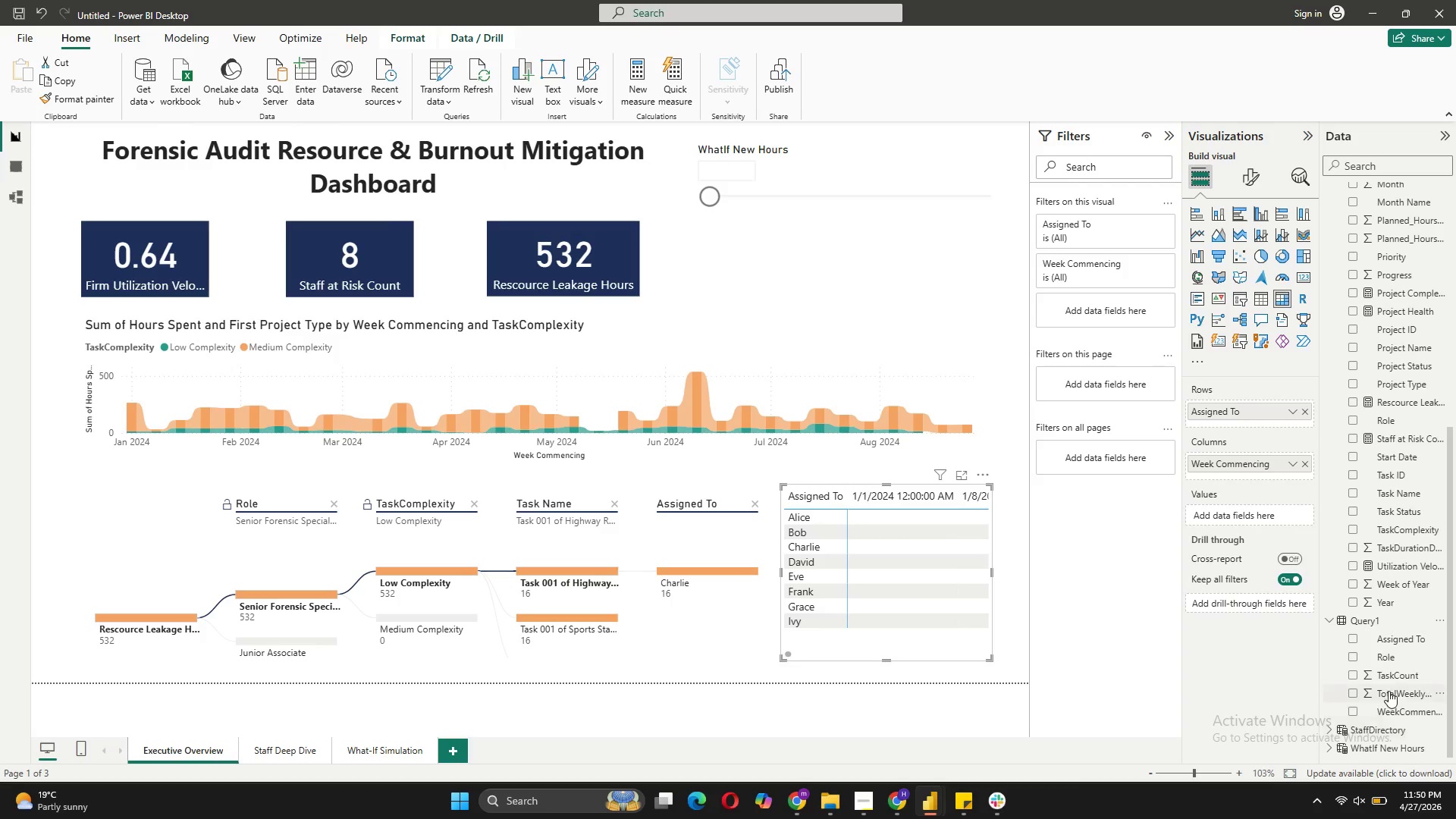 
left_click_drag(start_coordinate=[1389, 691], to_coordinate=[1260, 512])
 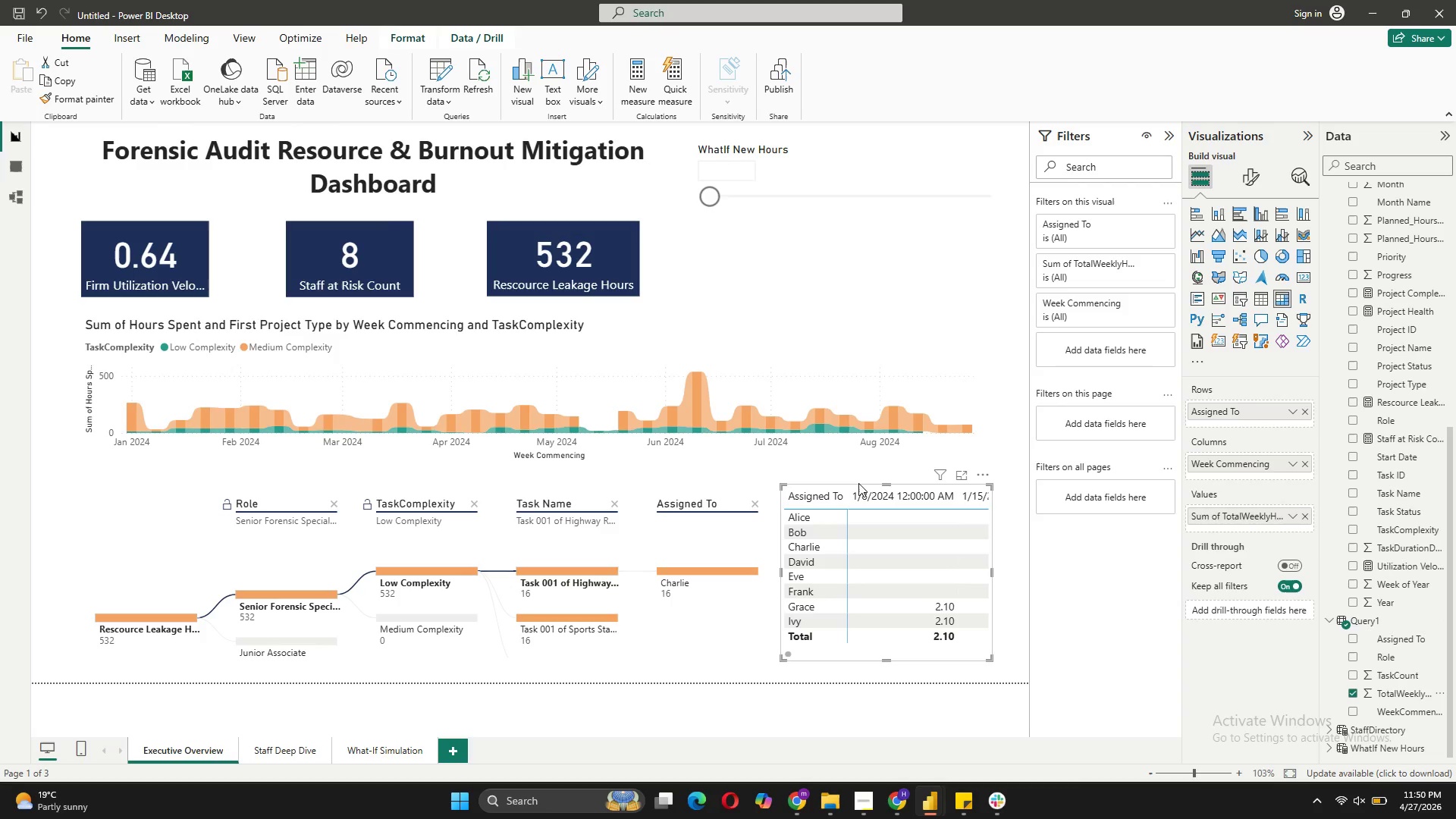 
wait(6.06)
 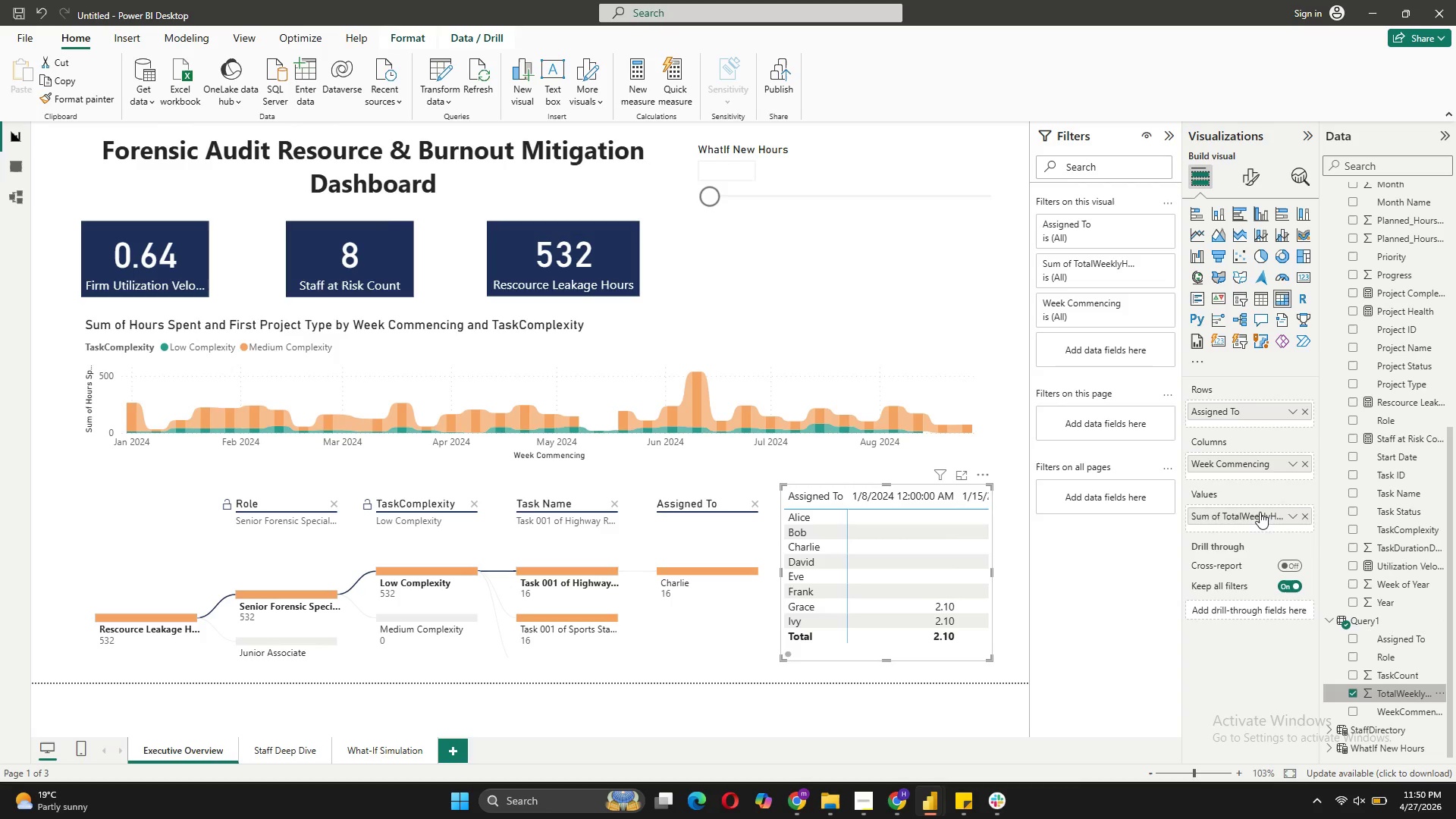 
left_click_drag(start_coordinate=[845, 652], to_coordinate=[738, 503])
 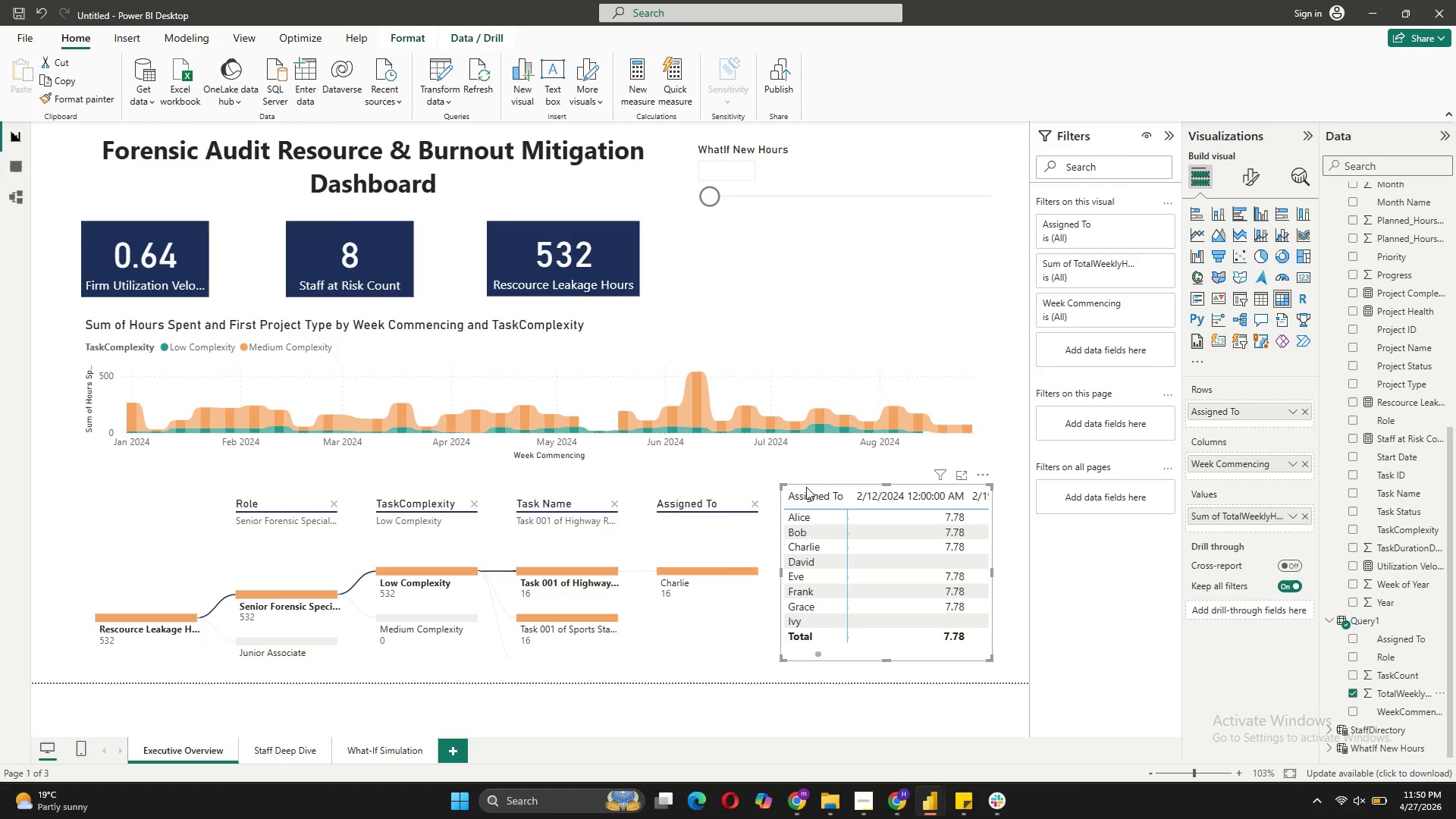 
left_click_drag(start_coordinate=[806, 487], to_coordinate=[572, 241])
 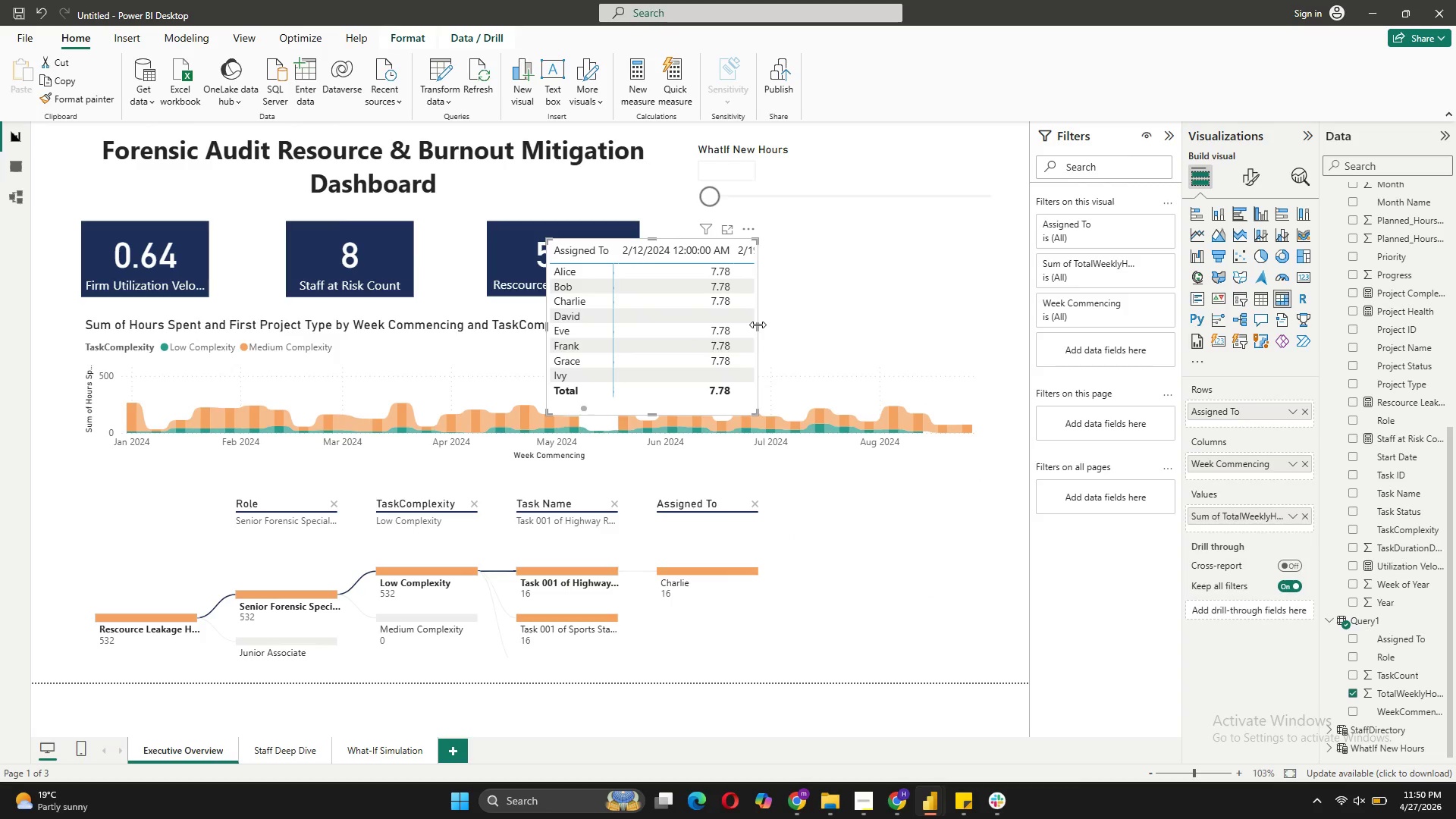 
left_click_drag(start_coordinate=[758, 325], to_coordinate=[1018, 330])
 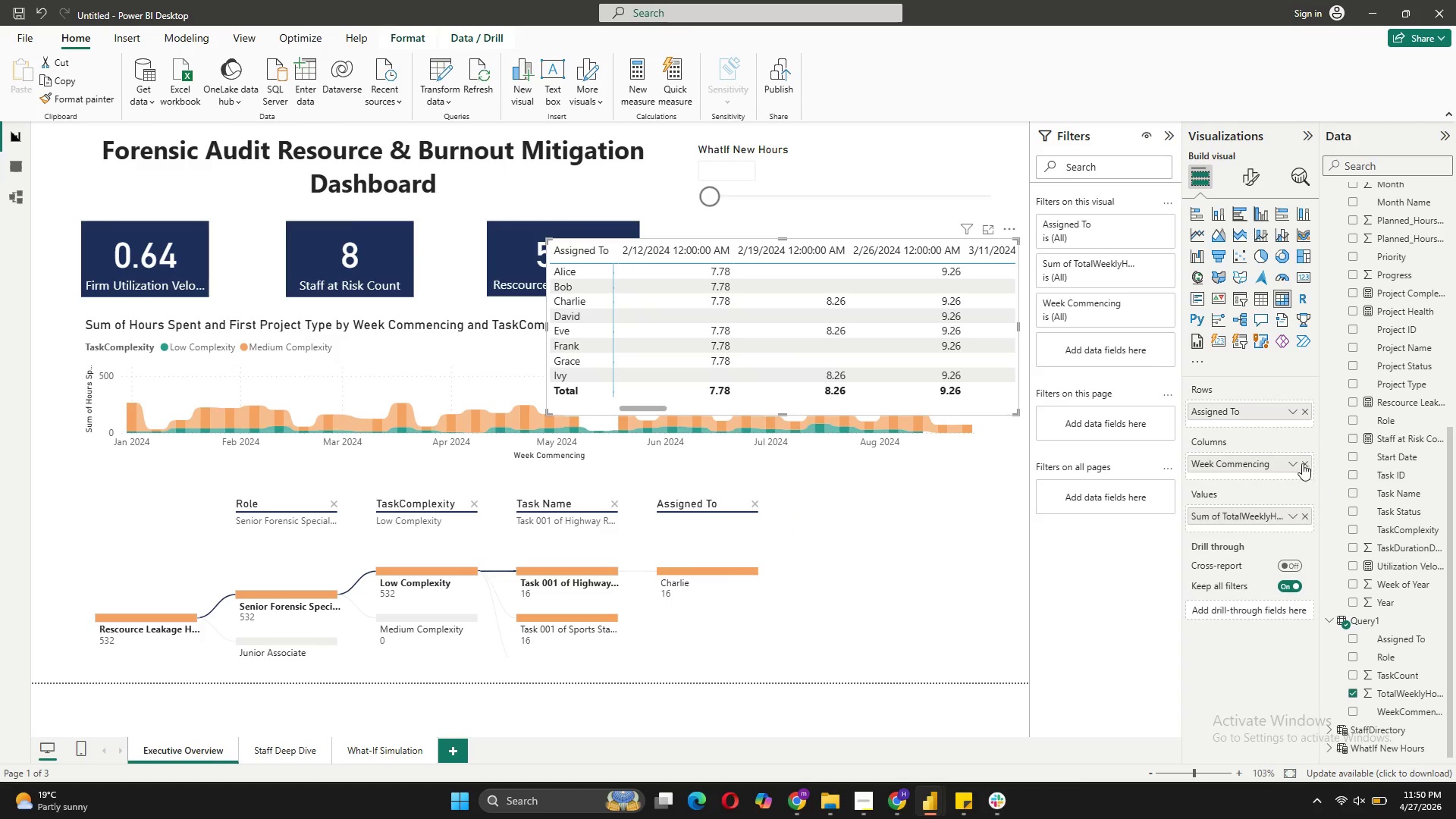 
left_click([1291, 463])
 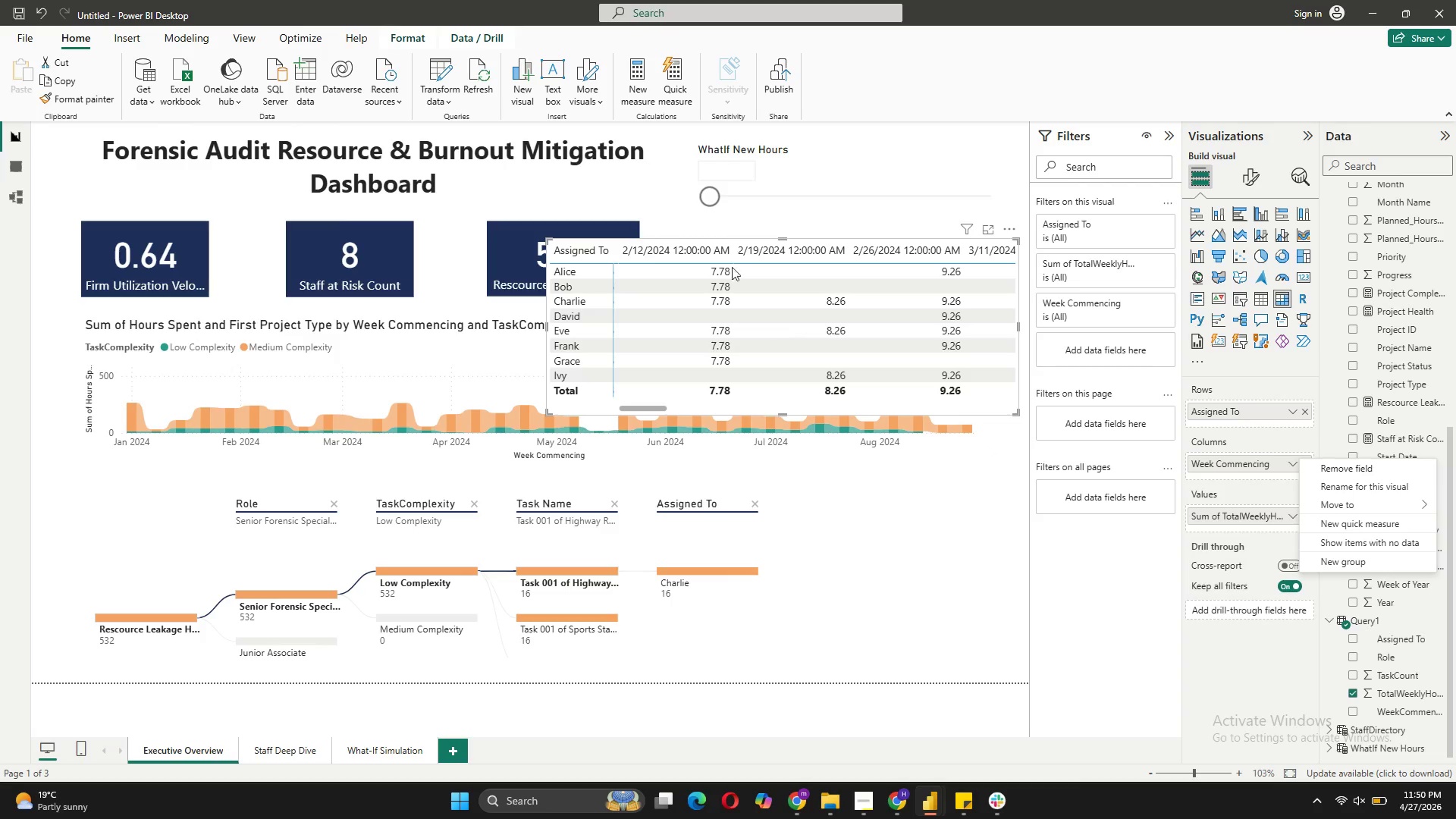 
left_click_drag(start_coordinate=[733, 240], to_coordinate=[618, 248])
 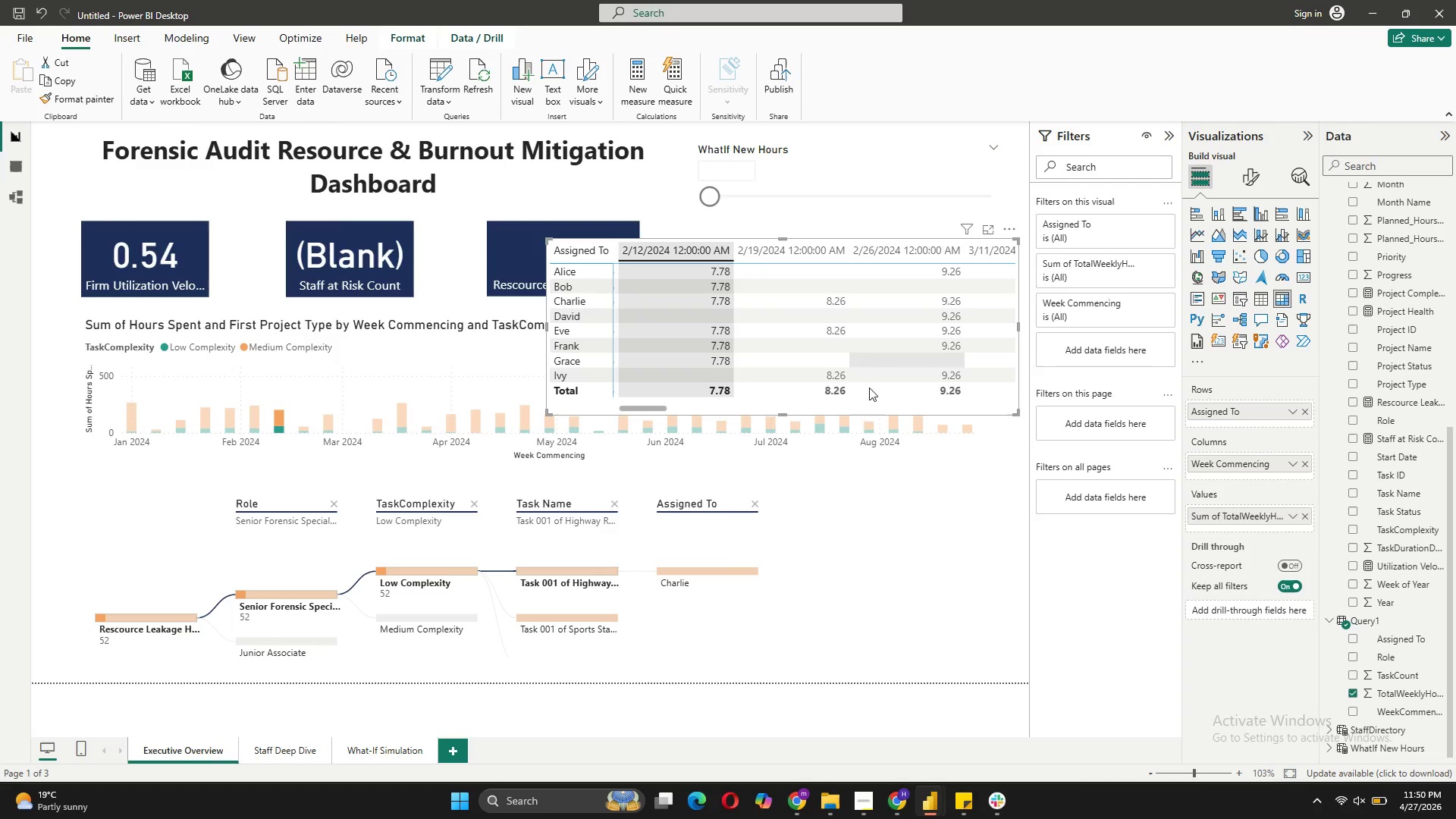 
left_click_drag(start_coordinate=[813, 403], to_coordinate=[429, 377])
 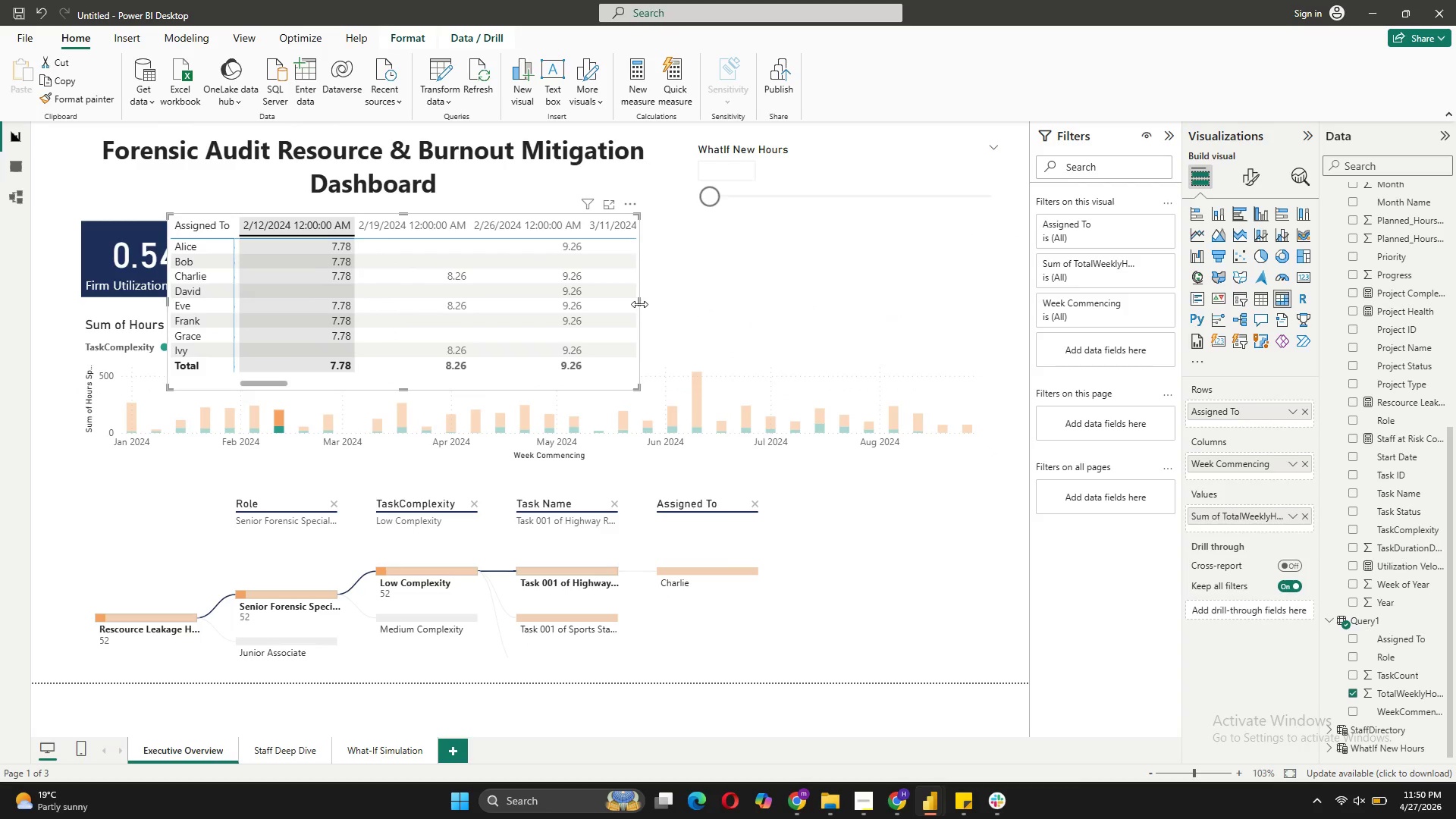 
left_click_drag(start_coordinate=[639, 304], to_coordinate=[490, 337])
 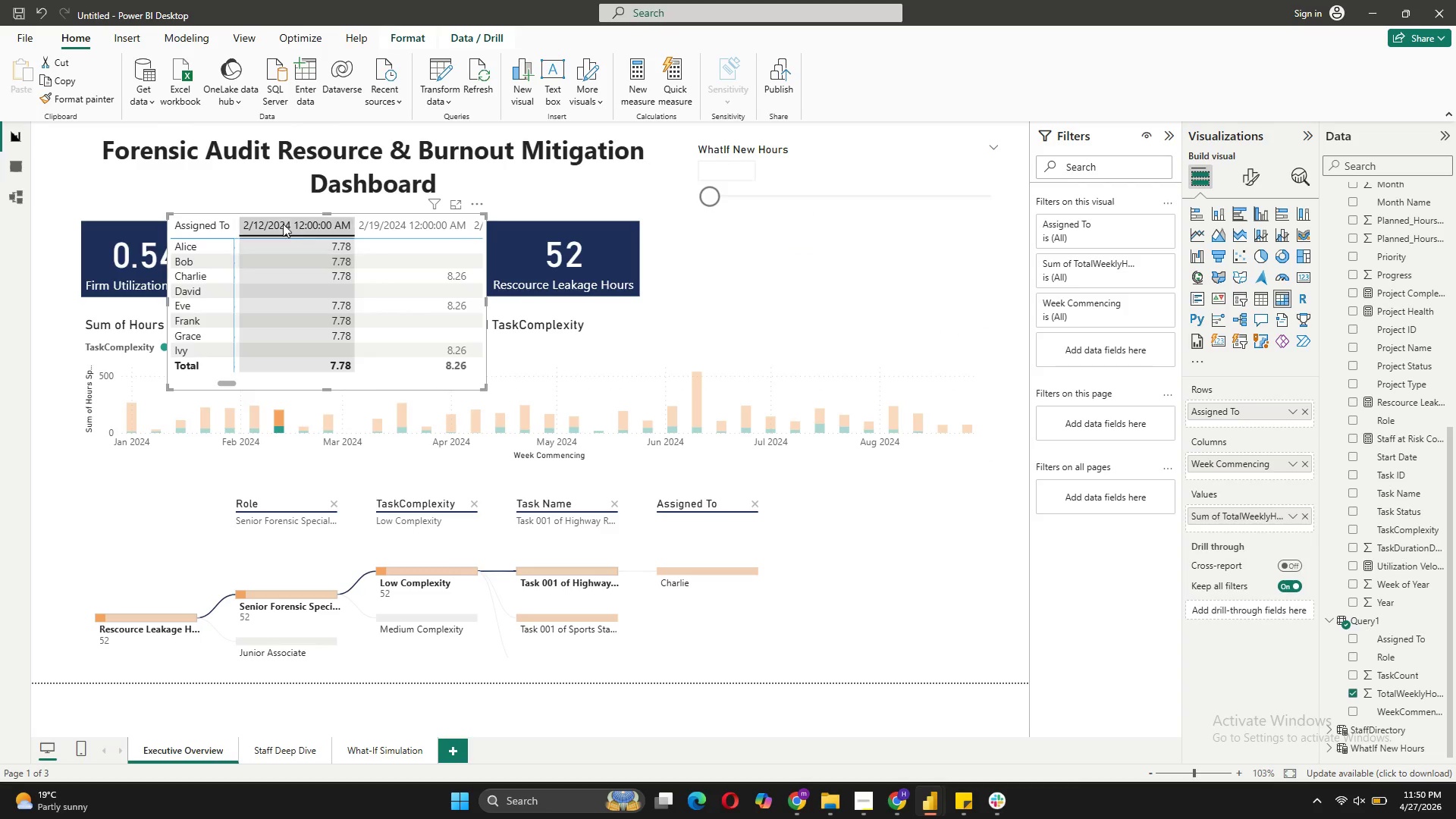 
left_click([283, 220])
 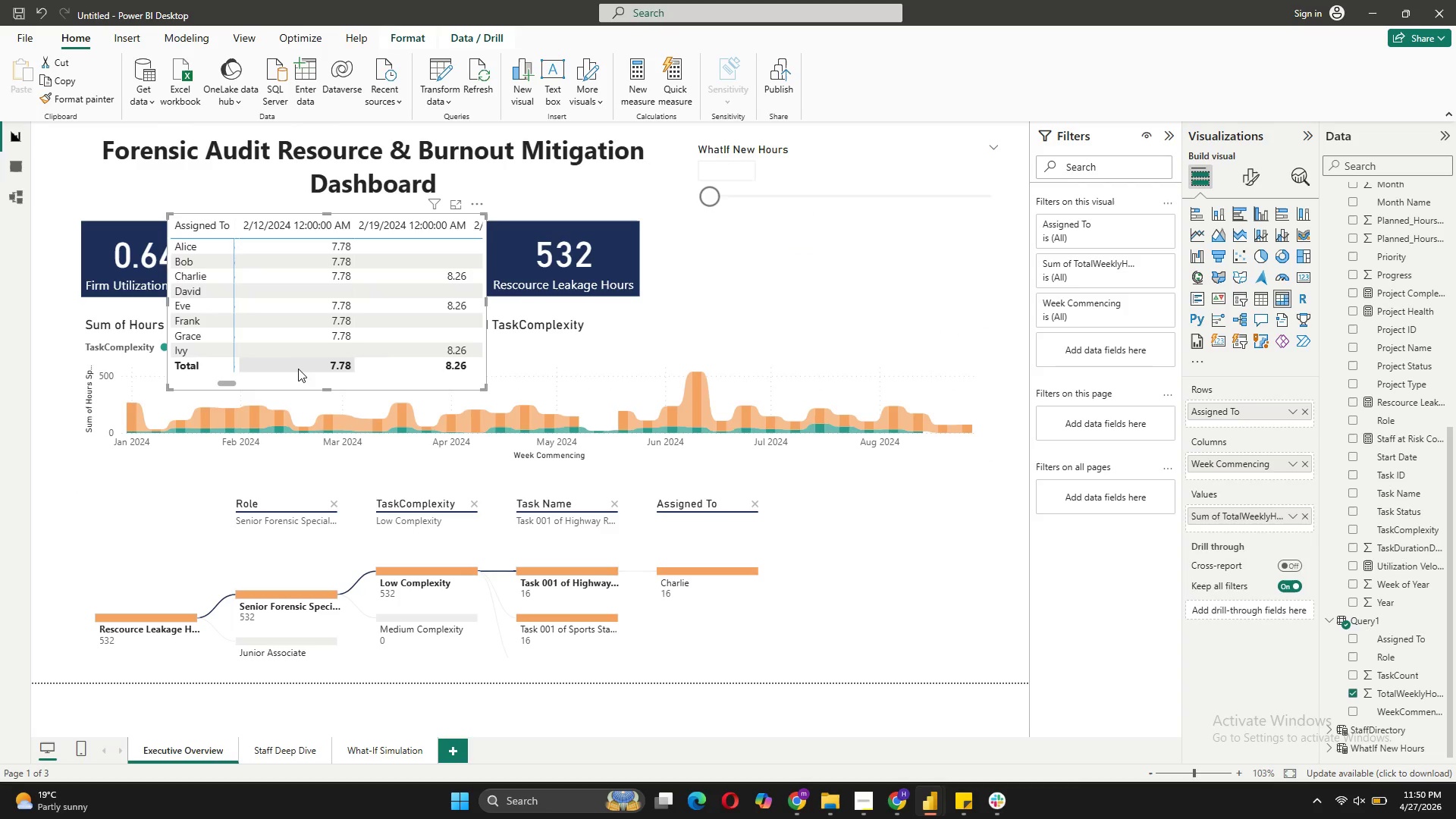 
left_click_drag(start_coordinate=[294, 378], to_coordinate=[835, 657])
 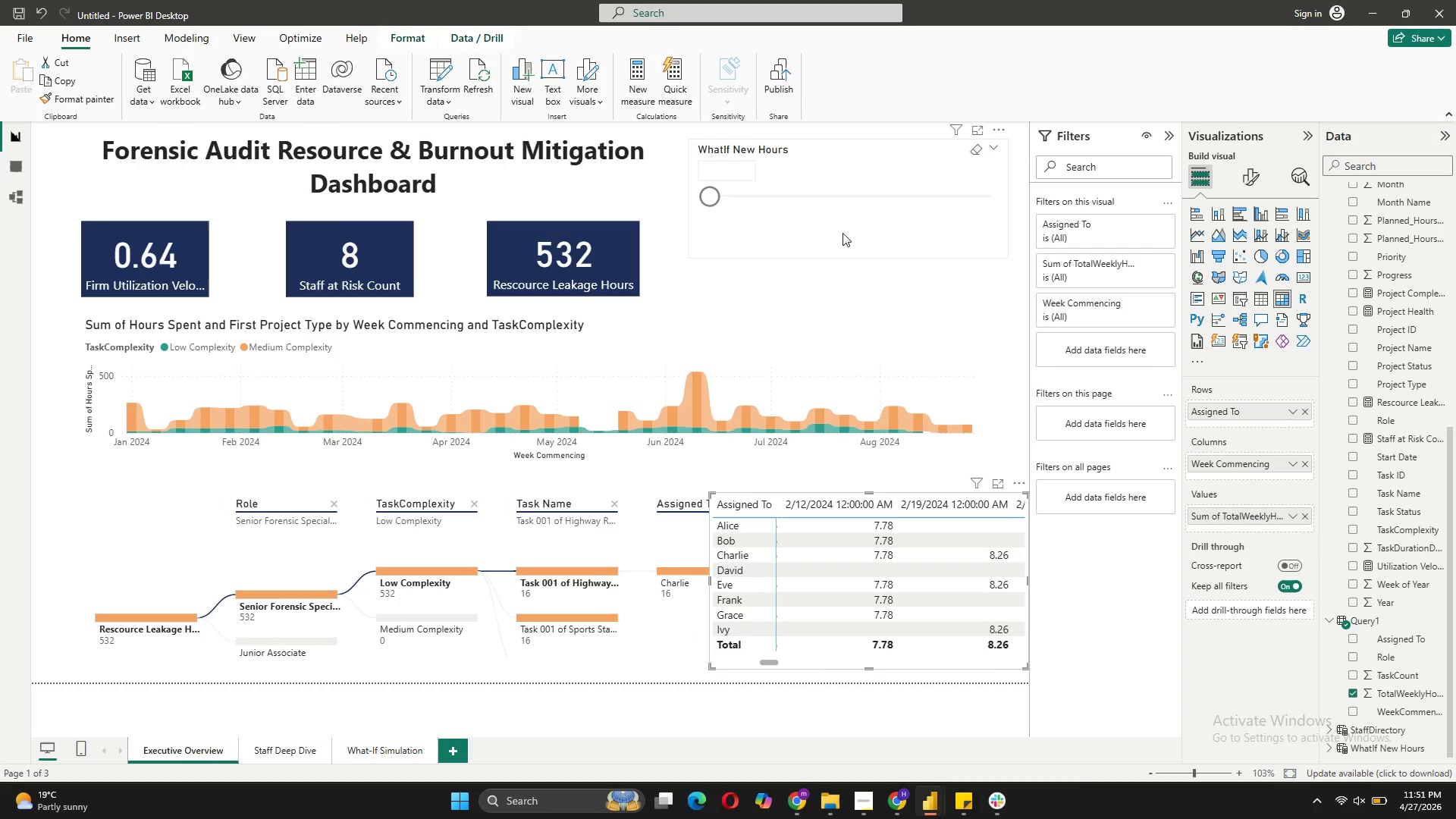 
left_click([843, 233])
 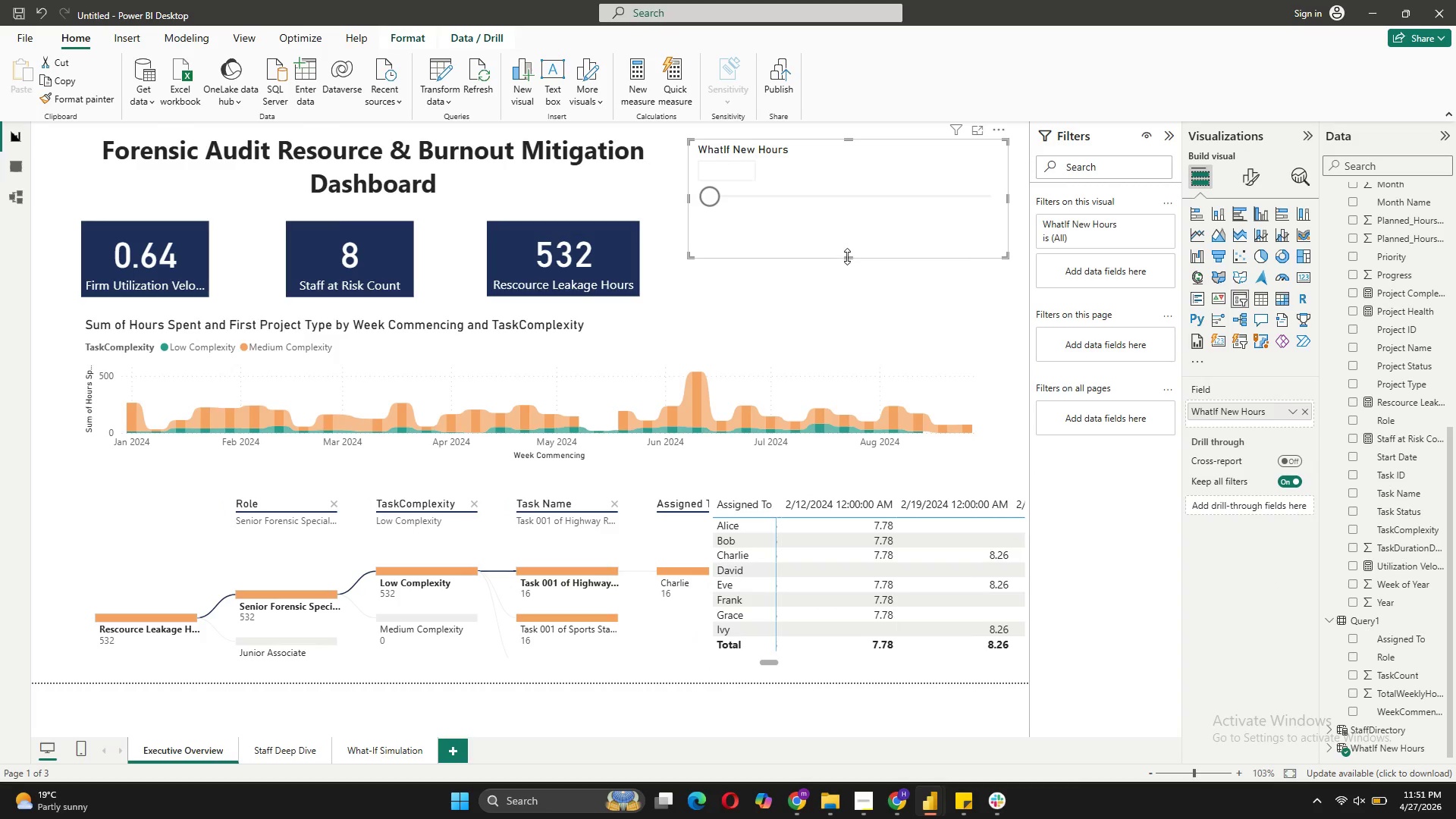 
left_click_drag(start_coordinate=[847, 256], to_coordinate=[846, 212])
 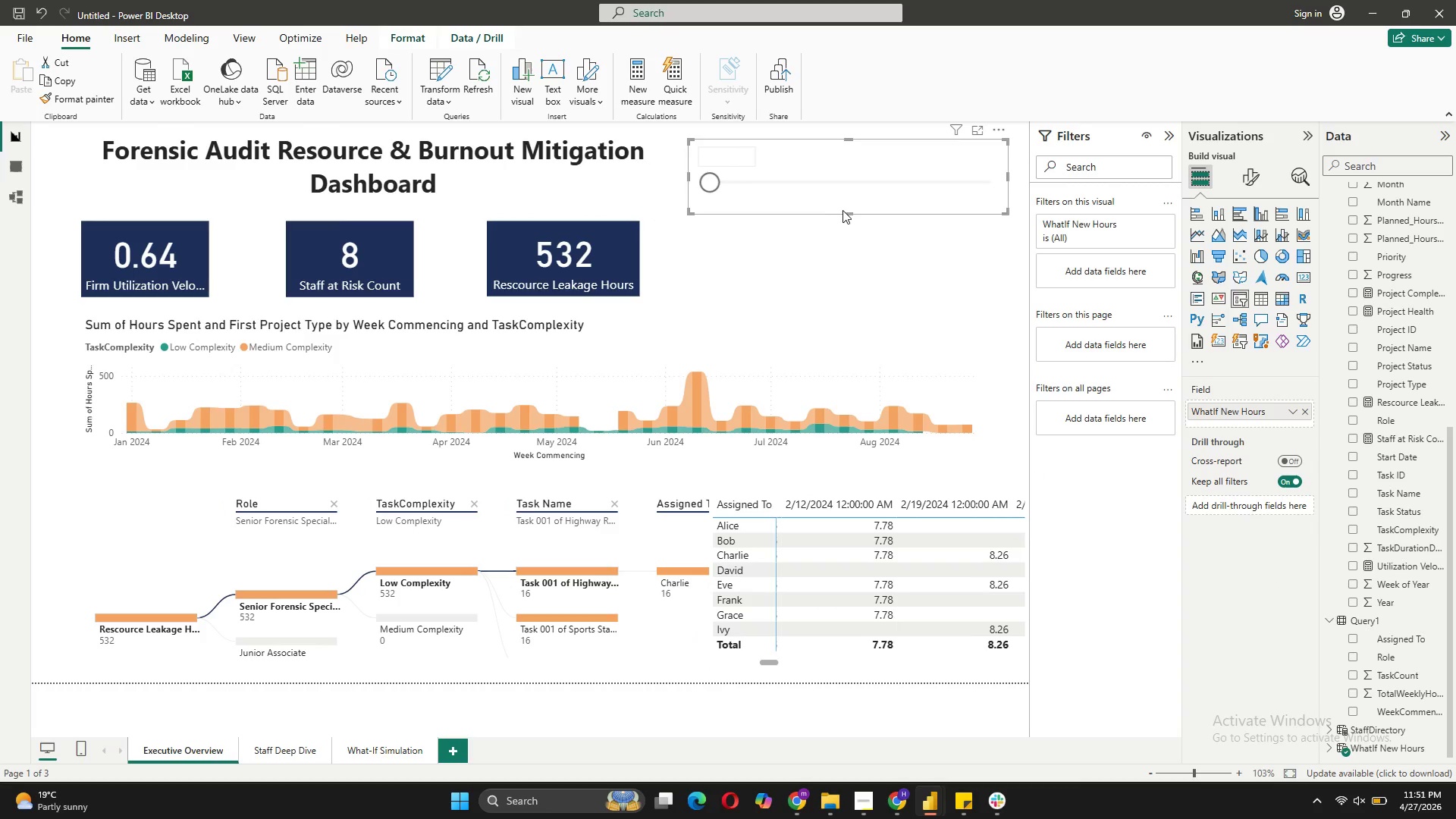 
left_click_drag(start_coordinate=[849, 213], to_coordinate=[849, 230])
 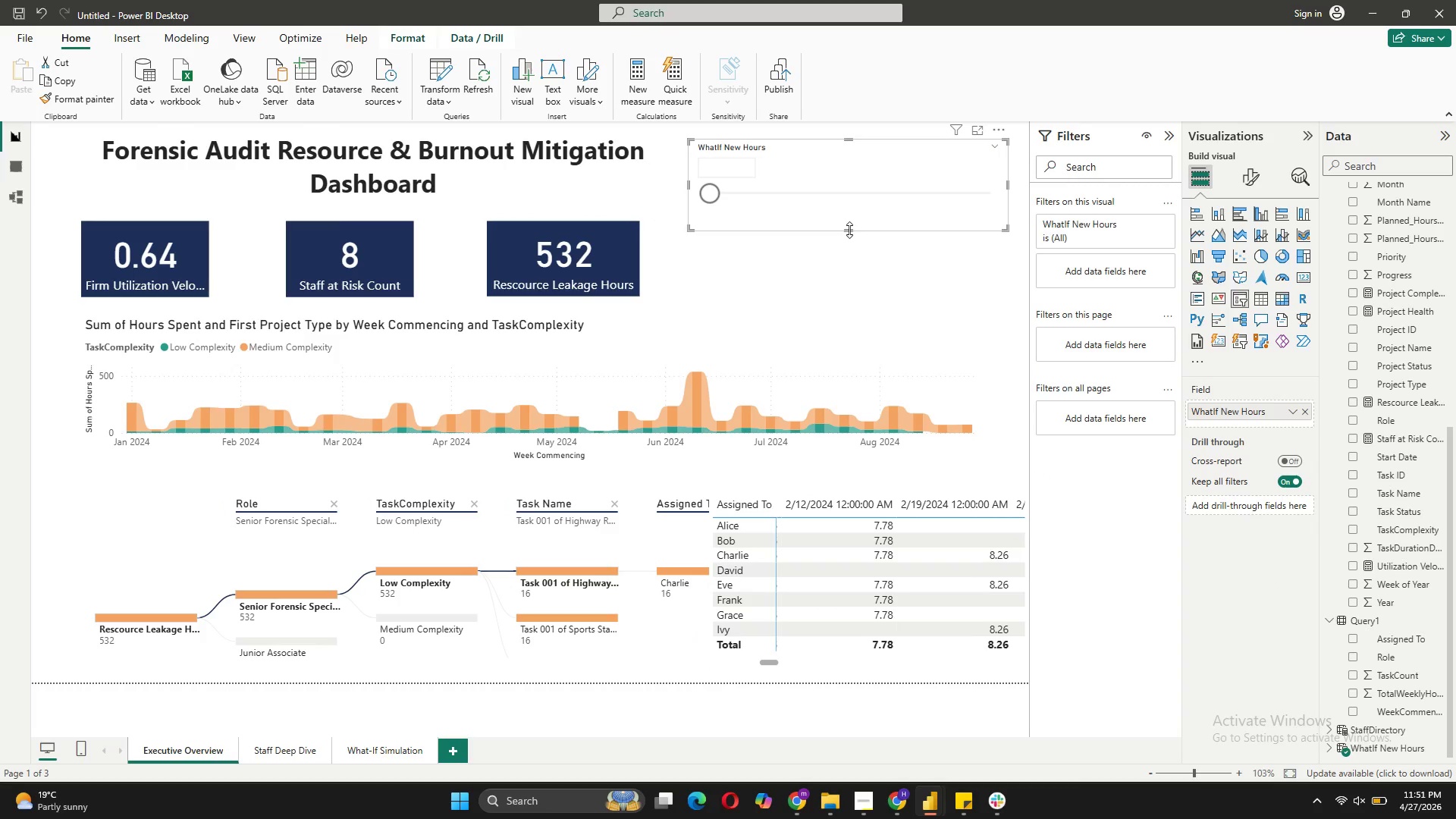 
left_click_drag(start_coordinate=[849, 230], to_coordinate=[849, 241])
 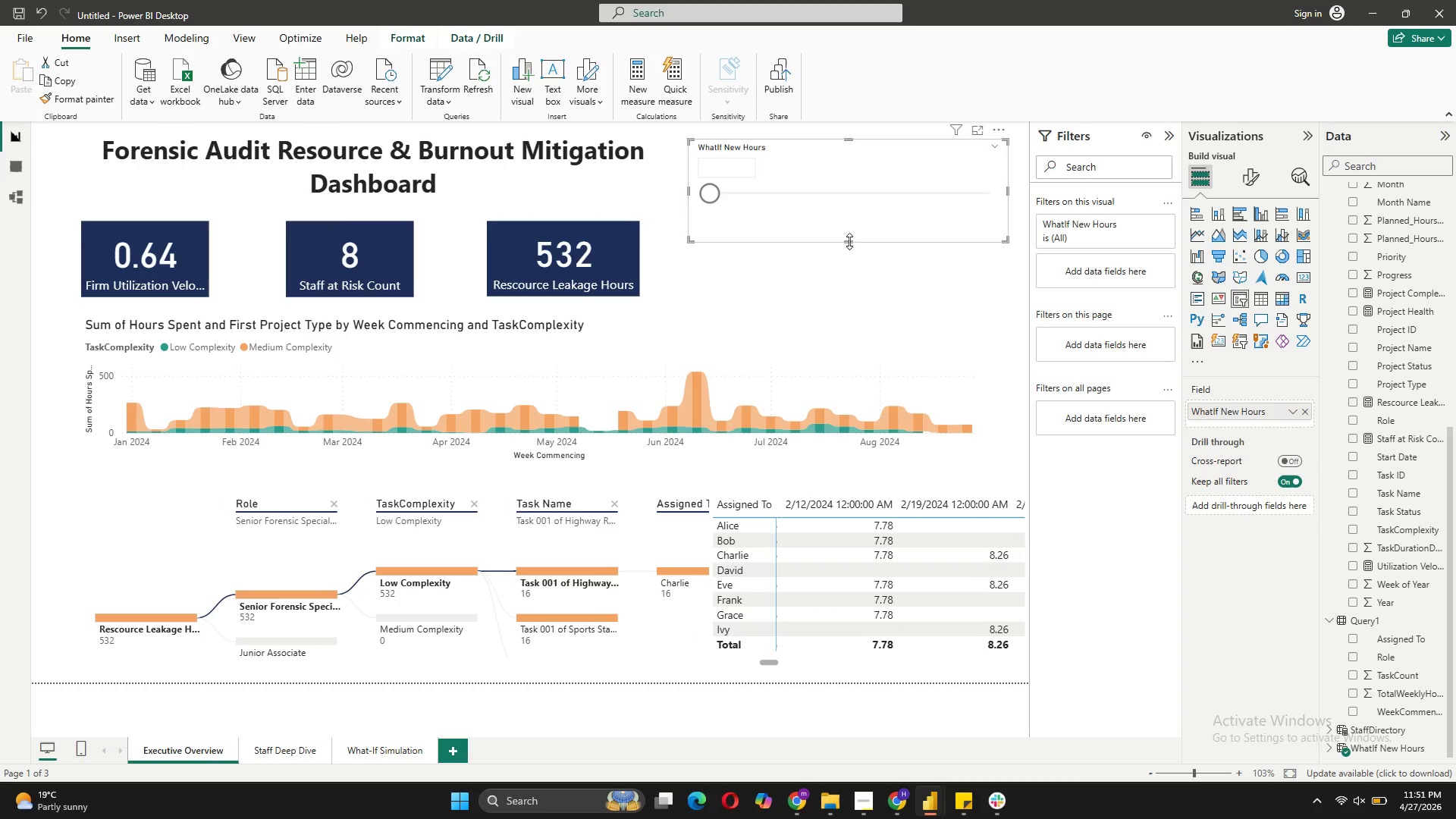 
left_click_drag(start_coordinate=[849, 241], to_coordinate=[849, 231])
 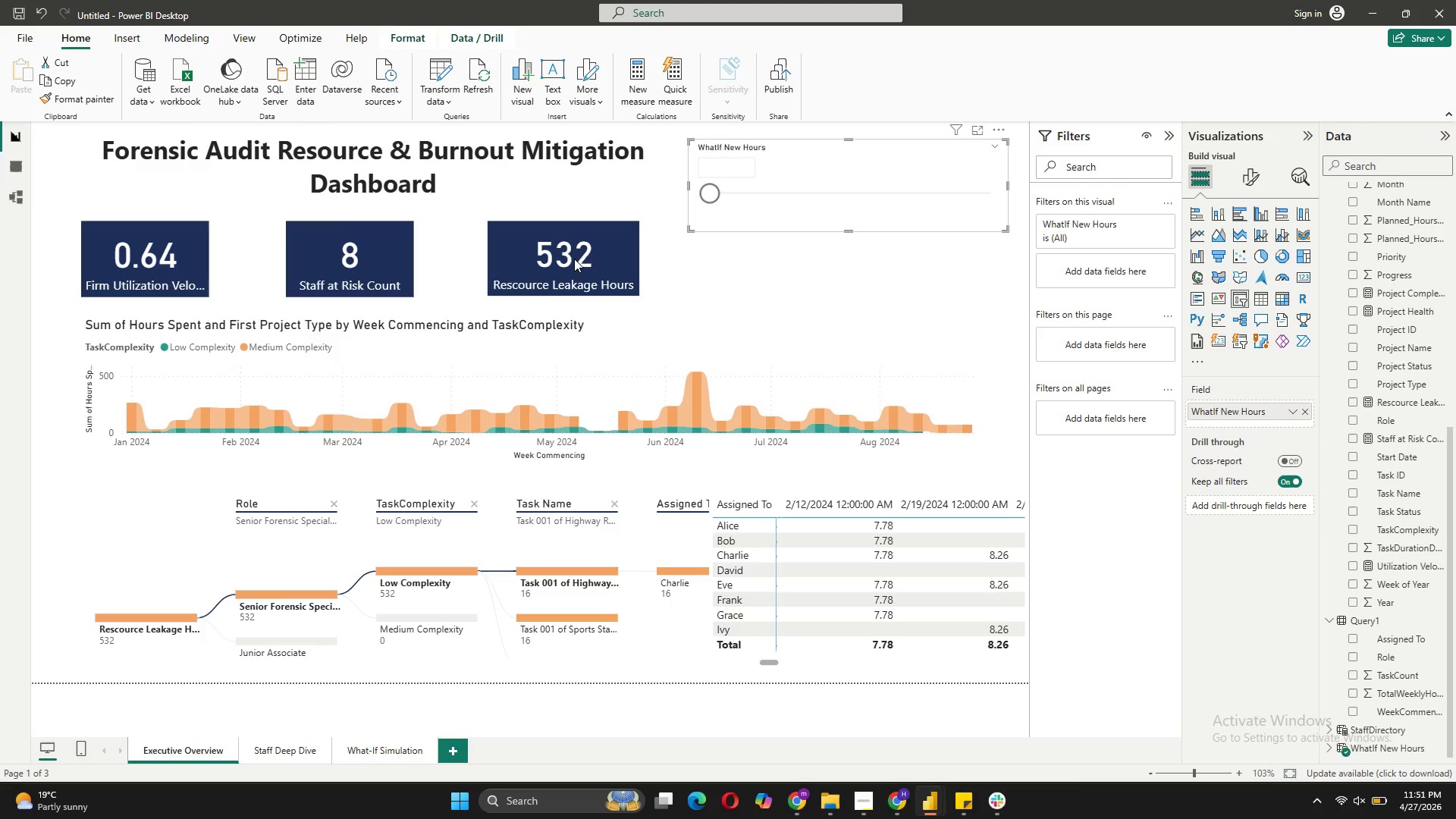 
left_click_drag(start_coordinate=[580, 256], to_coordinate=[507, 259])
 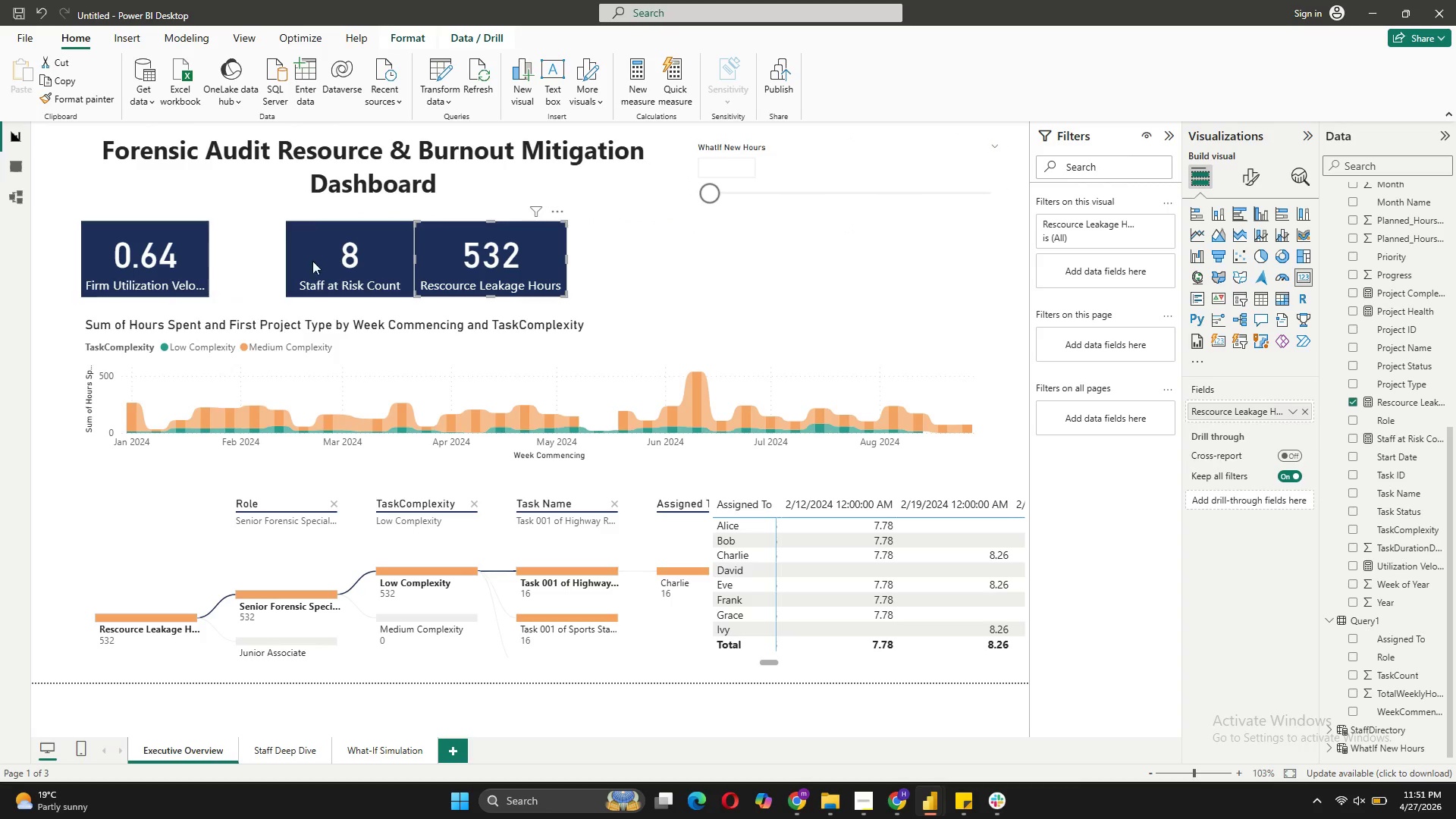 
left_click_drag(start_coordinate=[356, 253], to_coordinate=[280, 253])
 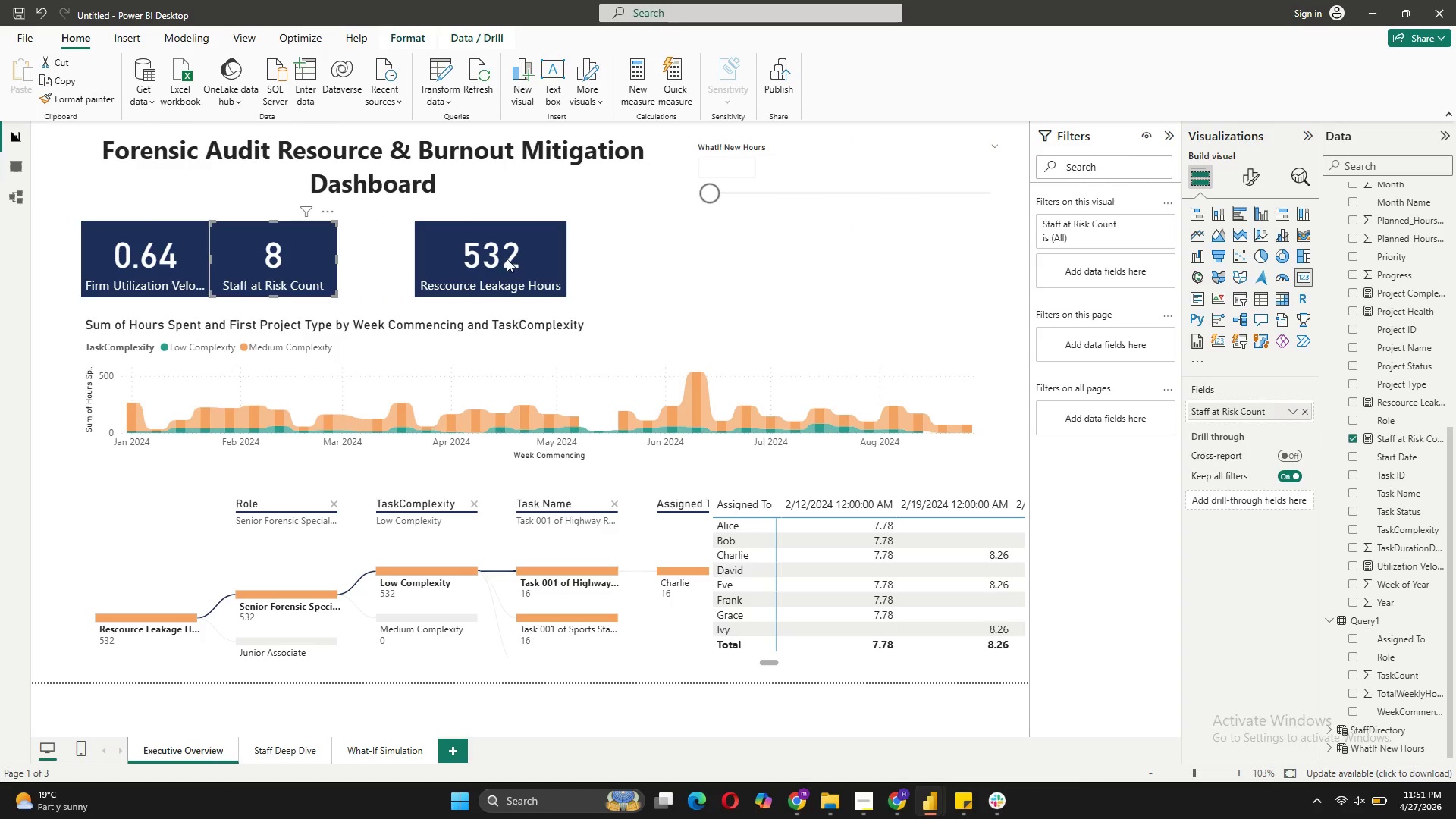 
left_click_drag(start_coordinate=[507, 259], to_coordinate=[432, 259])
 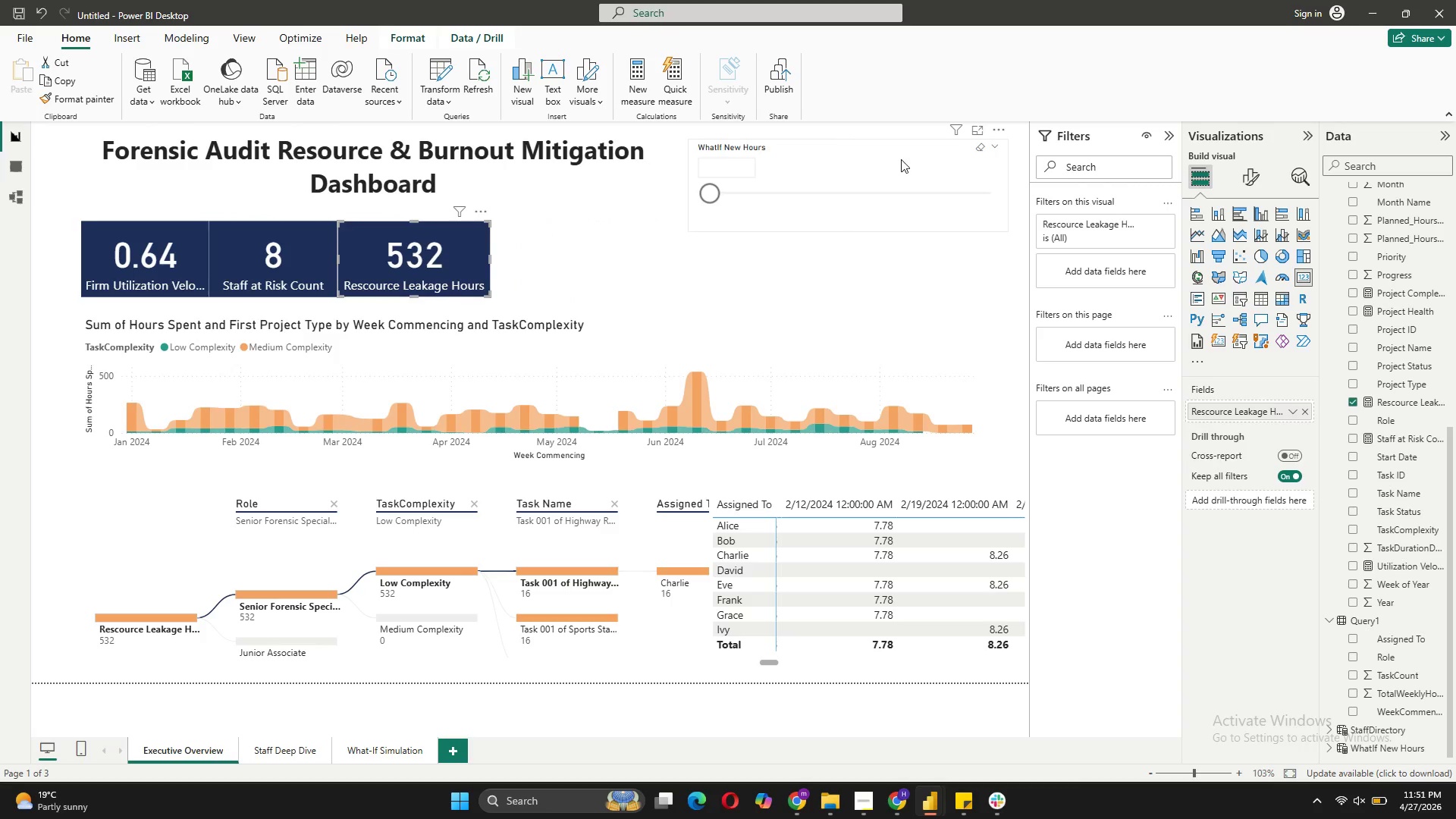 
left_click_drag(start_coordinate=[901, 159], to_coordinate=[701, 230])
 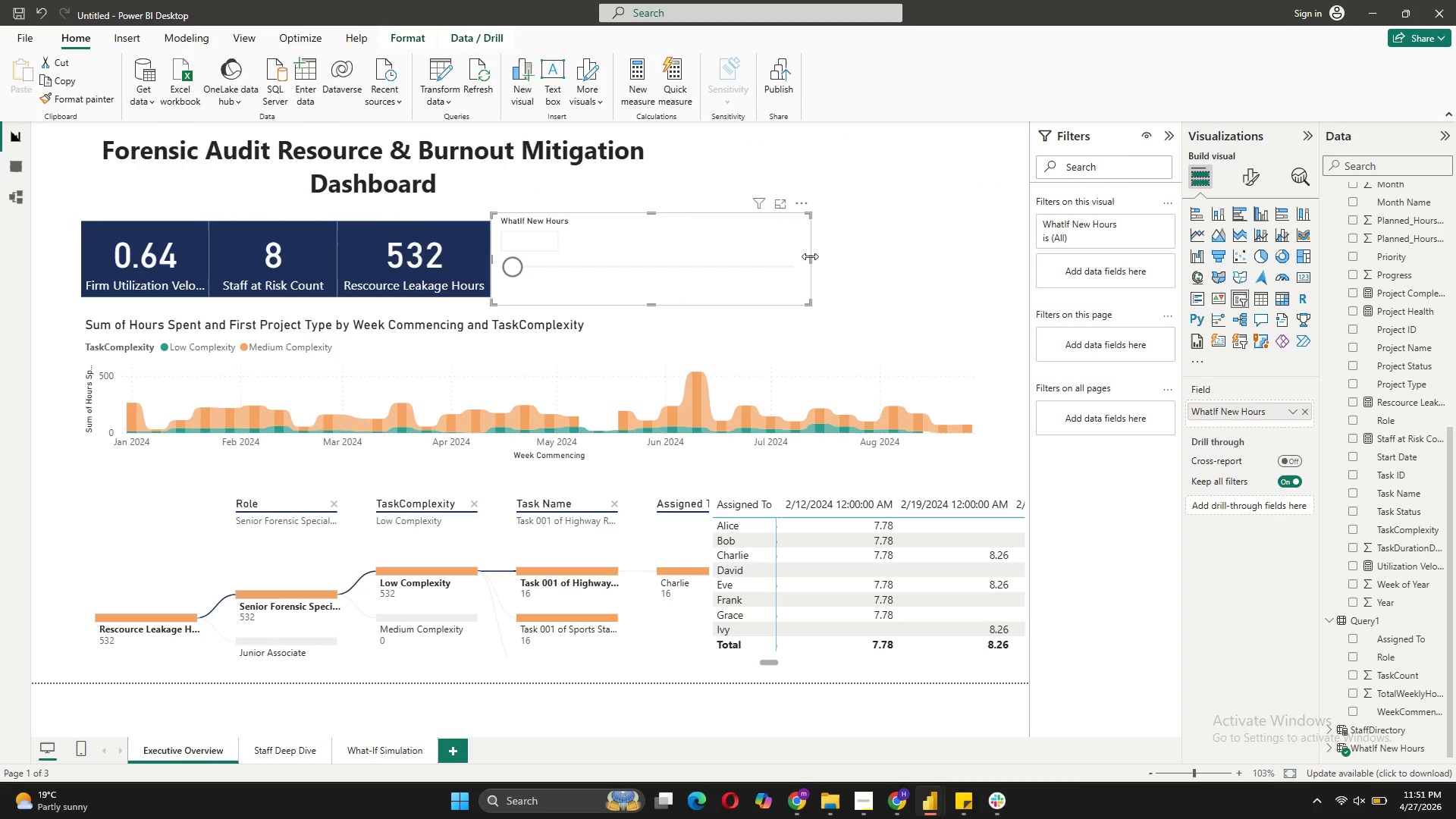 
left_click_drag(start_coordinate=[811, 257], to_coordinate=[598, 278])
 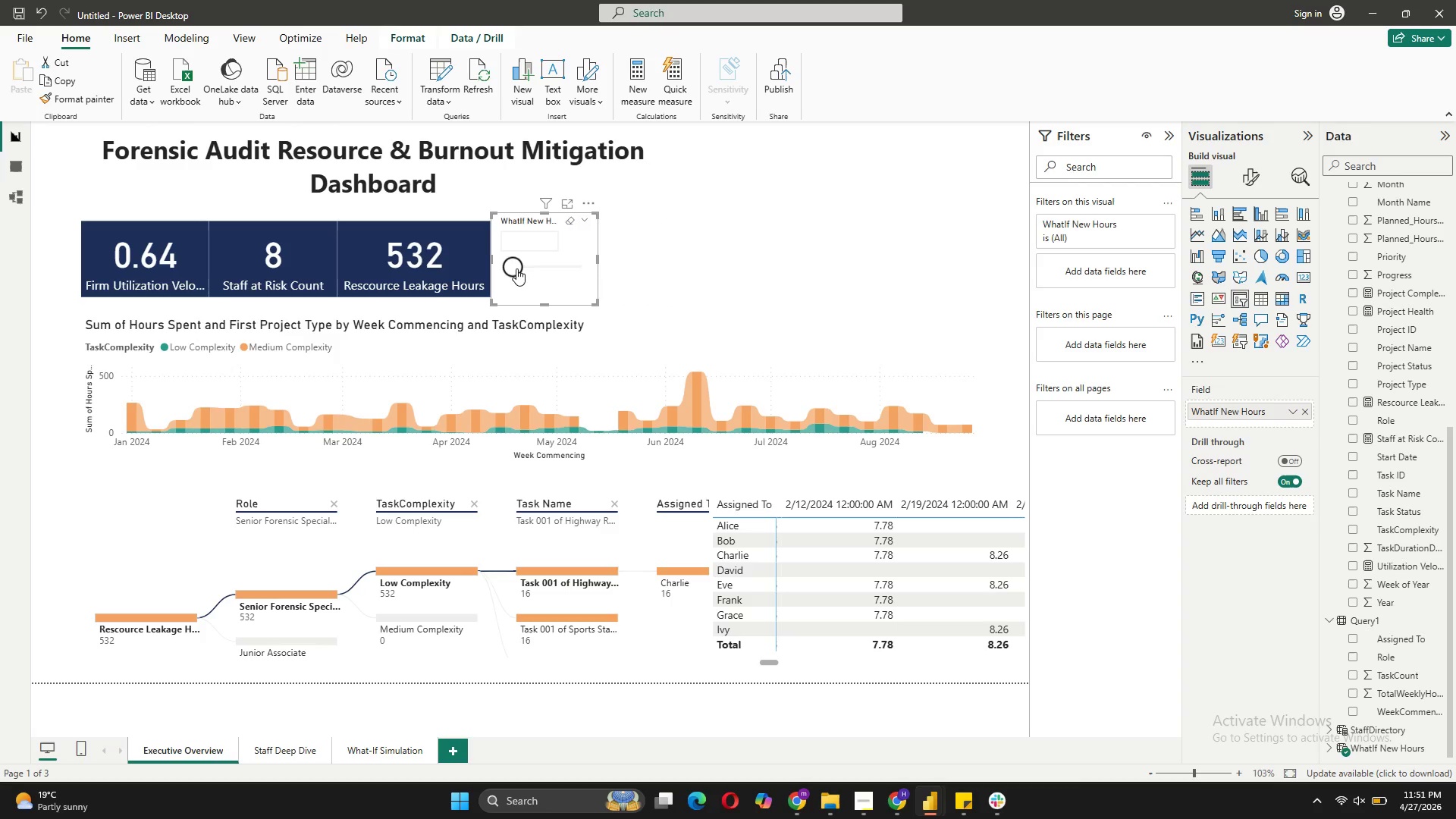 
left_click_drag(start_coordinate=[516, 268], to_coordinate=[528, 268])
 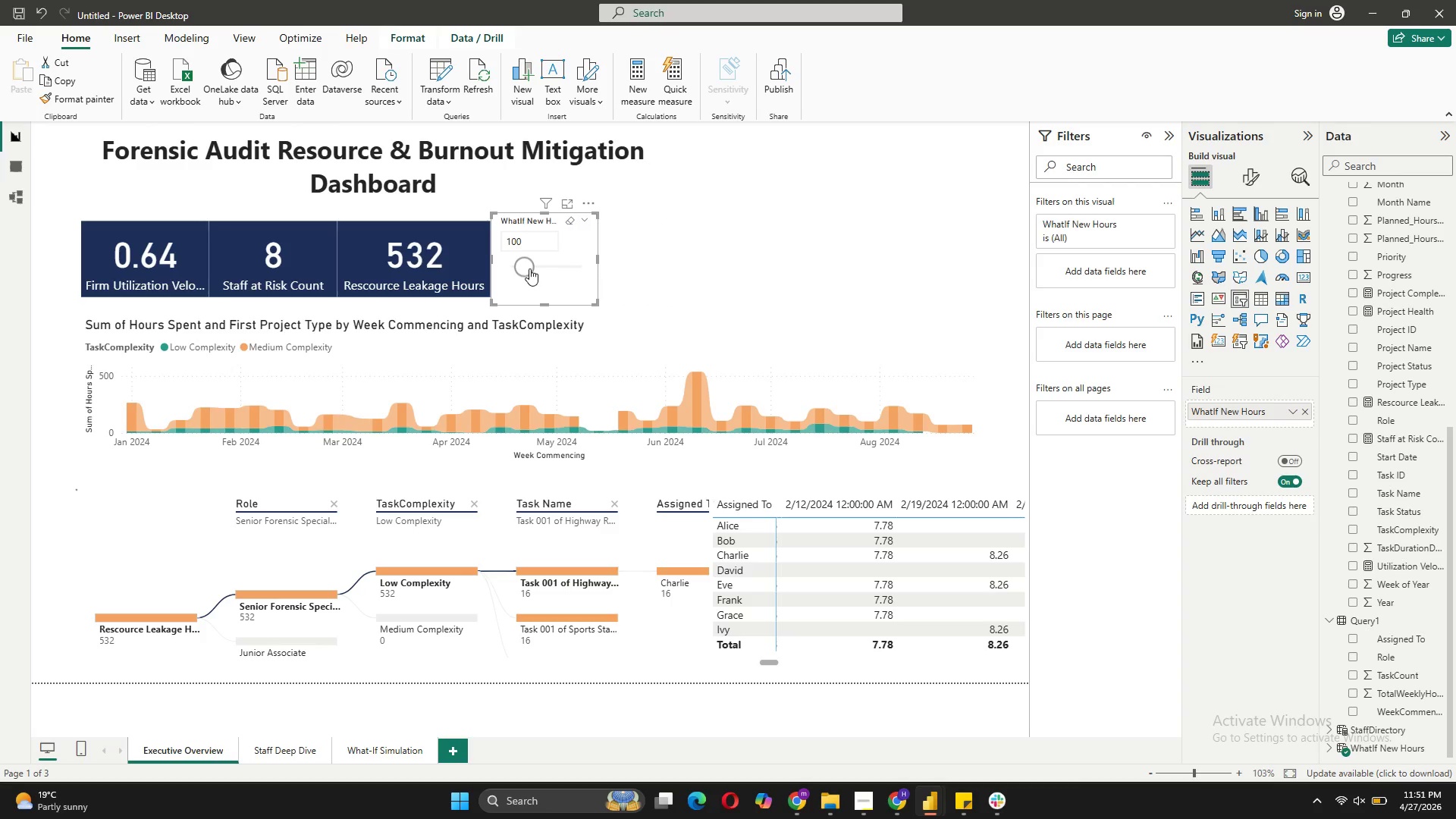 
left_click_drag(start_coordinate=[529, 268], to_coordinate=[543, 268])
 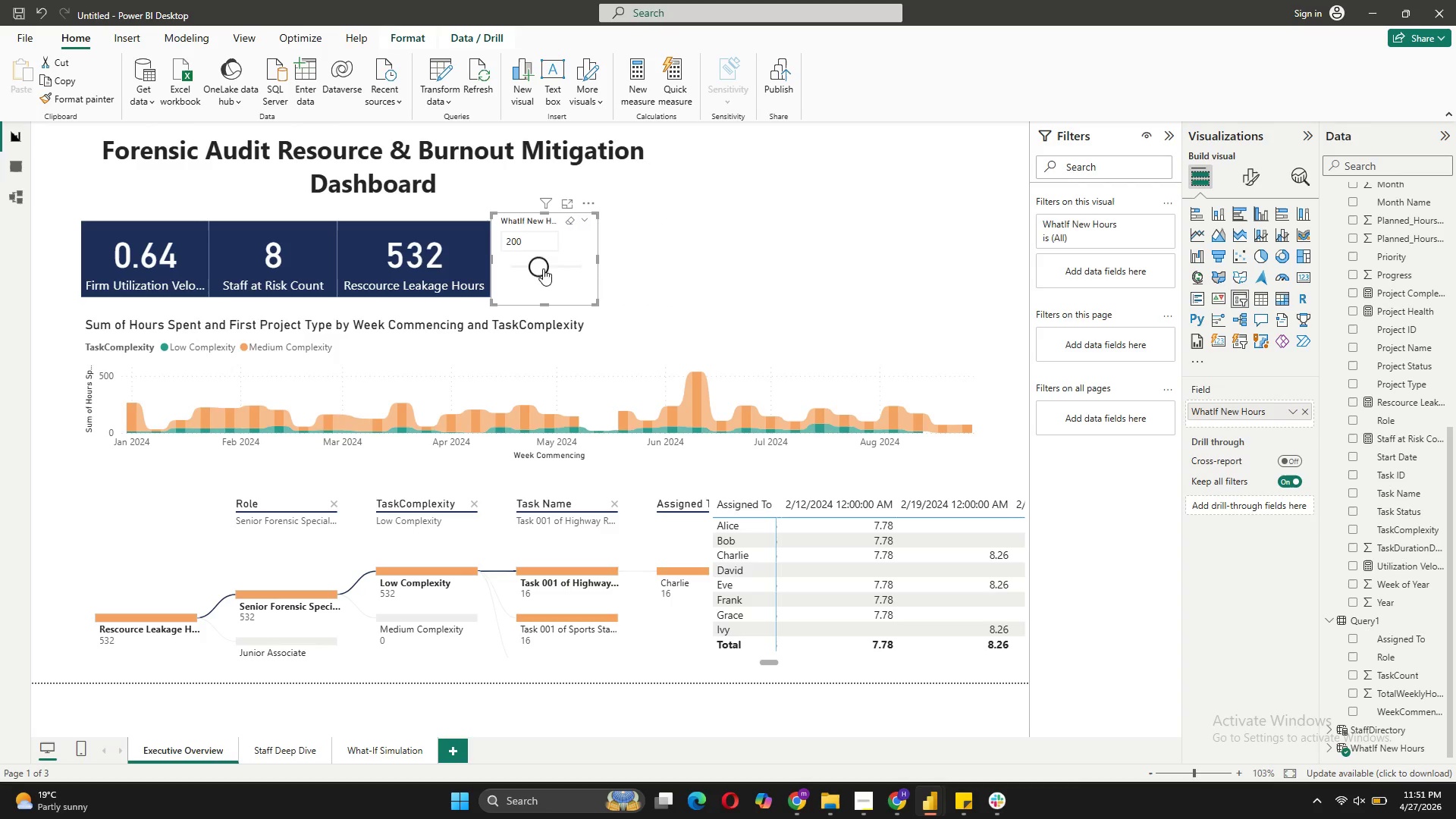 
left_click_drag(start_coordinate=[543, 268], to_coordinate=[569, 268])
 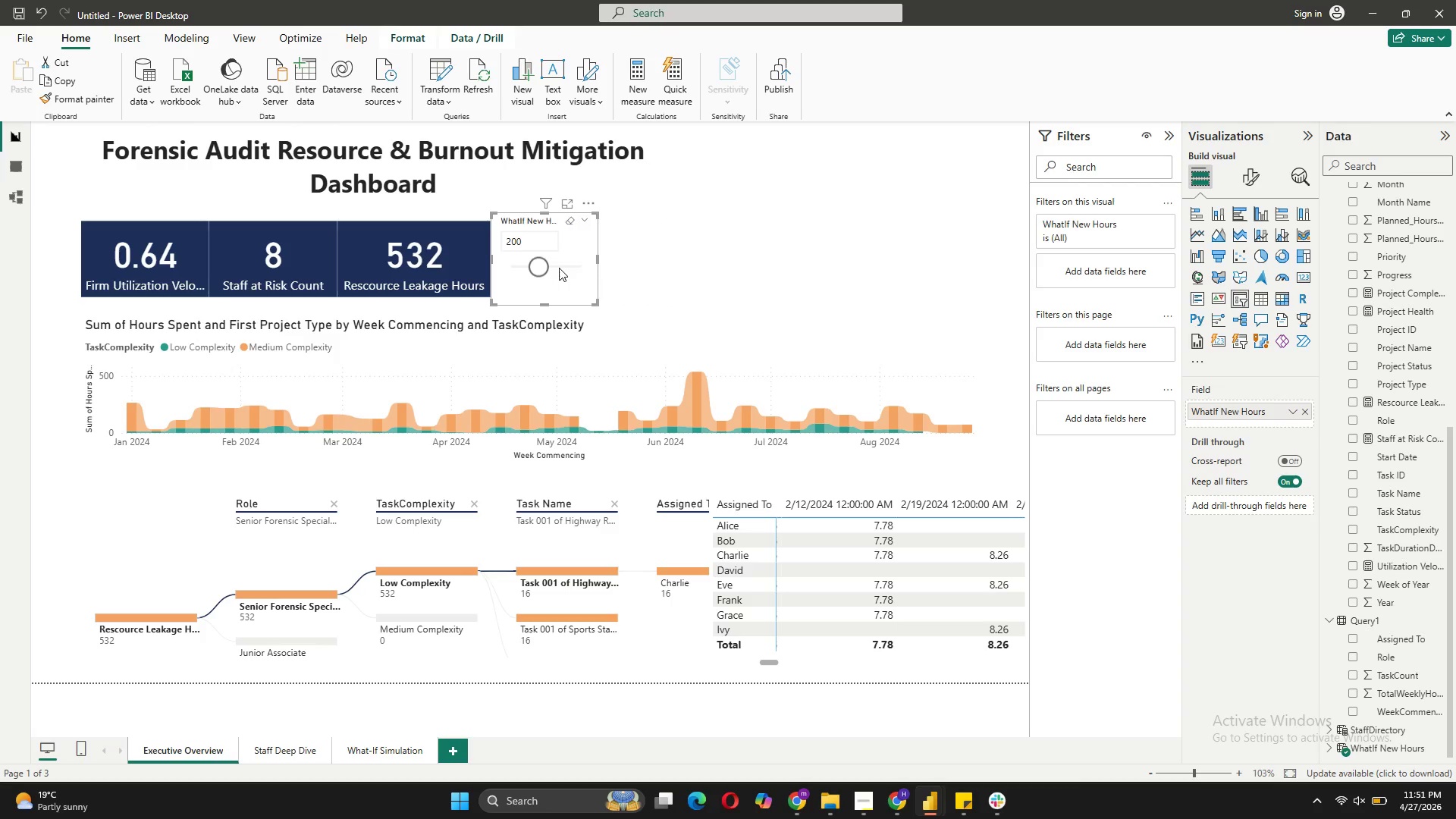 
left_click_drag(start_coordinate=[538, 268], to_coordinate=[554, 269])
 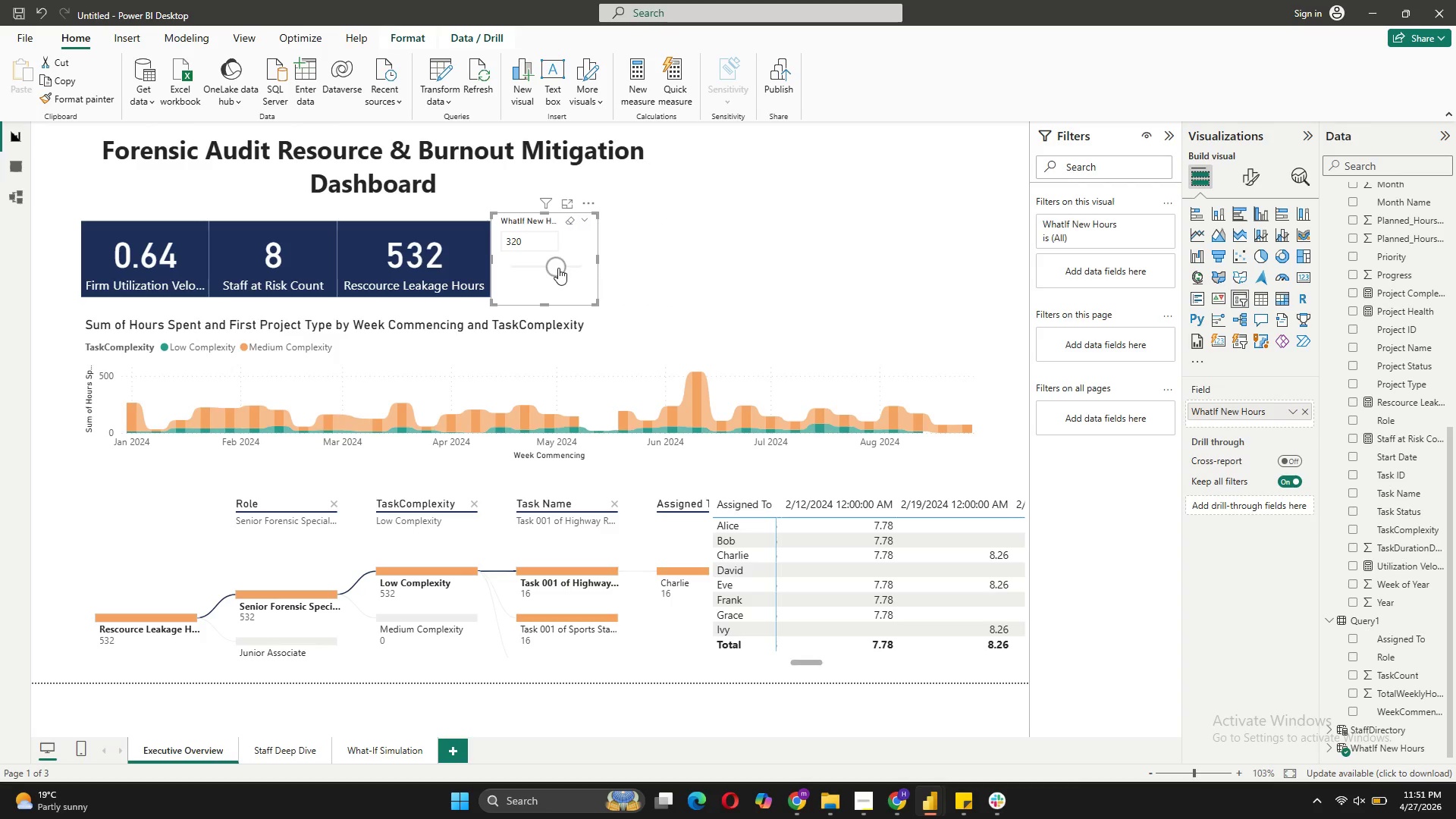 
left_click_drag(start_coordinate=[558, 268], to_coordinate=[572, 269])
 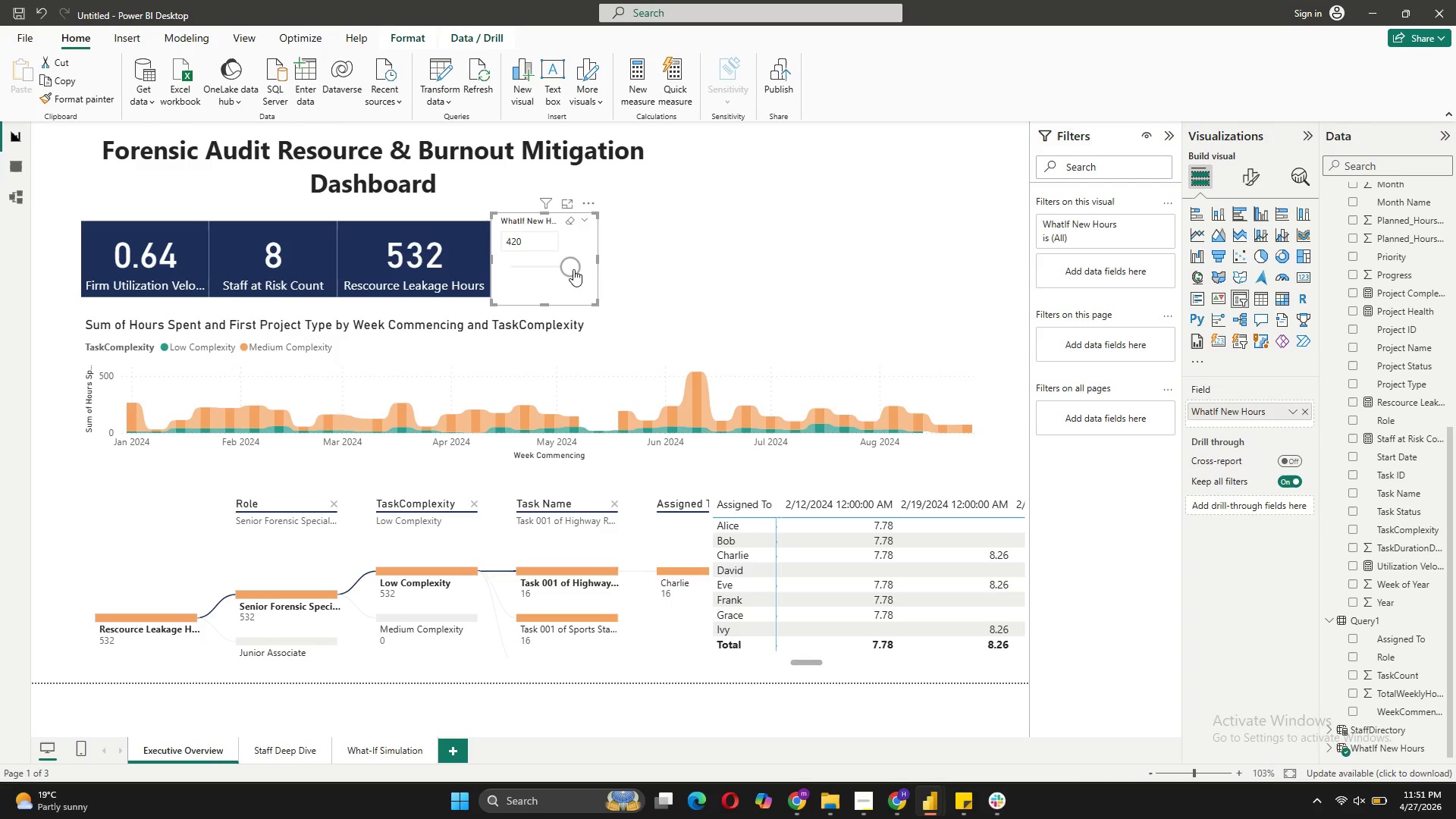 
left_click_drag(start_coordinate=[573, 269], to_coordinate=[603, 268])
 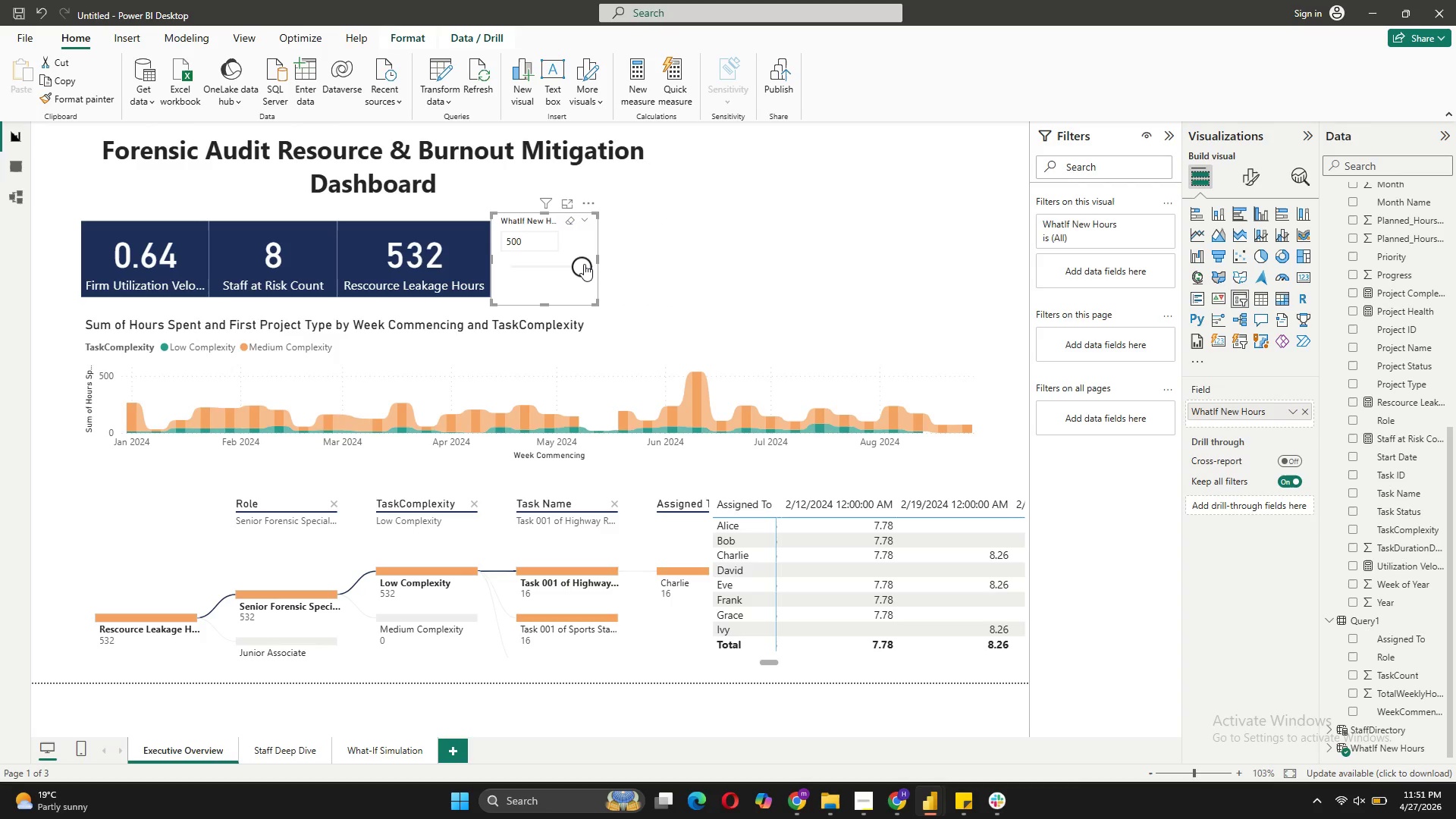 
left_click_drag(start_coordinate=[579, 268], to_coordinate=[469, 279])
 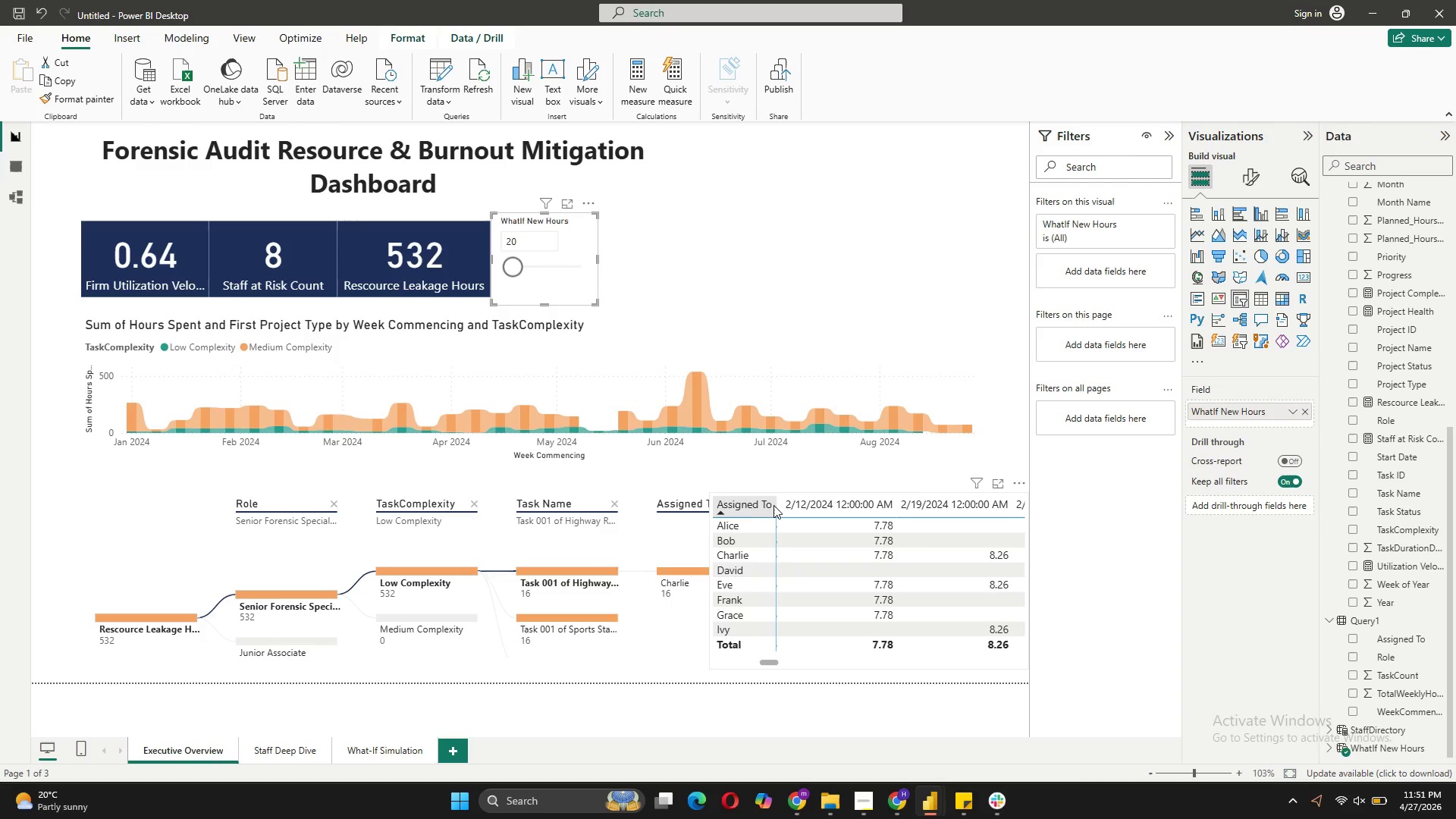 
wait(6.11)
 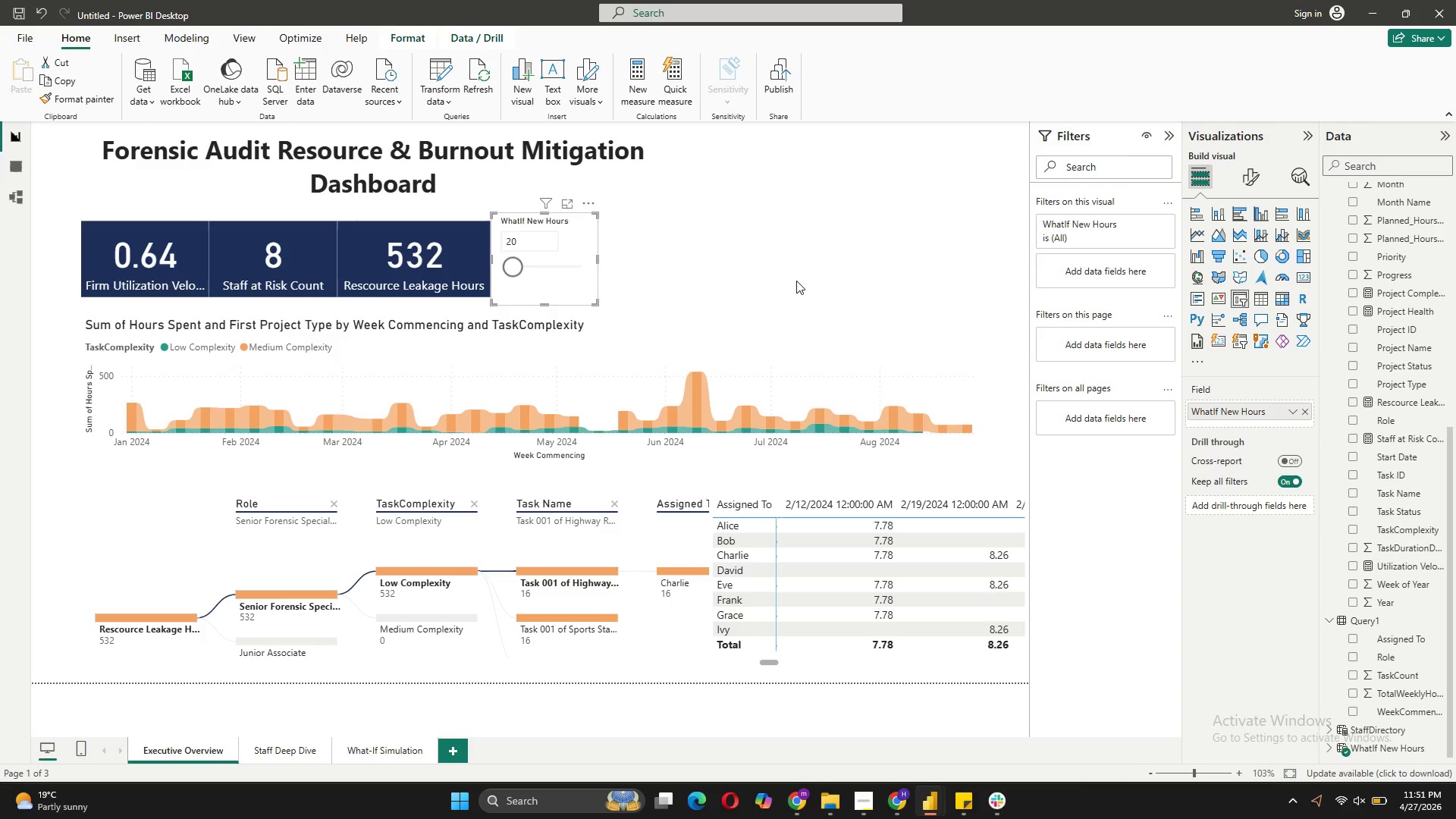 
left_click_drag(start_coordinate=[833, 657], to_coordinate=[784, 296])
 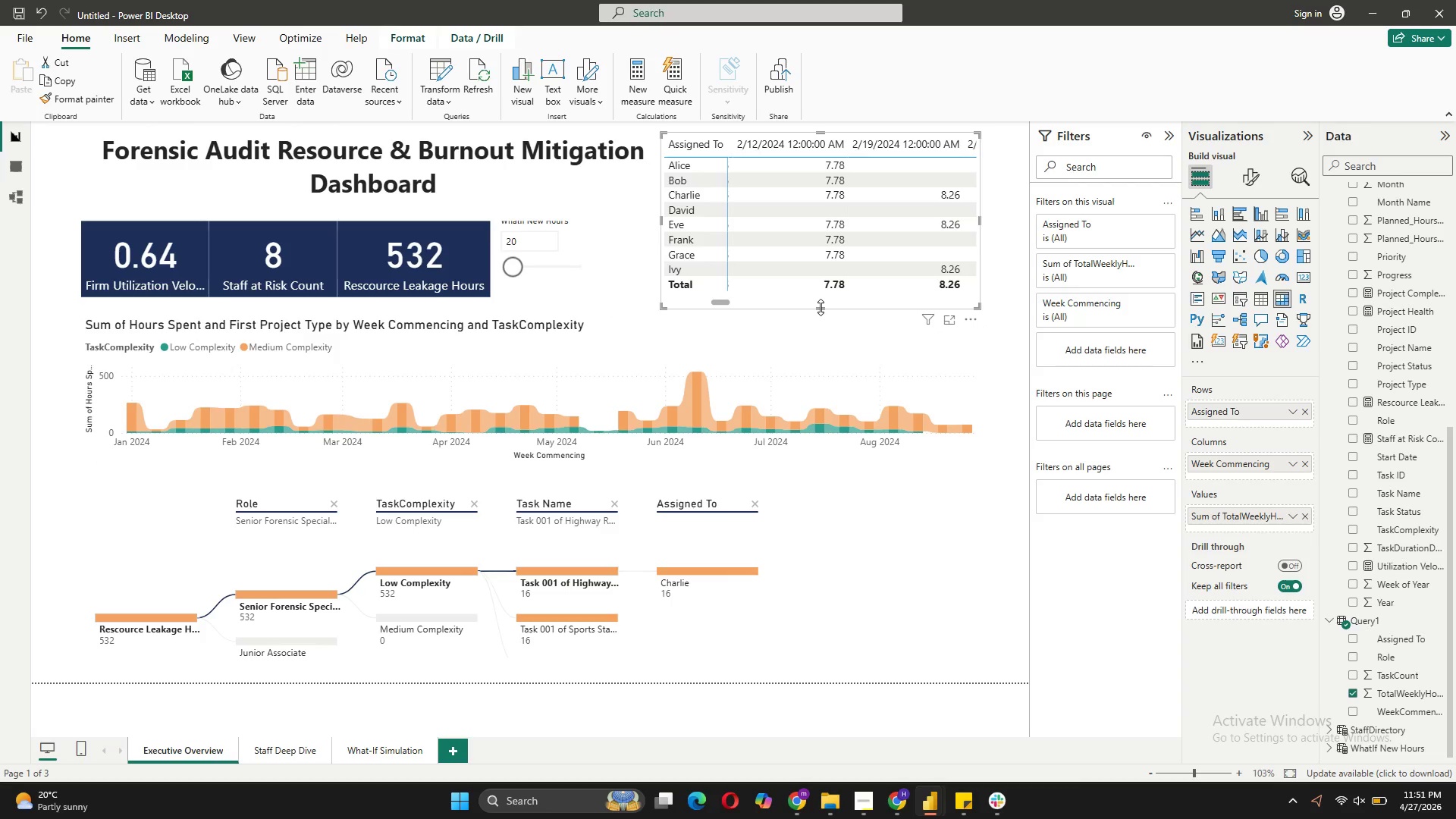 
left_click_drag(start_coordinate=[821, 307], to_coordinate=[811, 358])
 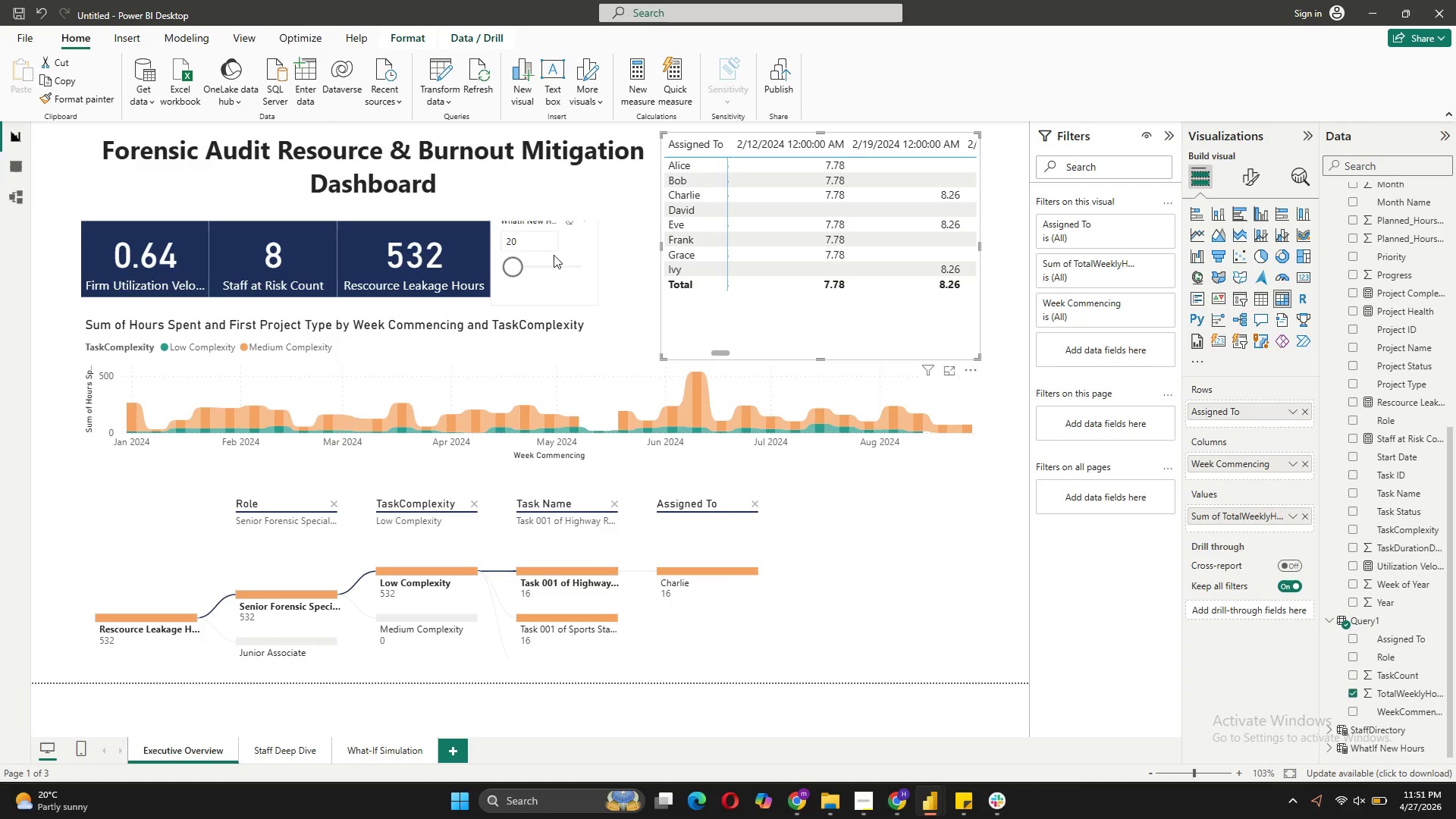 
scroll: coordinate [554, 255], scroll_direction: up, amount: 2.0
 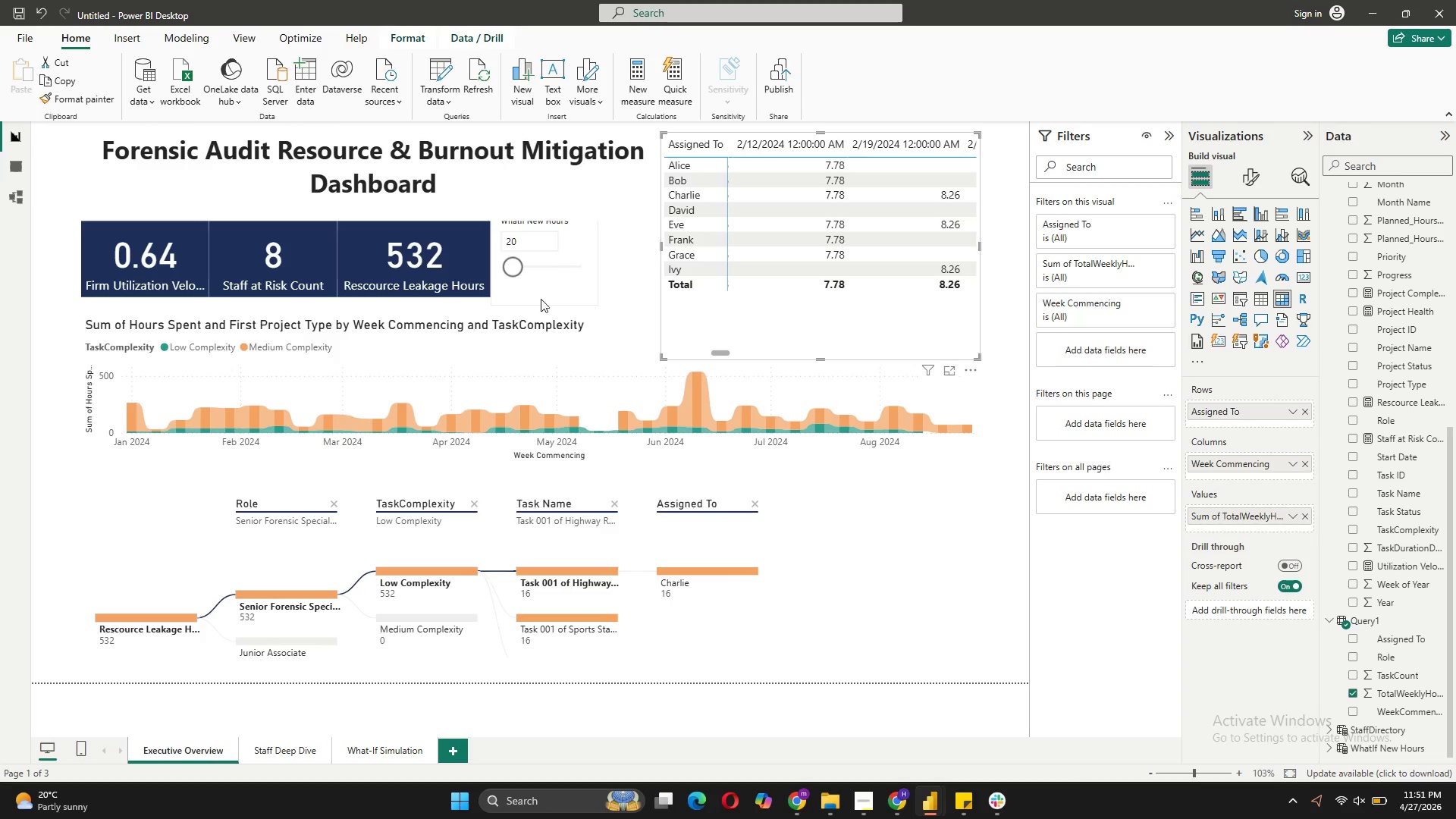 
left_click_drag(start_coordinate=[549, 287], to_coordinate=[551, 299])
 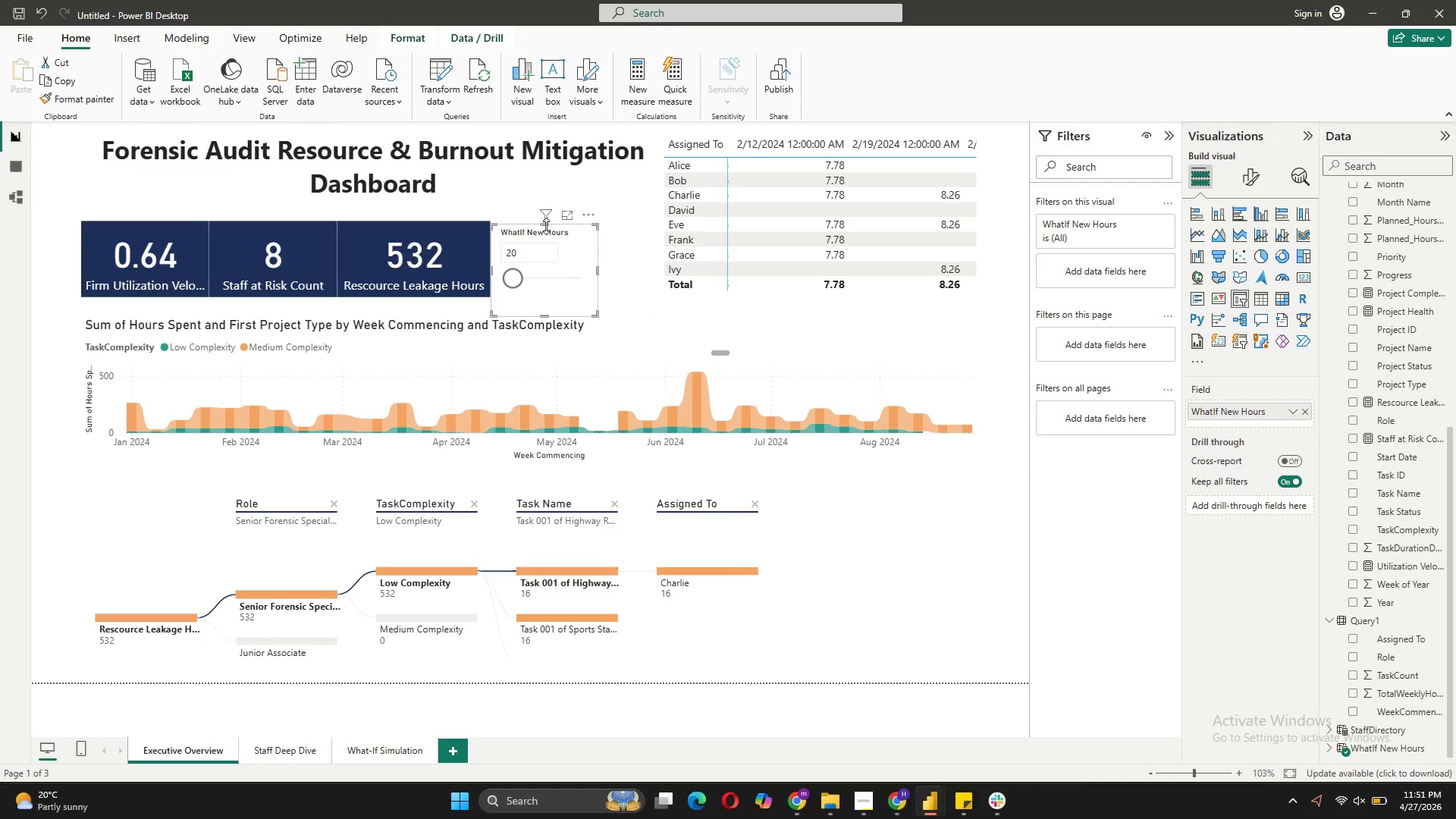 
left_click_drag(start_coordinate=[546, 226], to_coordinate=[548, 221])
 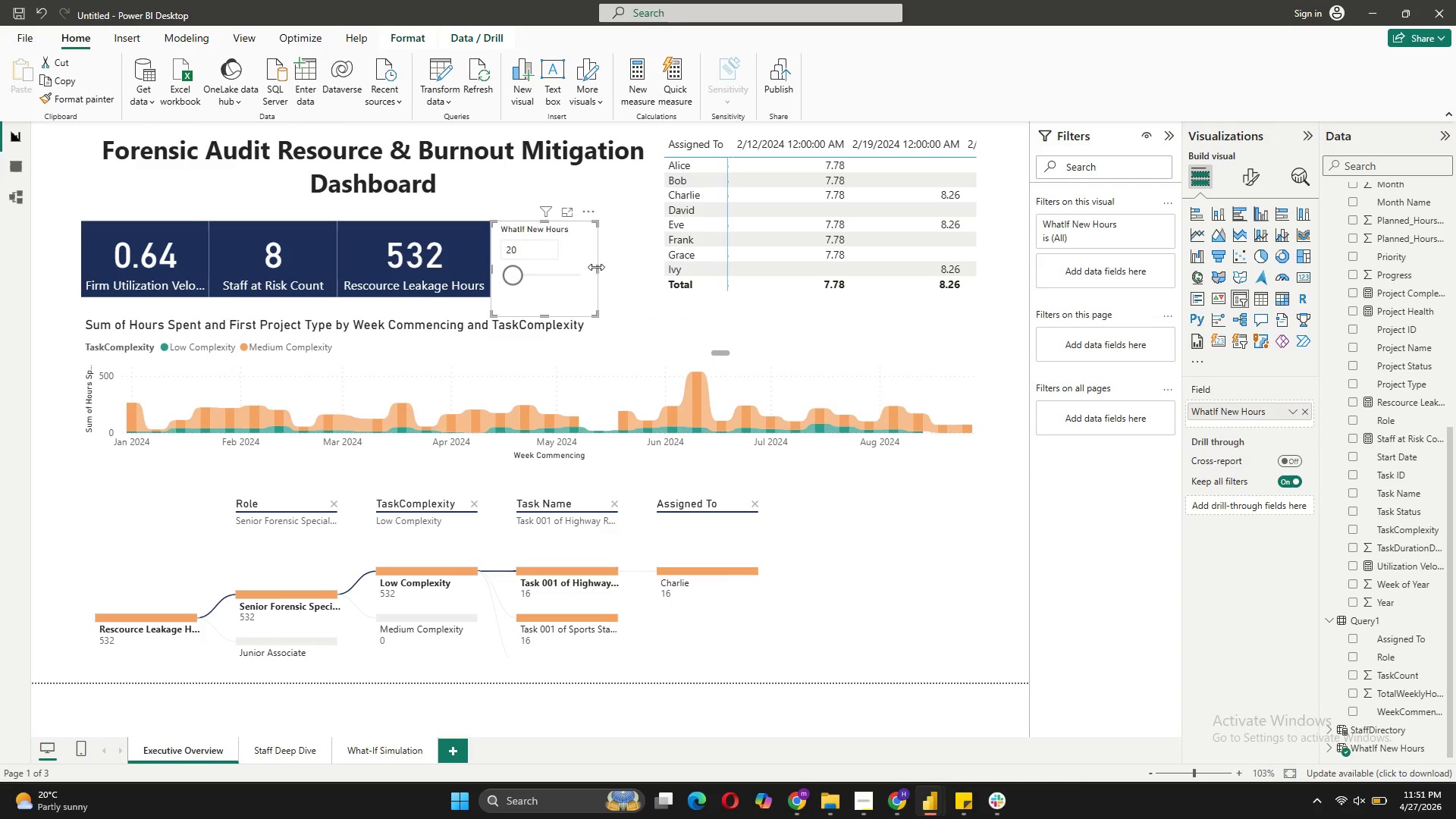 
left_click_drag(start_coordinate=[597, 267], to_coordinate=[645, 267])
 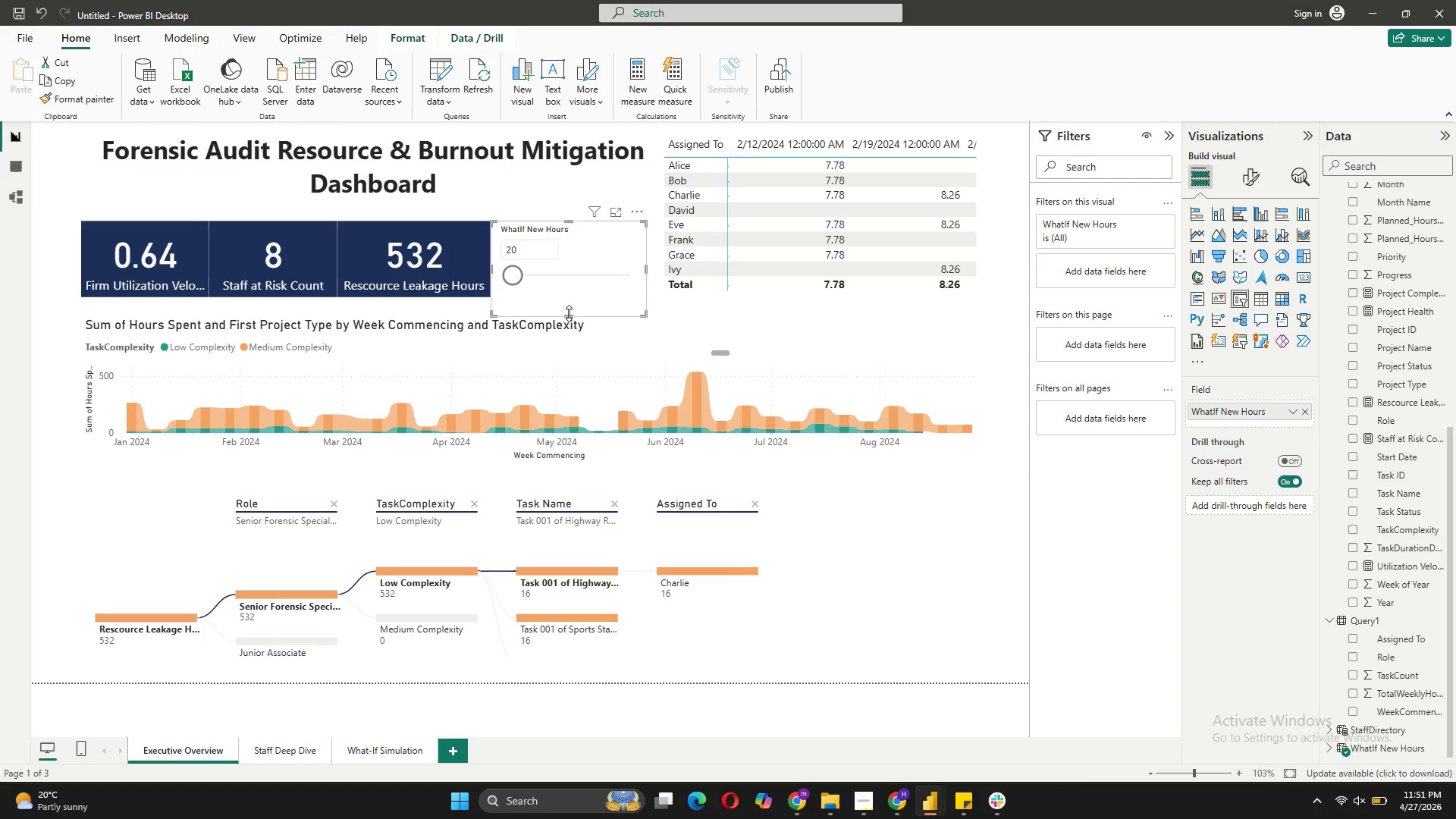 
left_click_drag(start_coordinate=[570, 313], to_coordinate=[572, 293])
 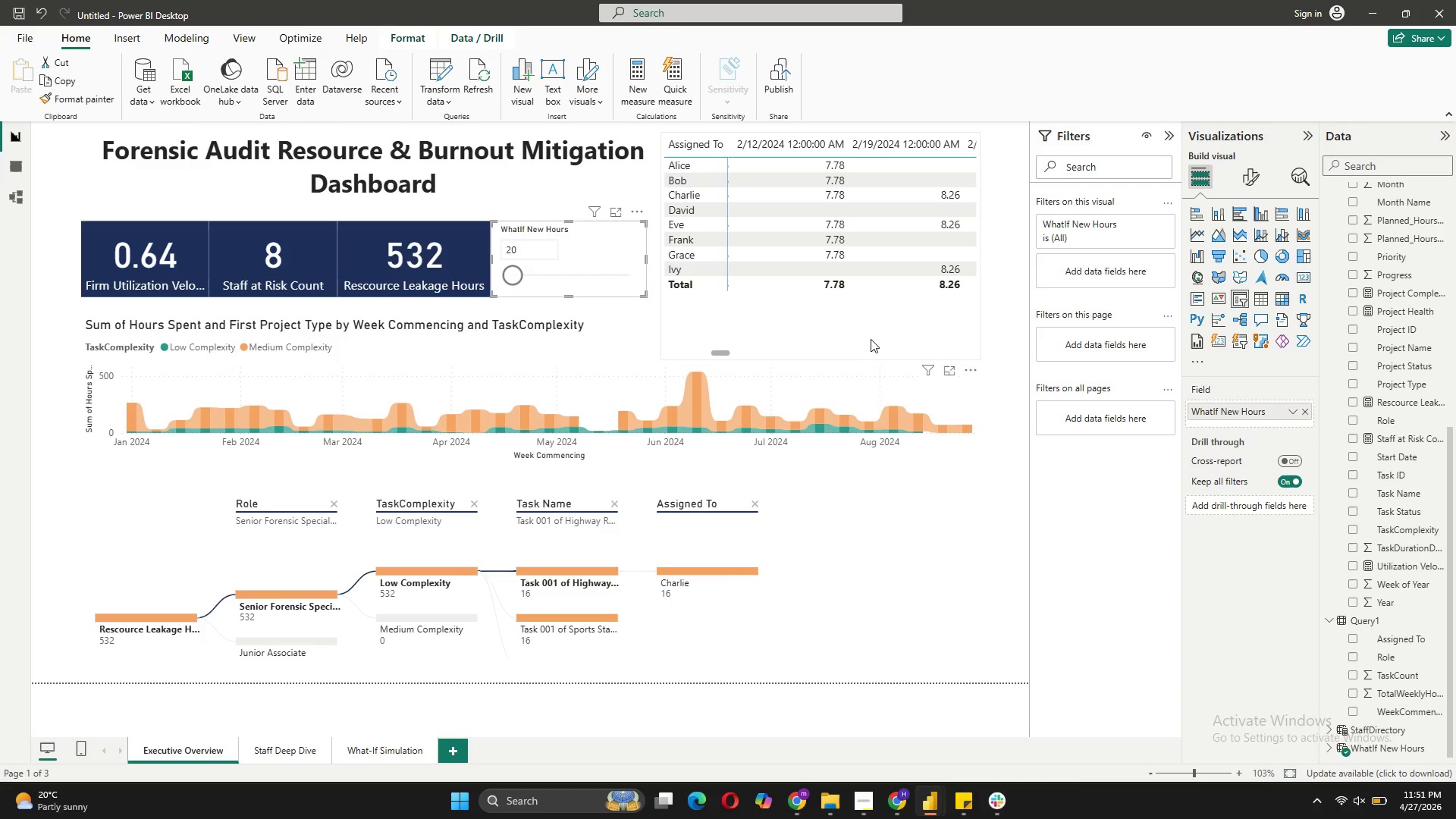 
left_click([838, 329])
 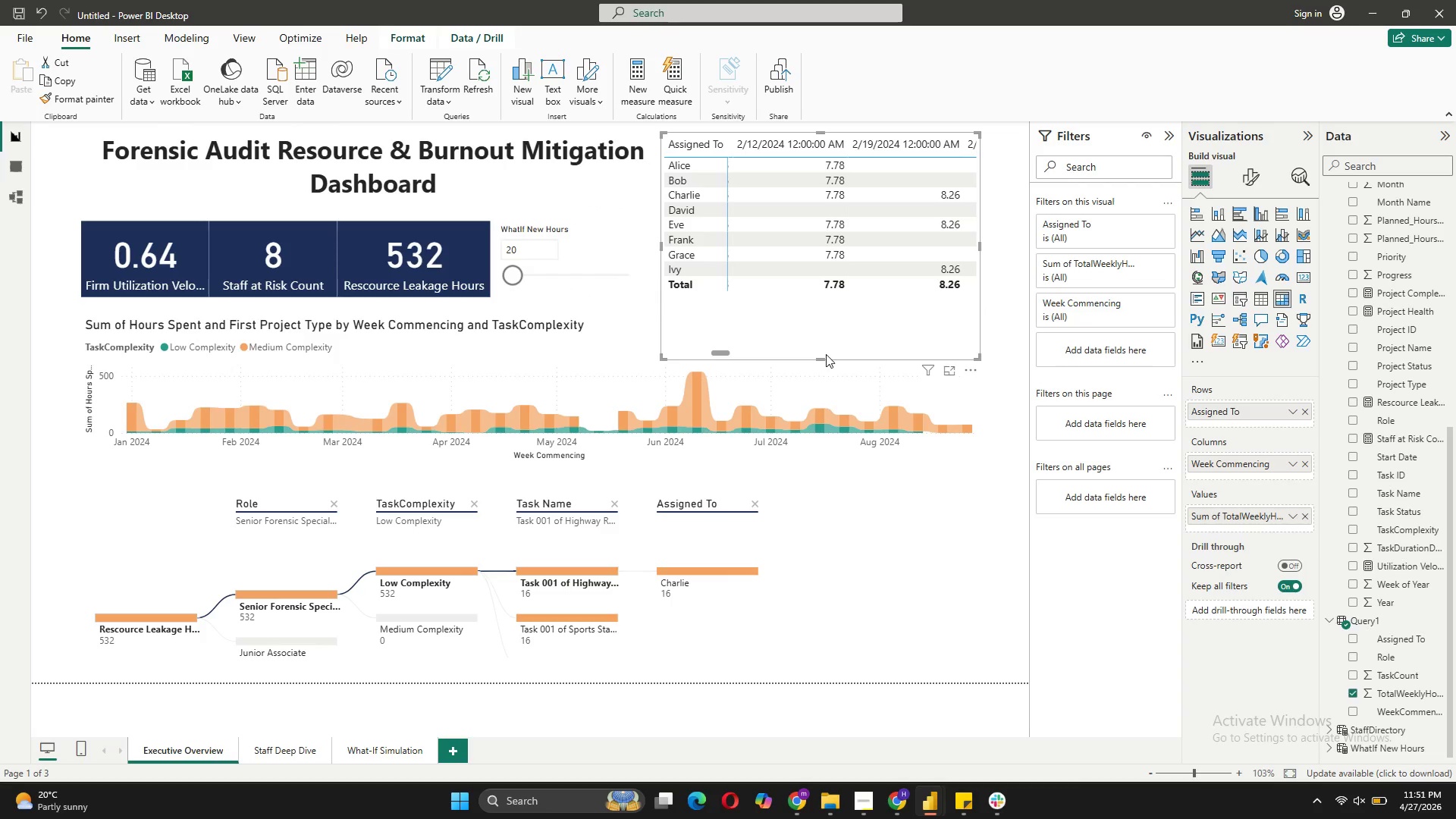 
left_click_drag(start_coordinate=[822, 359], to_coordinate=[817, 318])
 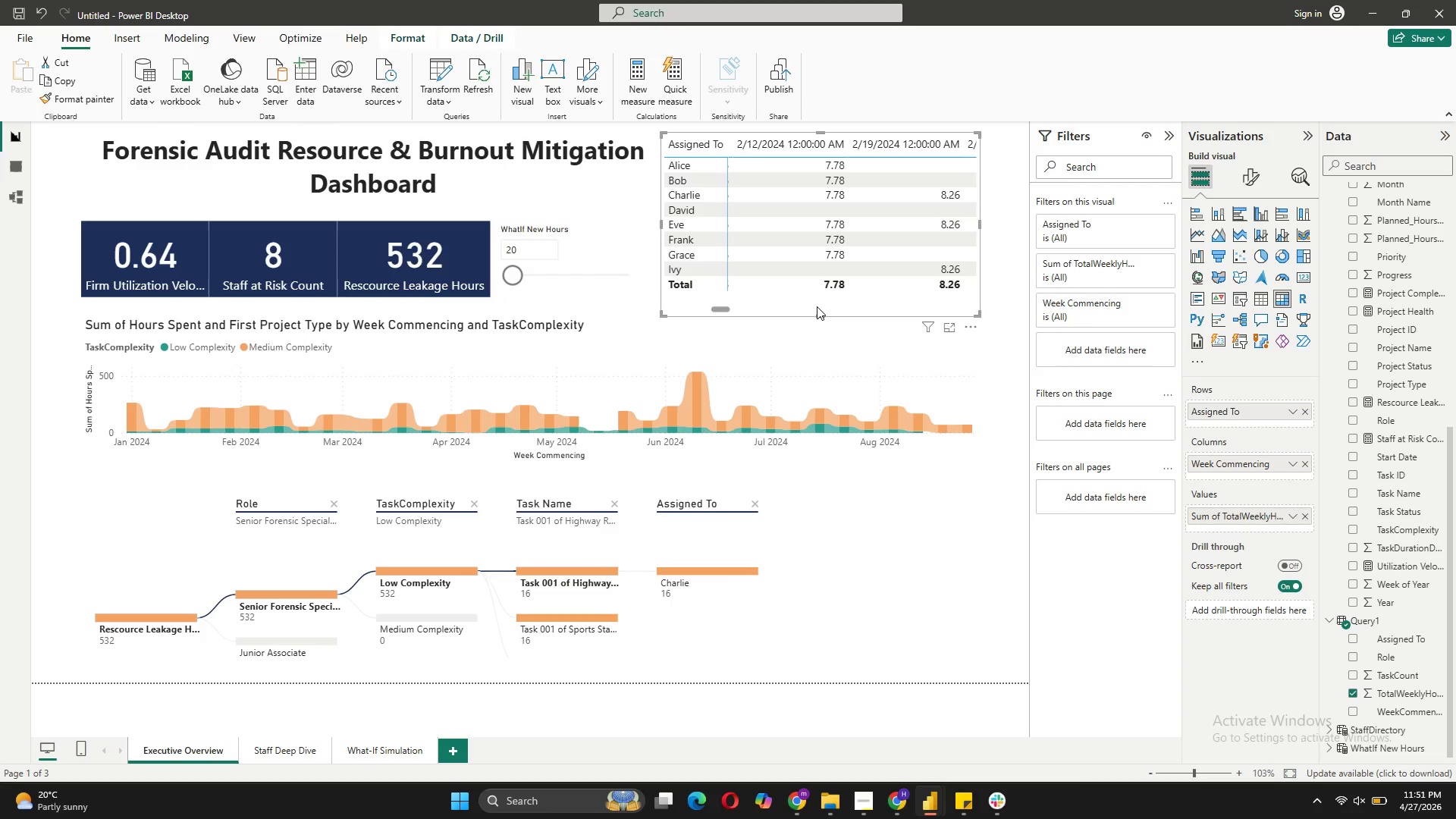 
left_click_drag(start_coordinate=[817, 306], to_coordinate=[818, 319])
 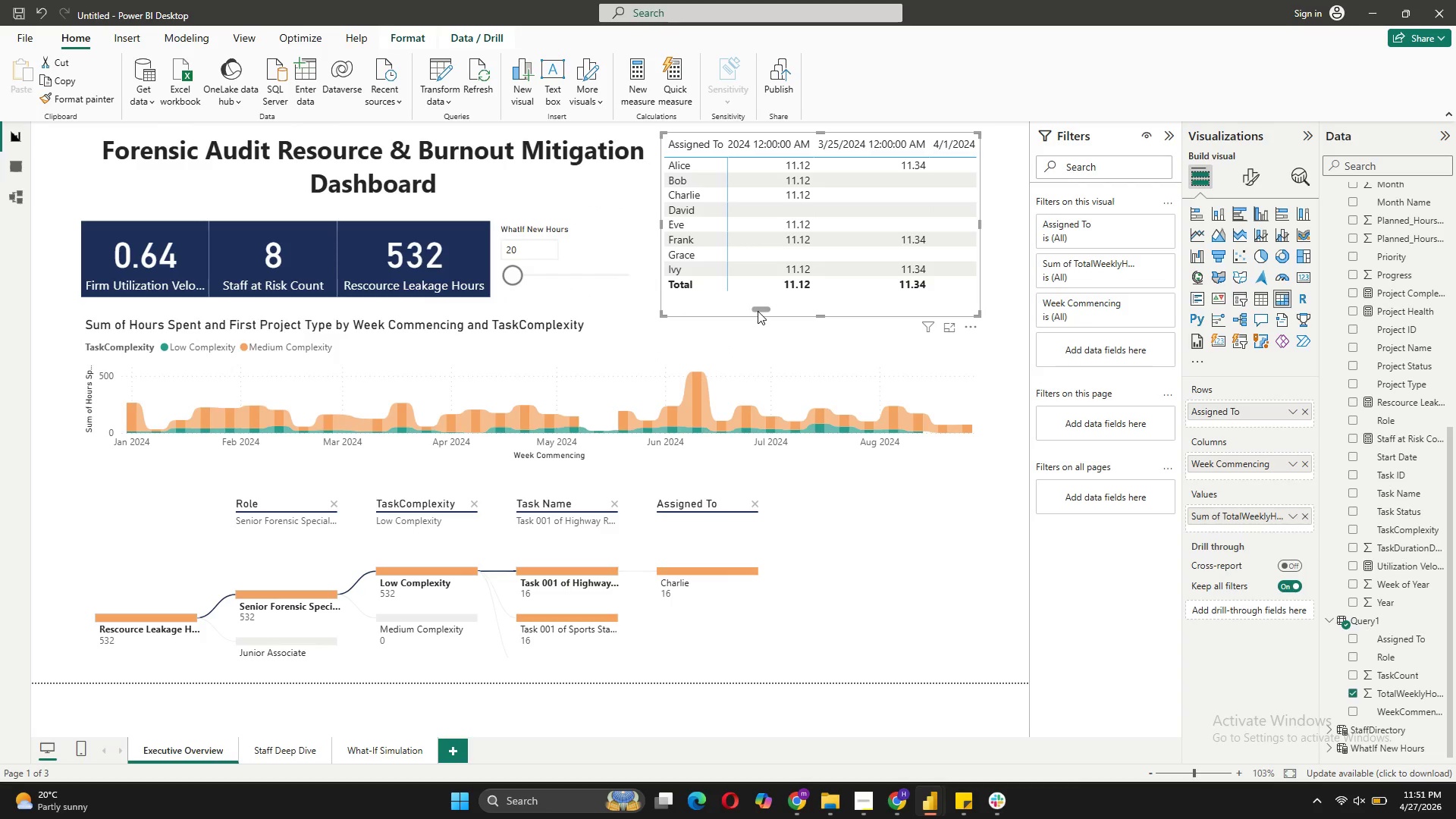 
left_click_drag(start_coordinate=[758, 311], to_coordinate=[616, 311])
 